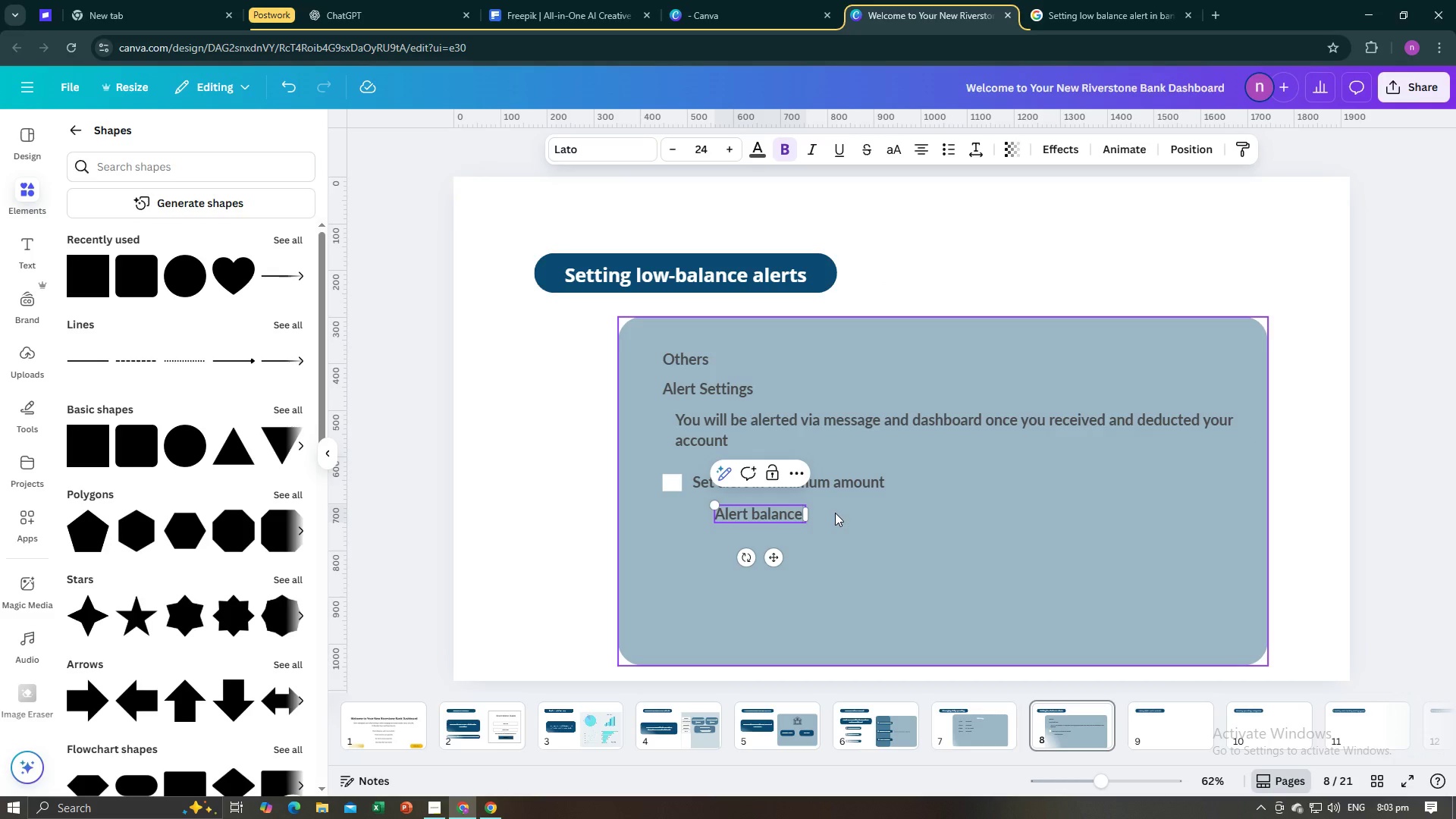 
type( is at low as:)
 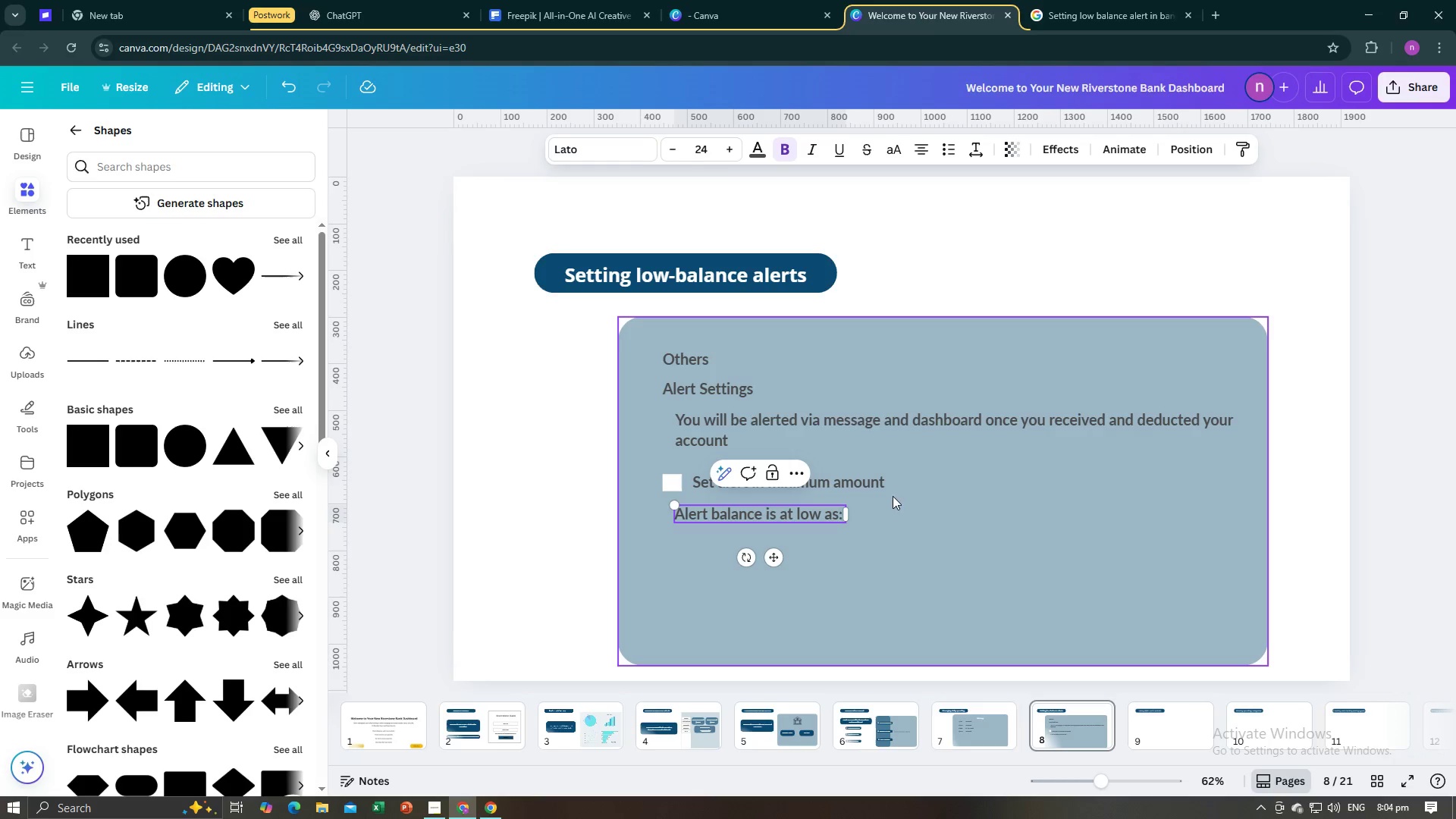 
left_click([889, 510])
 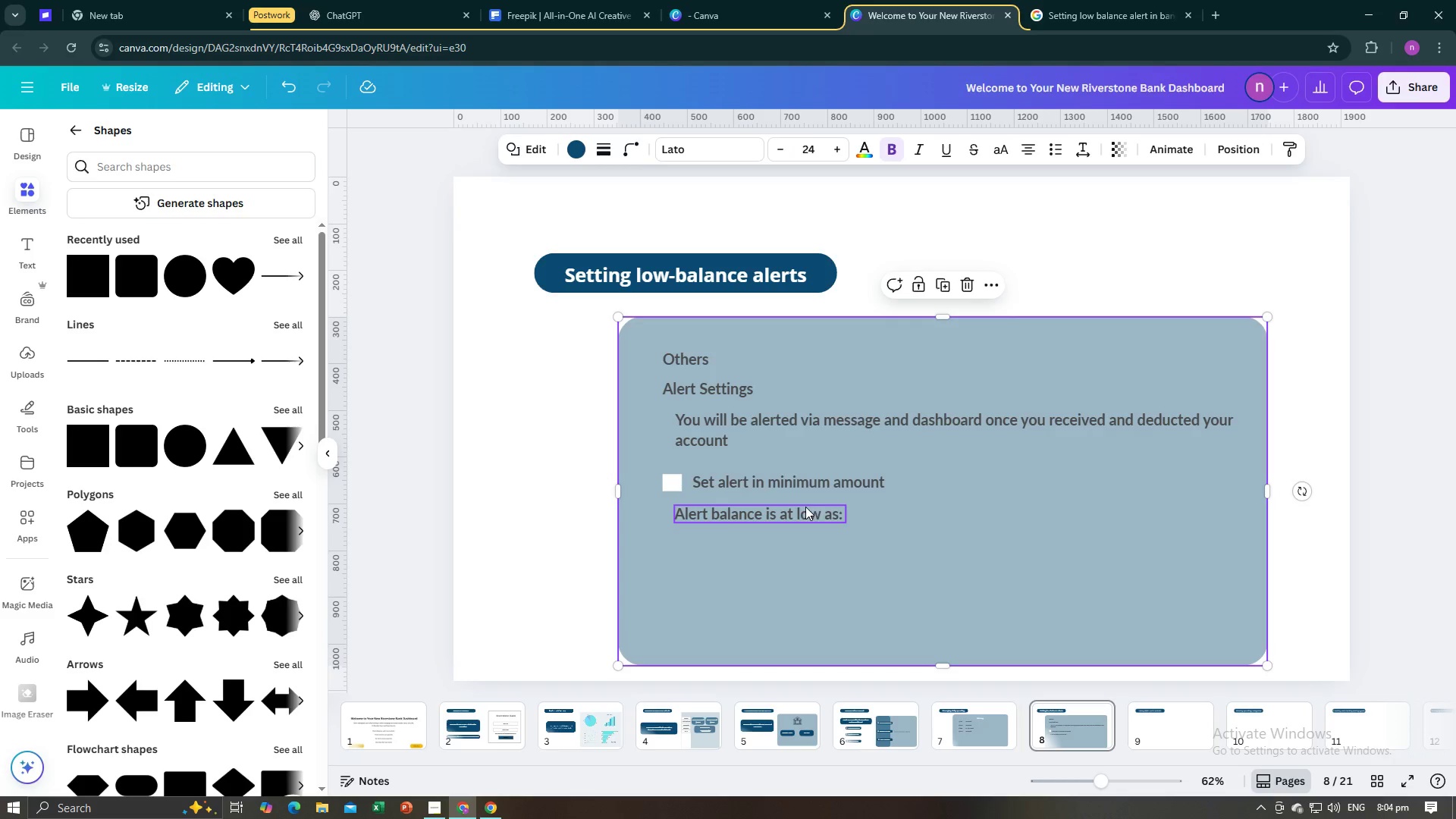 
left_click([805, 507])
 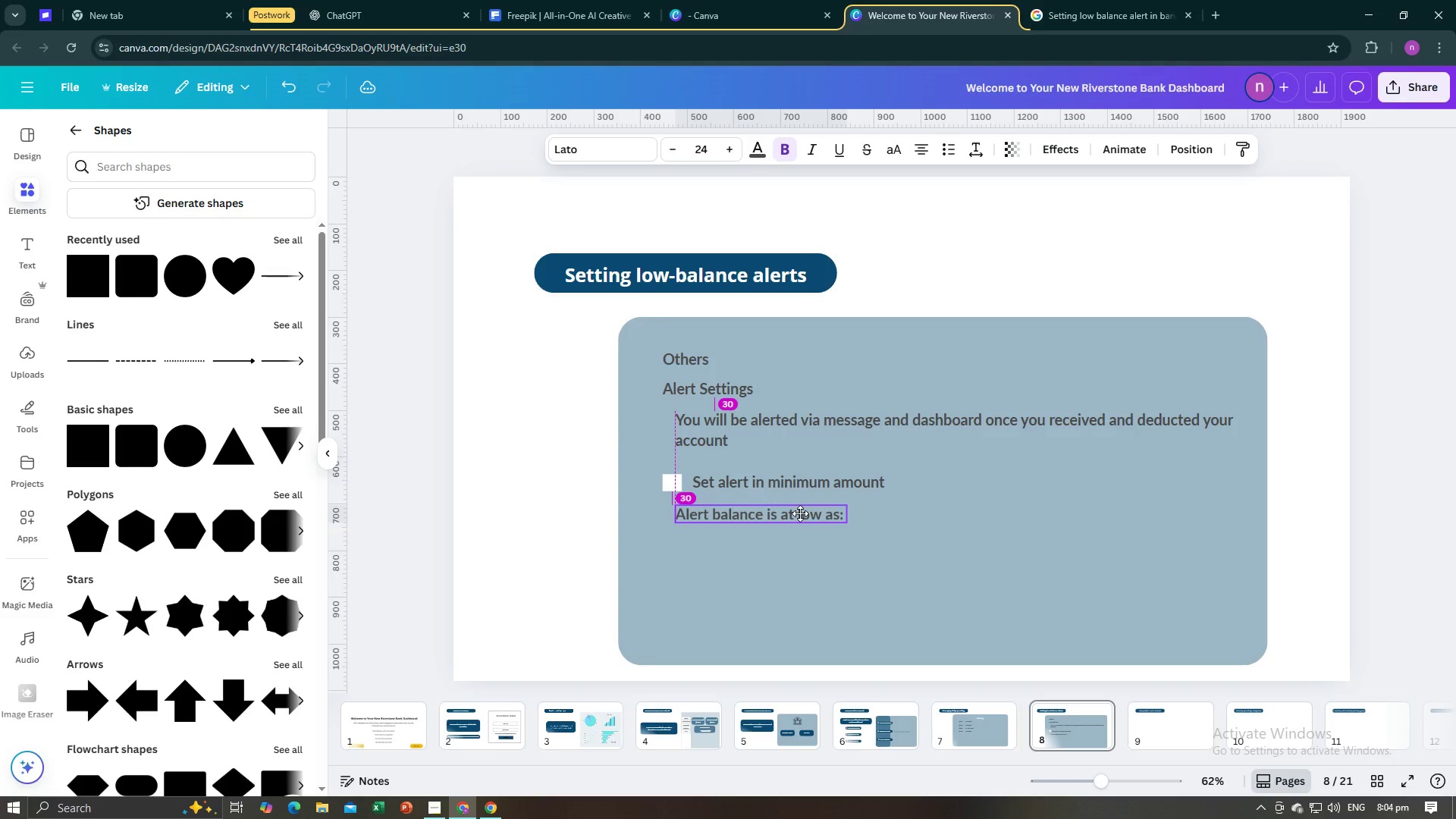 
left_click([889, 534])
 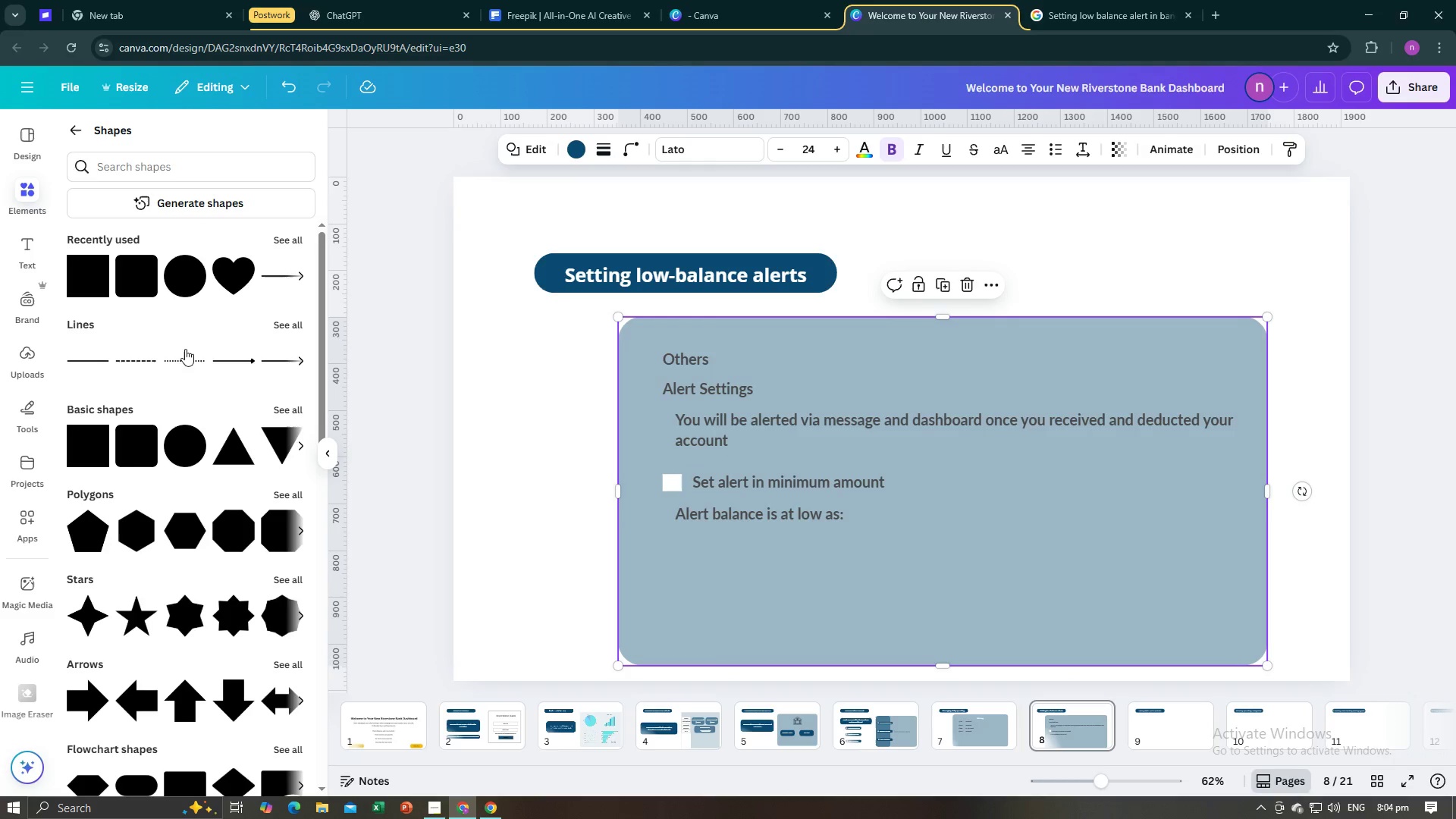 
left_click([95, 359])
 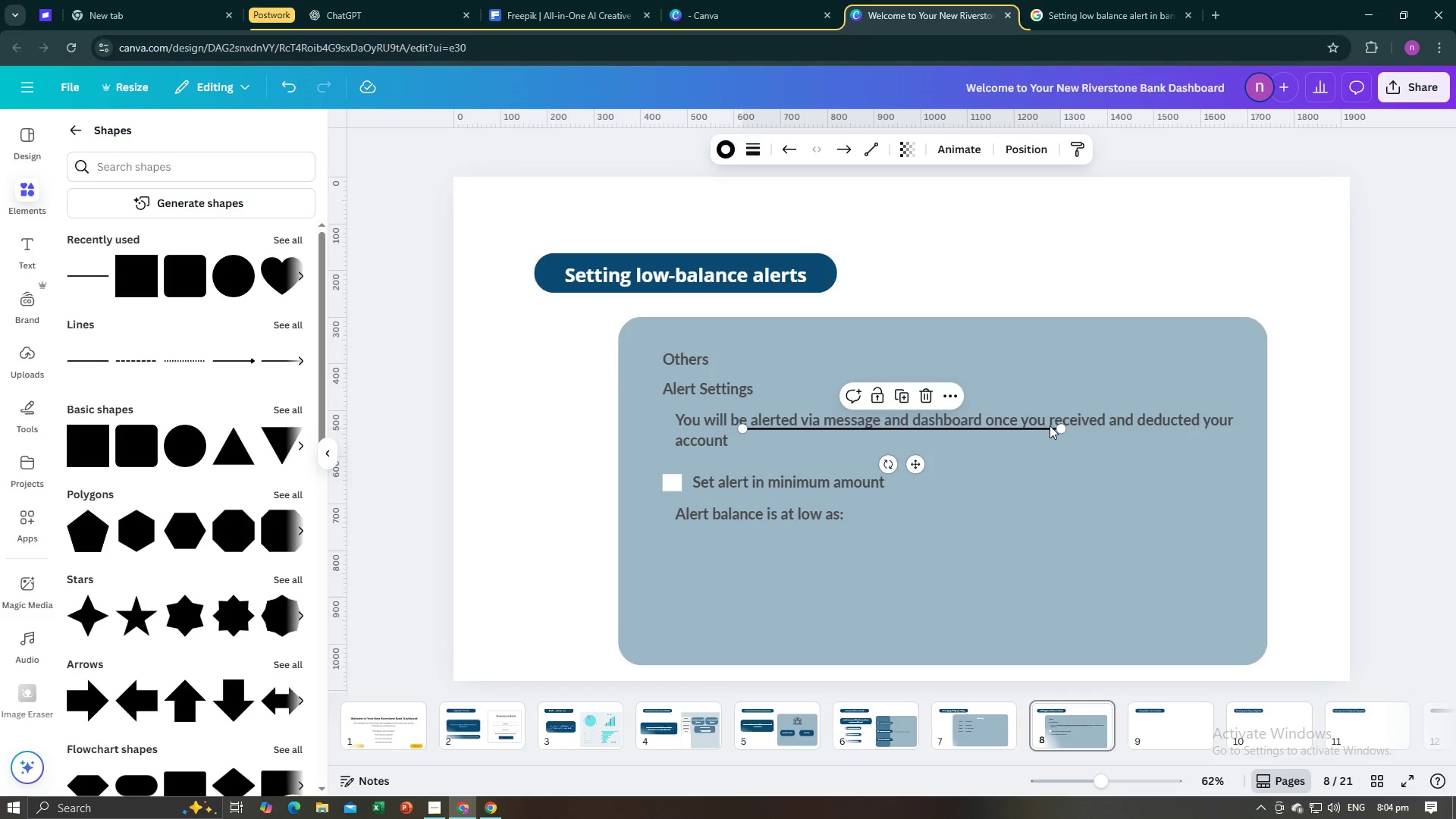 
left_click_drag(start_coordinate=[1064, 425], to_coordinate=[827, 425])
 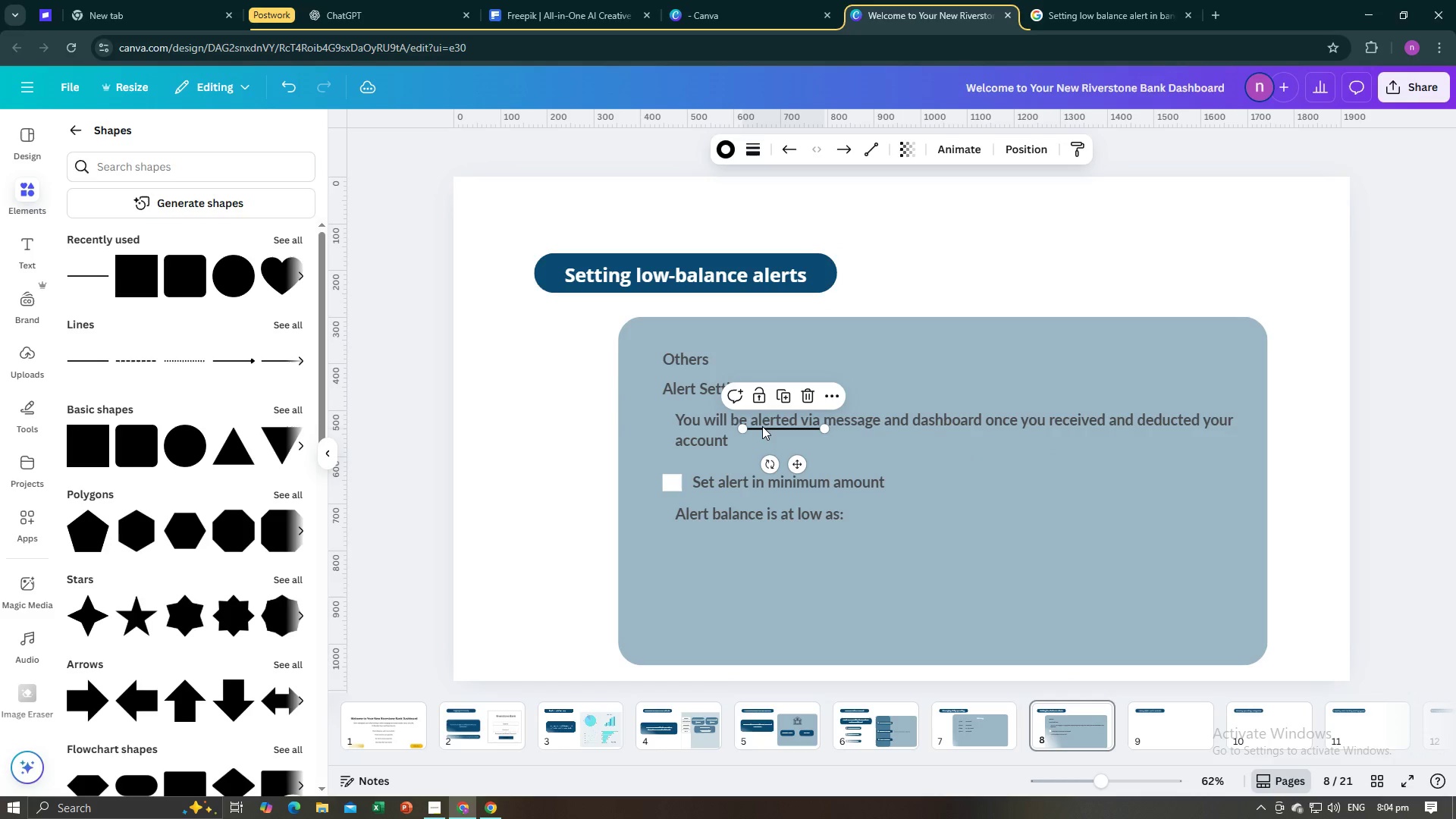 
left_click_drag(start_coordinate=[763, 426], to_coordinate=[869, 519])
 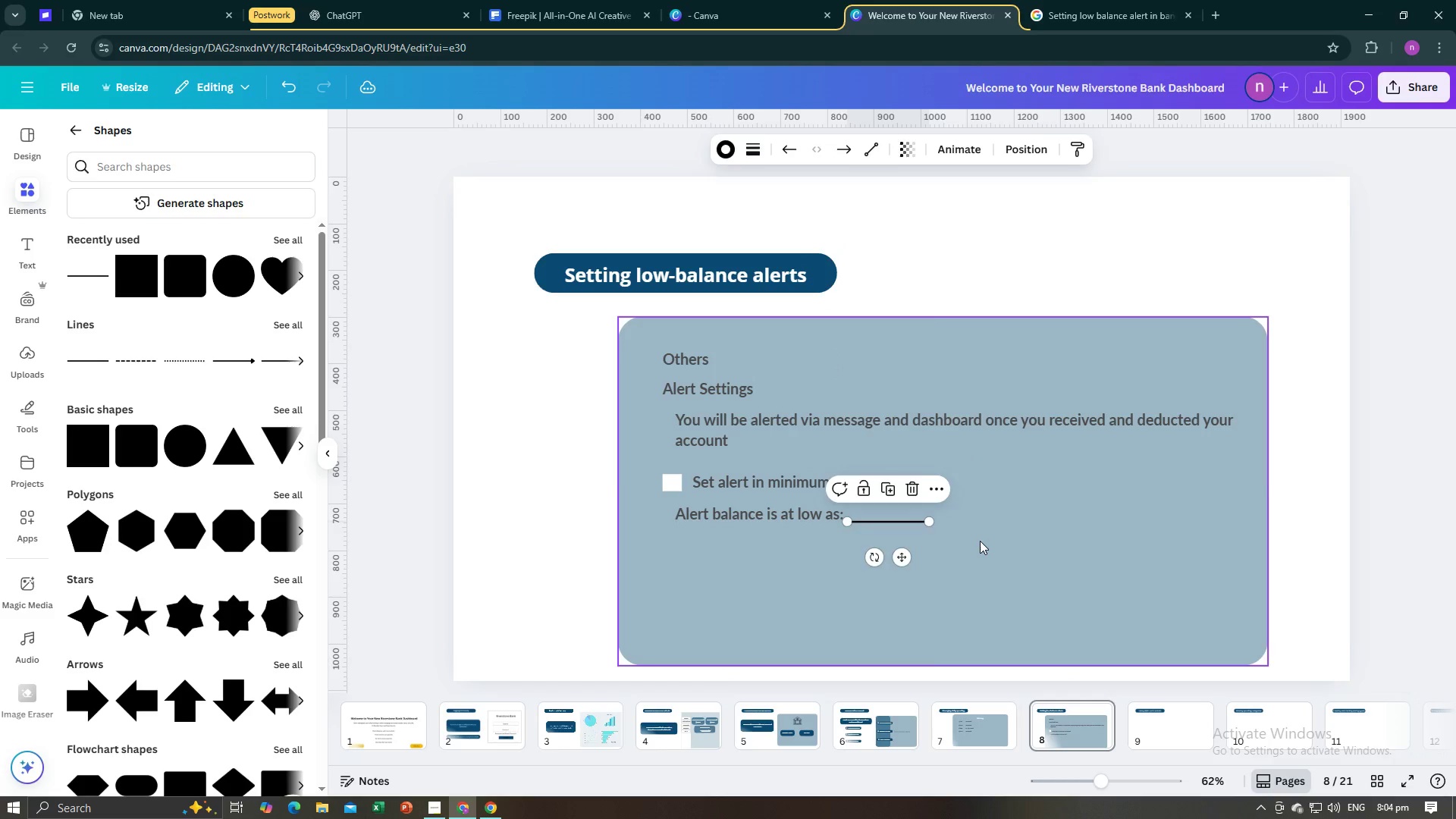 
left_click([980, 541])
 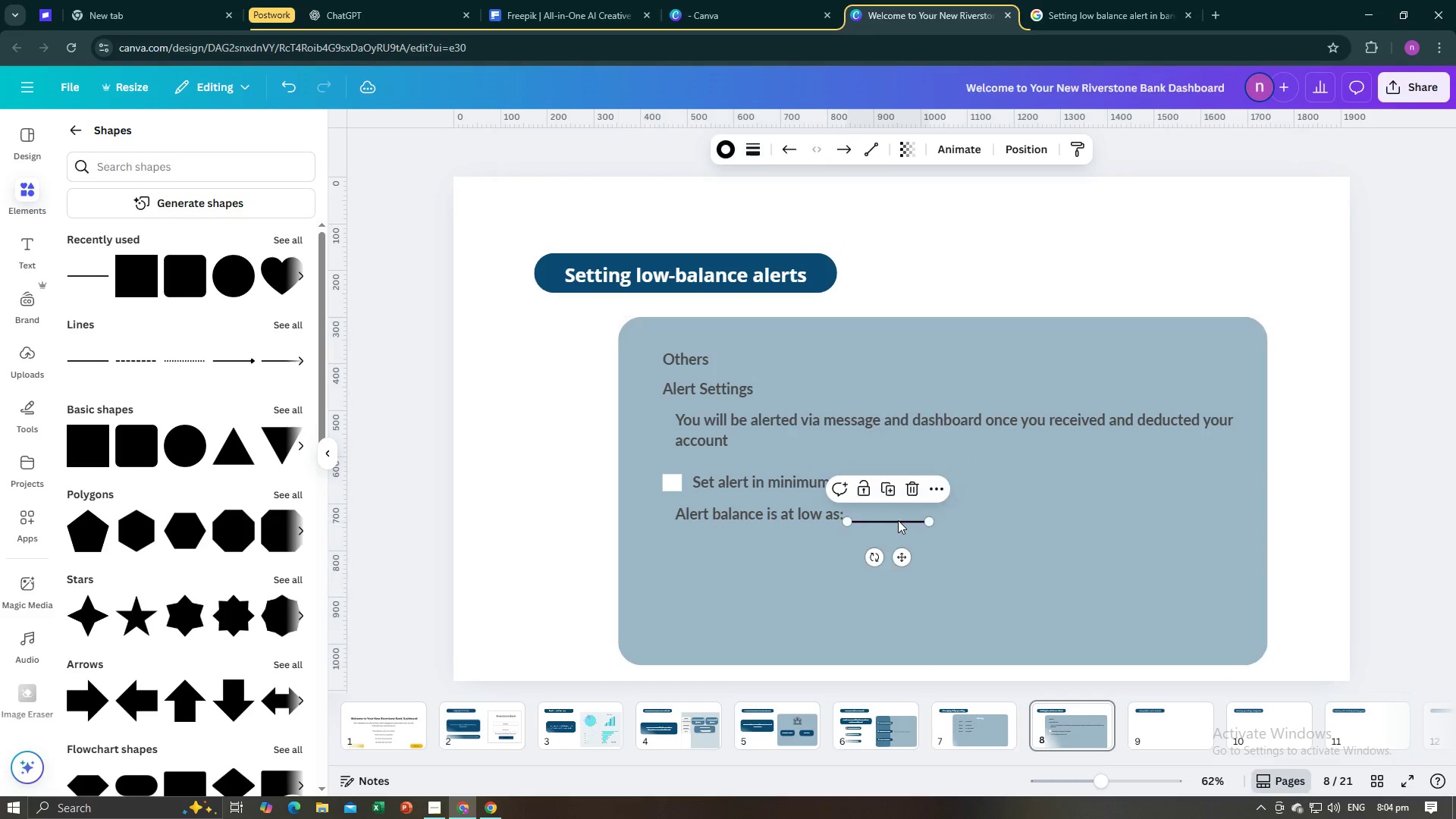 
double_click([898, 520])
 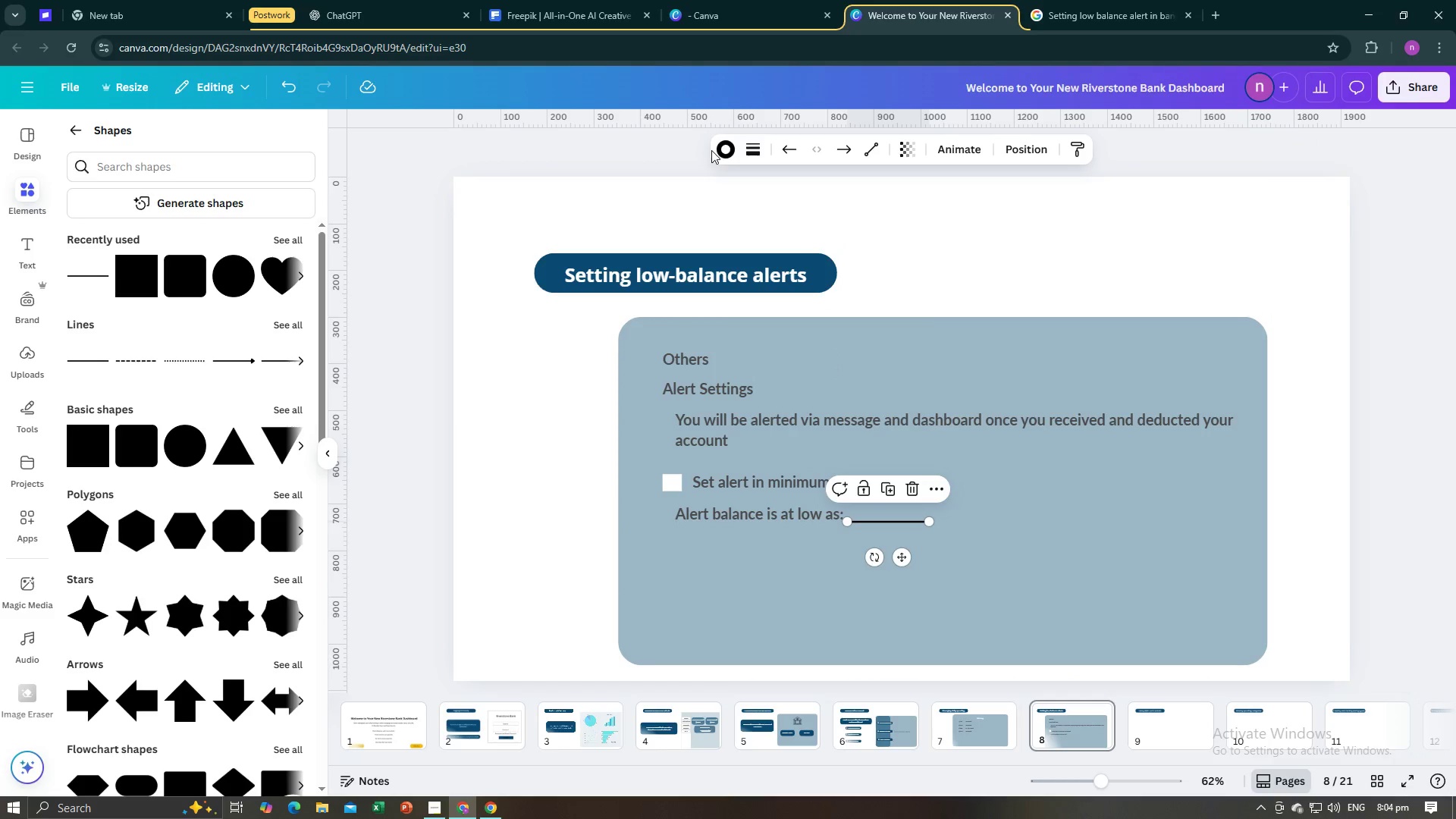 
left_click([715, 149])
 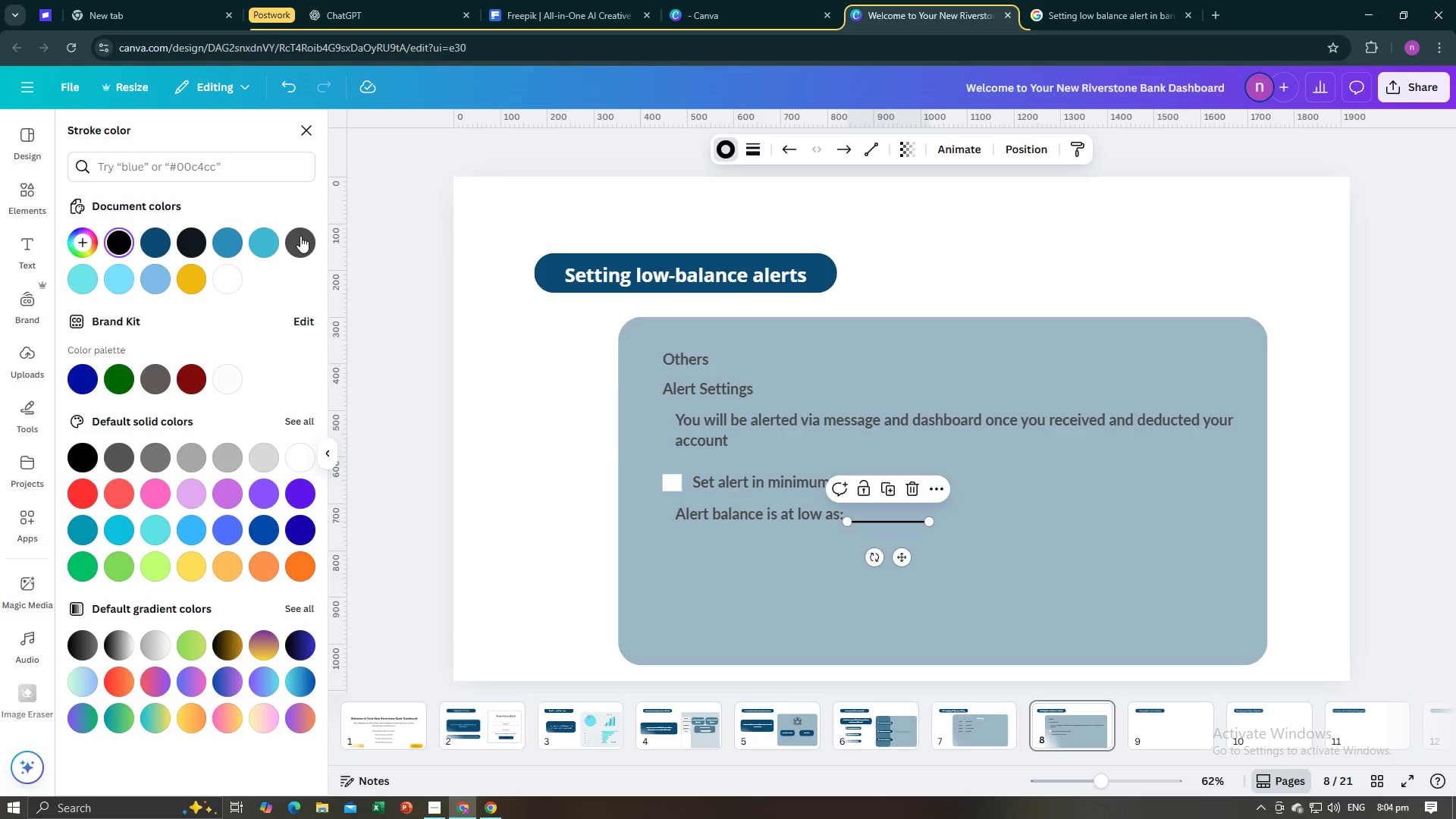 
left_click([301, 237])
 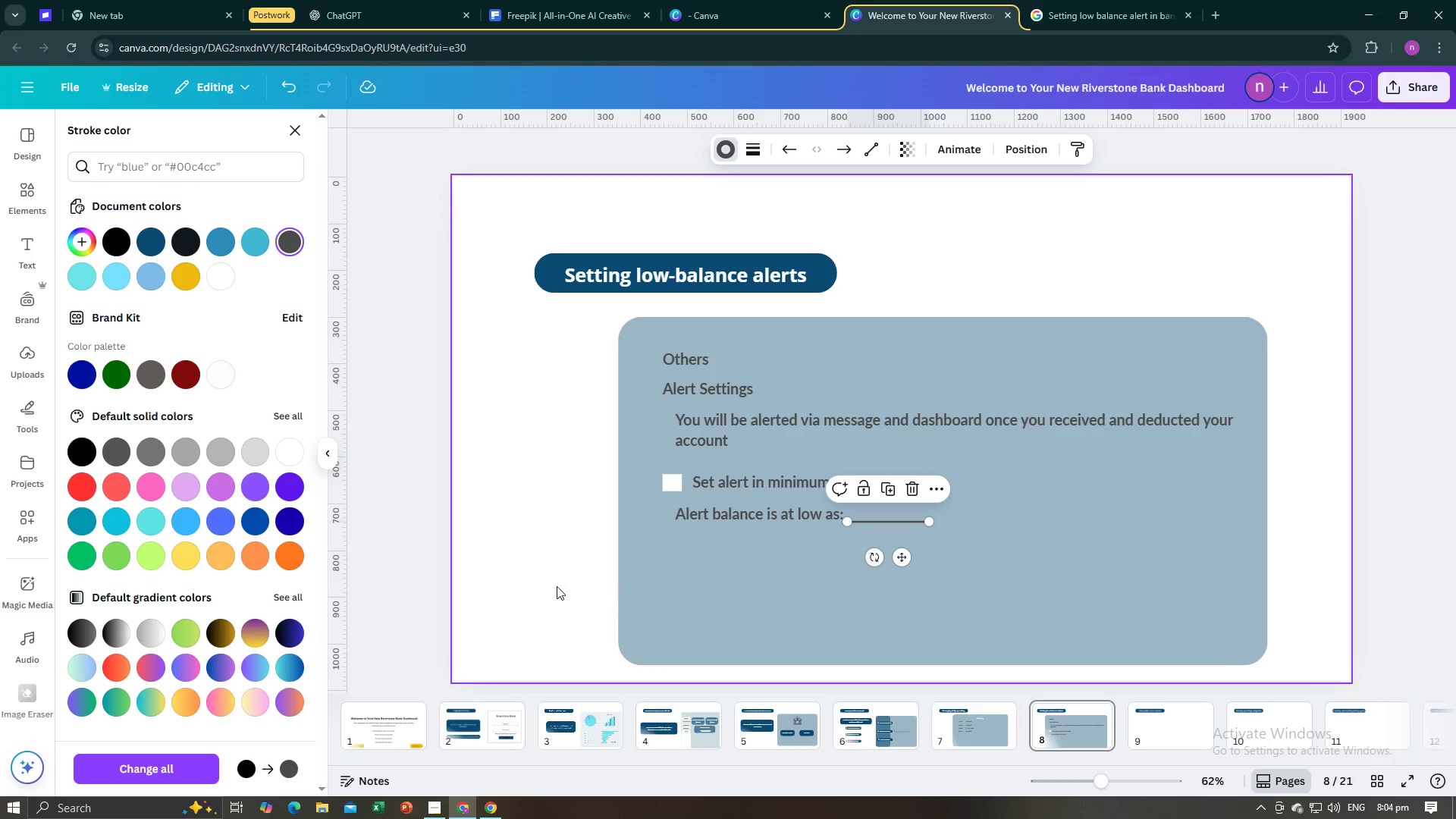 
left_click([548, 585])
 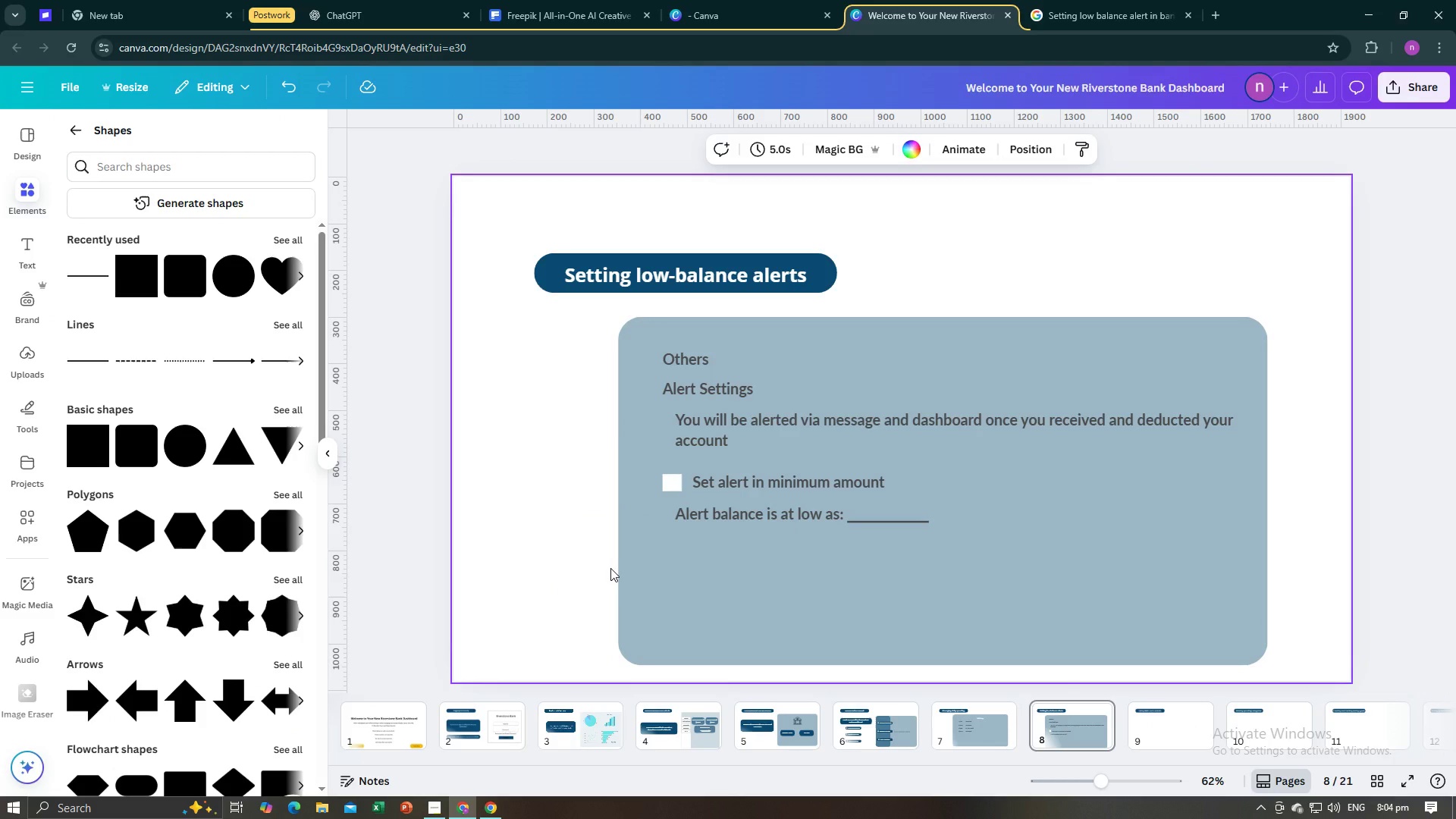 
left_click([610, 568])
 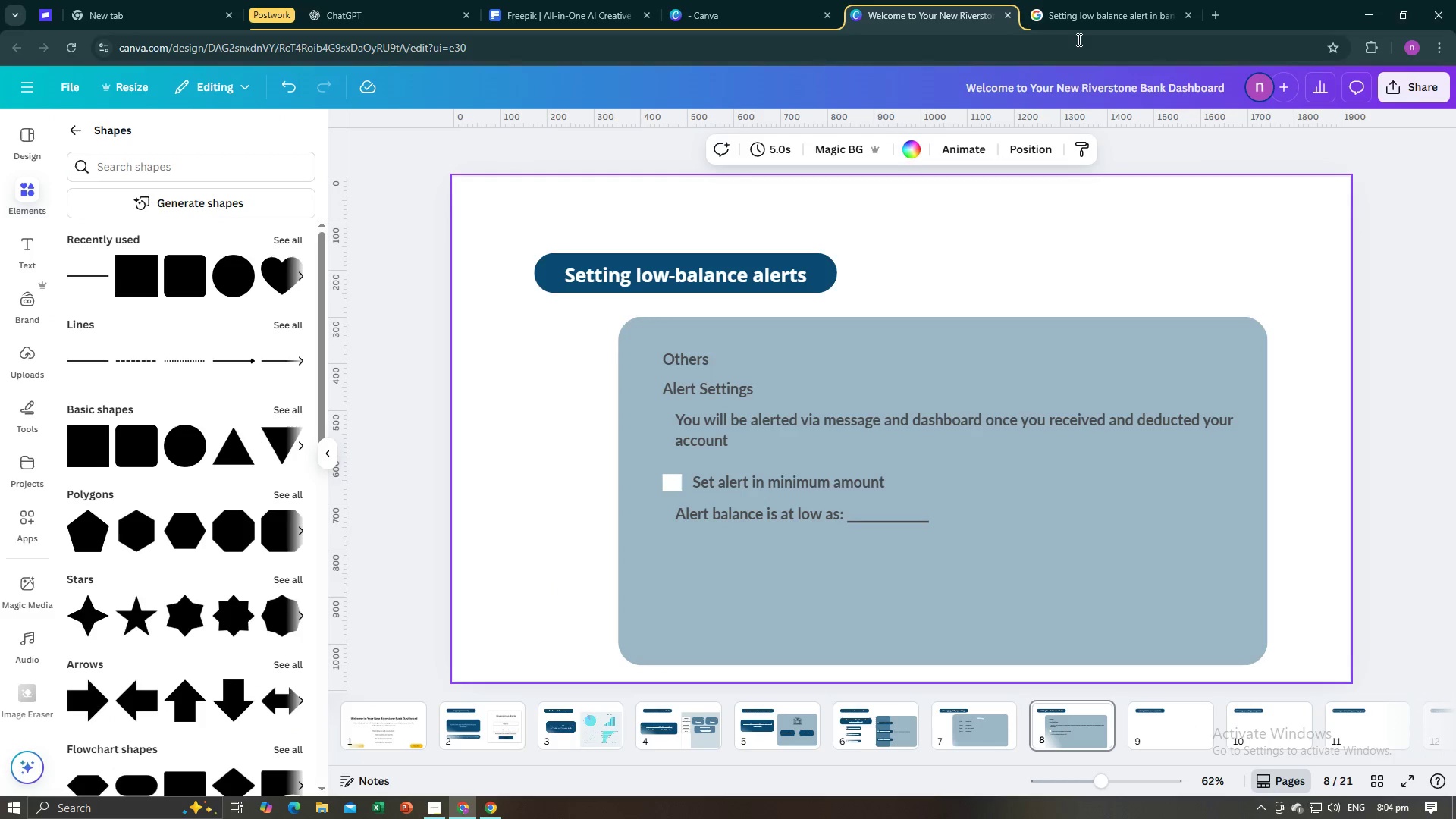 
left_click([1084, 30])
 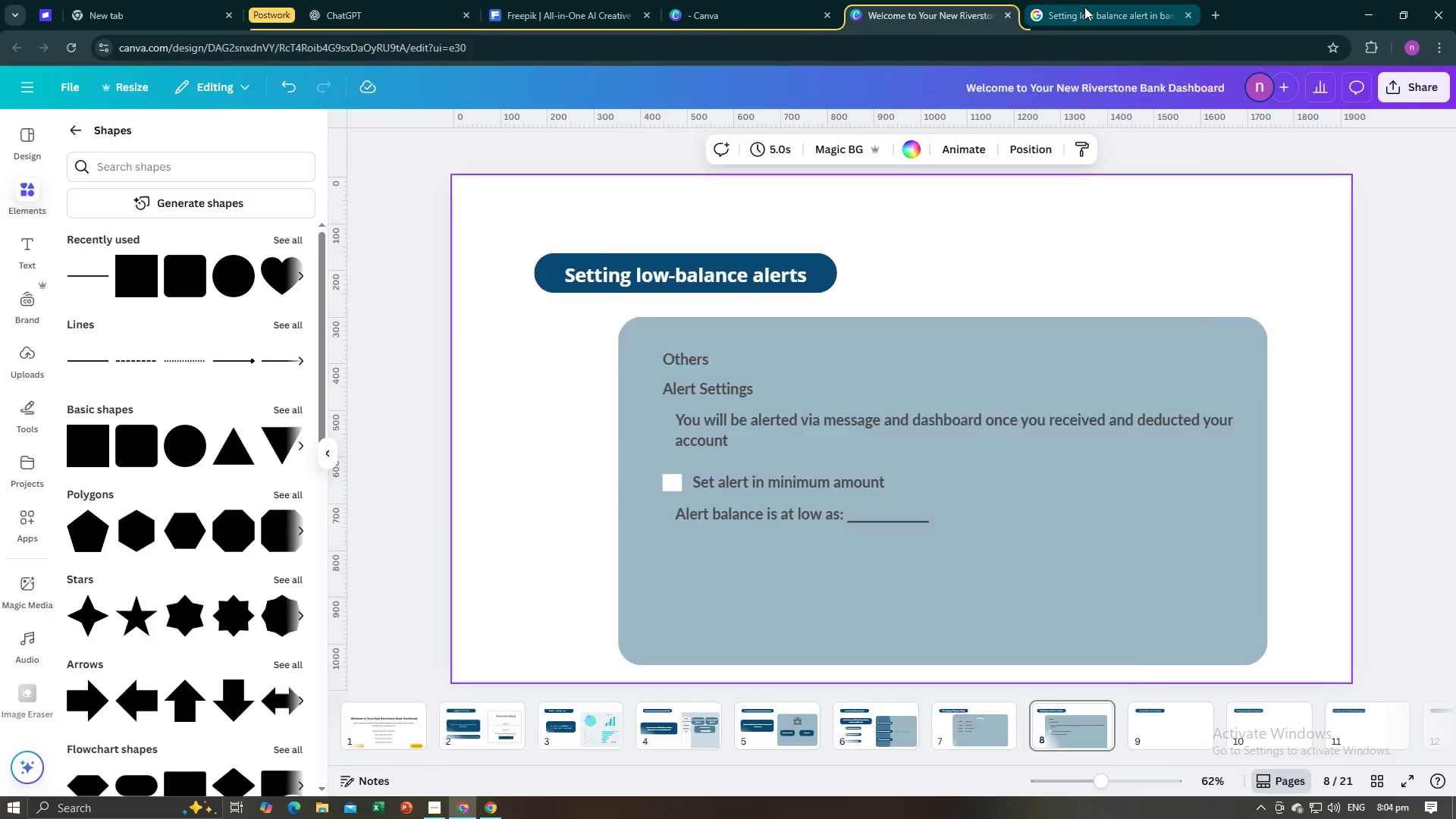 
left_click([1084, 7])
 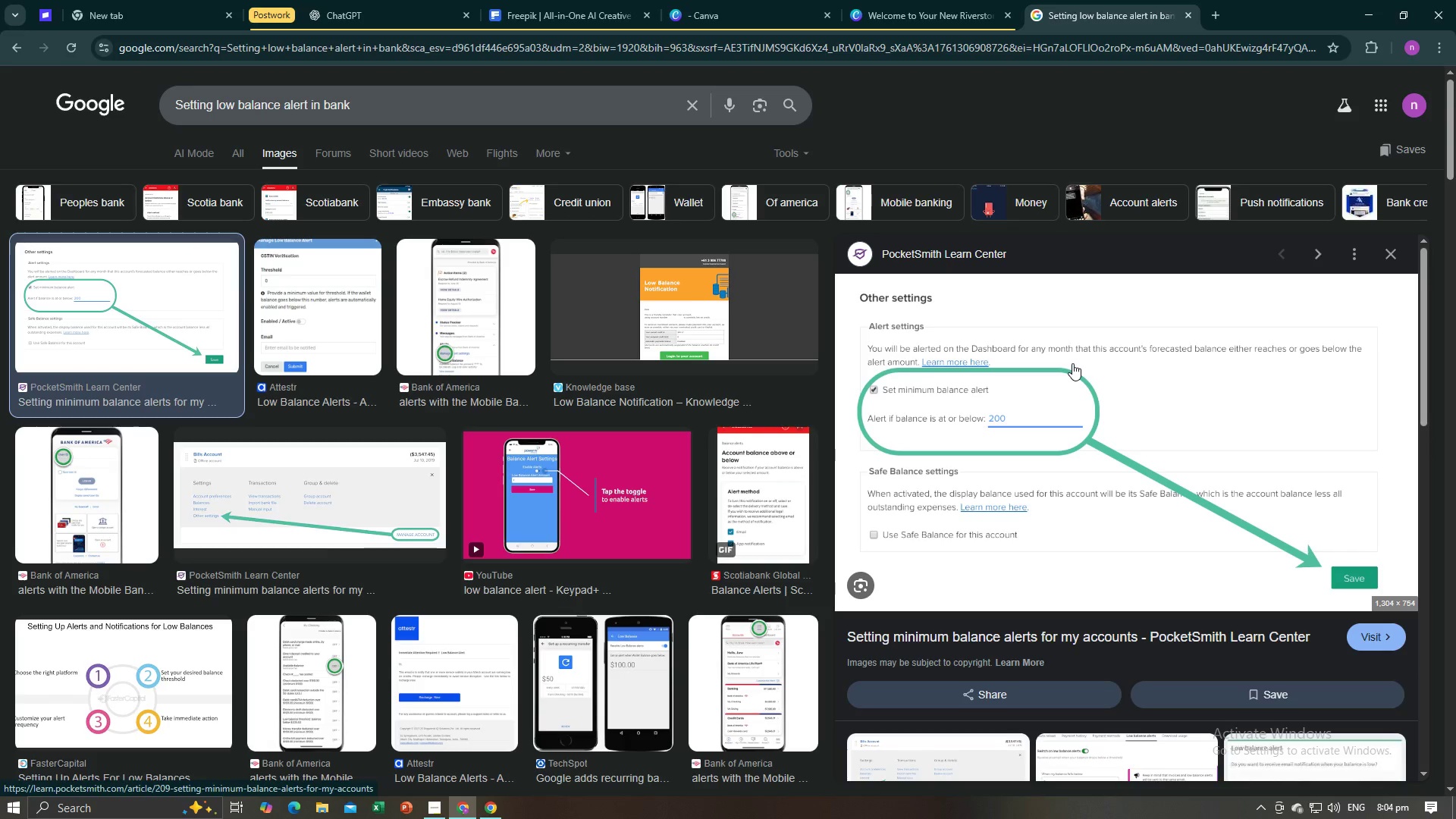 
left_click([908, 18])
 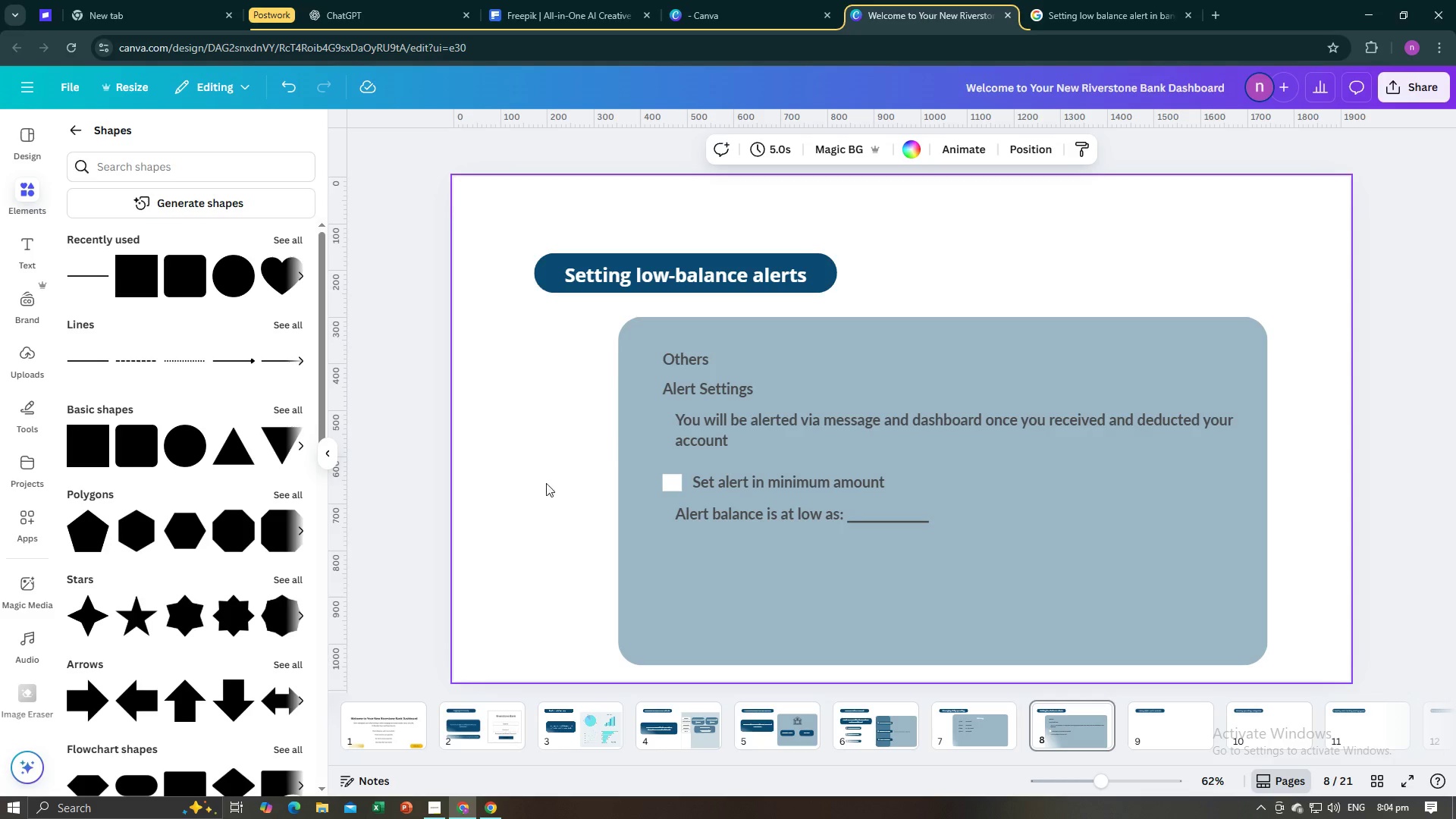 
left_click([526, 494])
 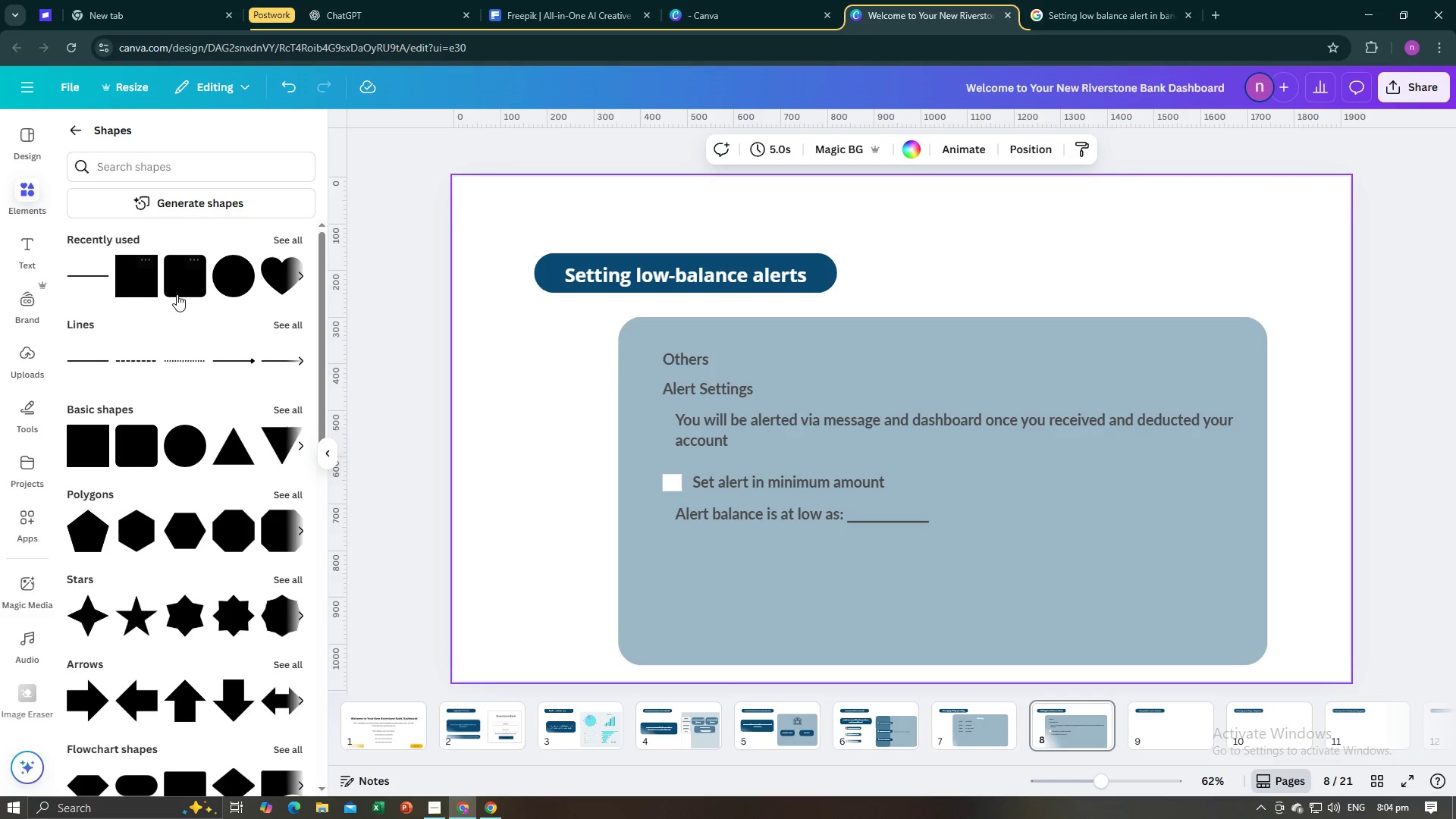 
left_click([178, 294])
 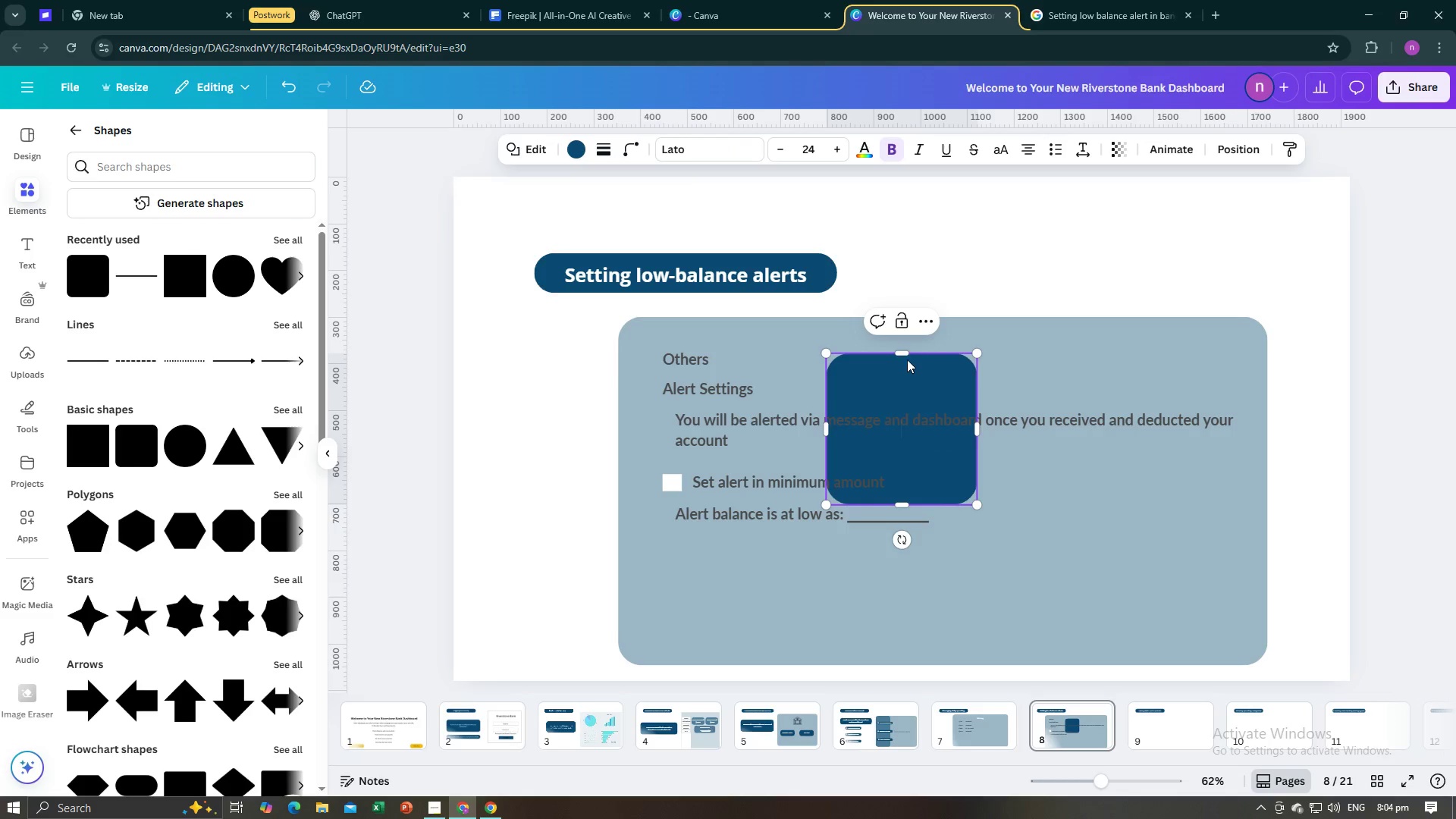 
left_click_drag(start_coordinate=[906, 357], to_coordinate=[898, 460])
 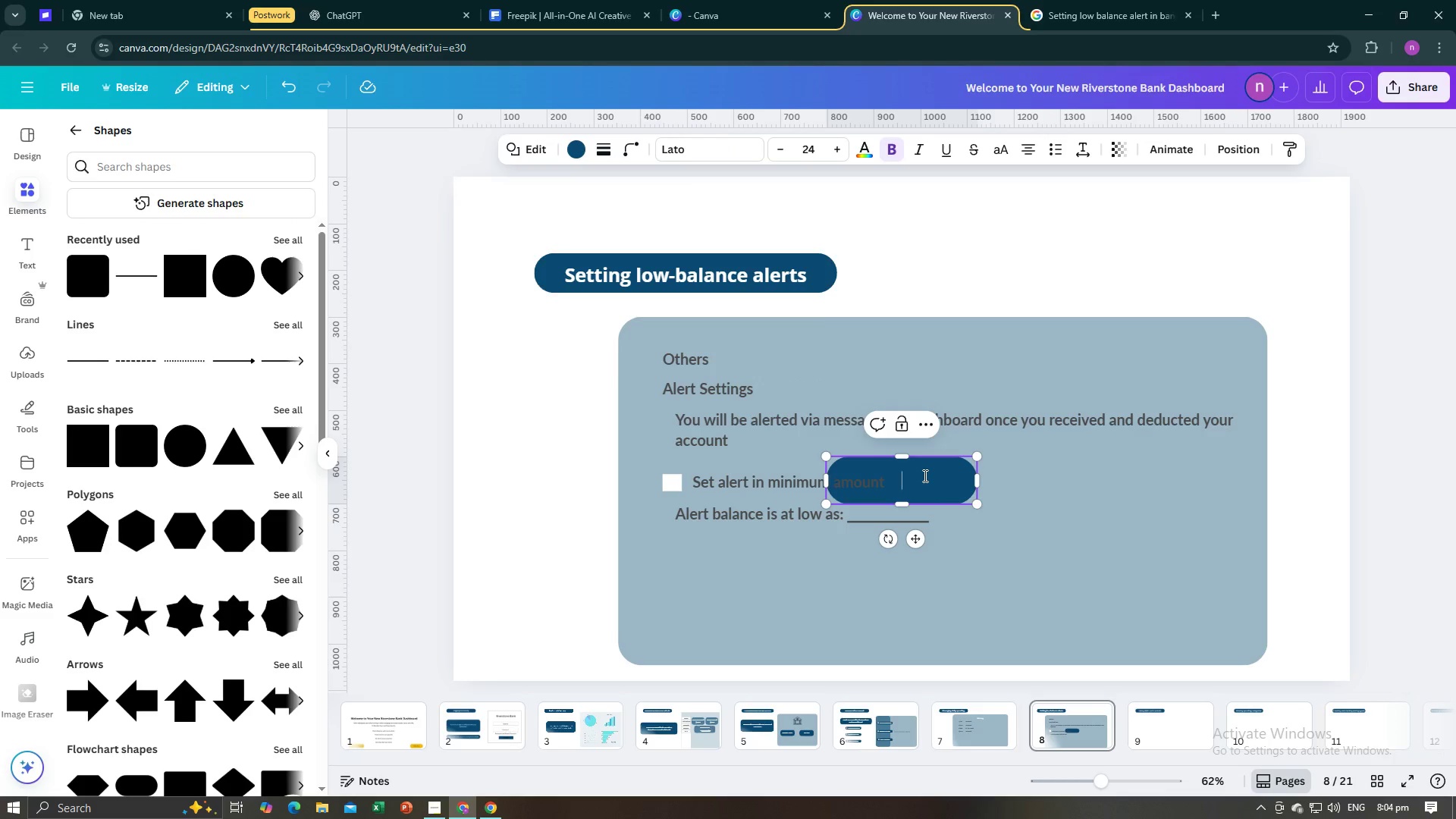 
left_click_drag(start_coordinate=[926, 476], to_coordinate=[1034, 539])
 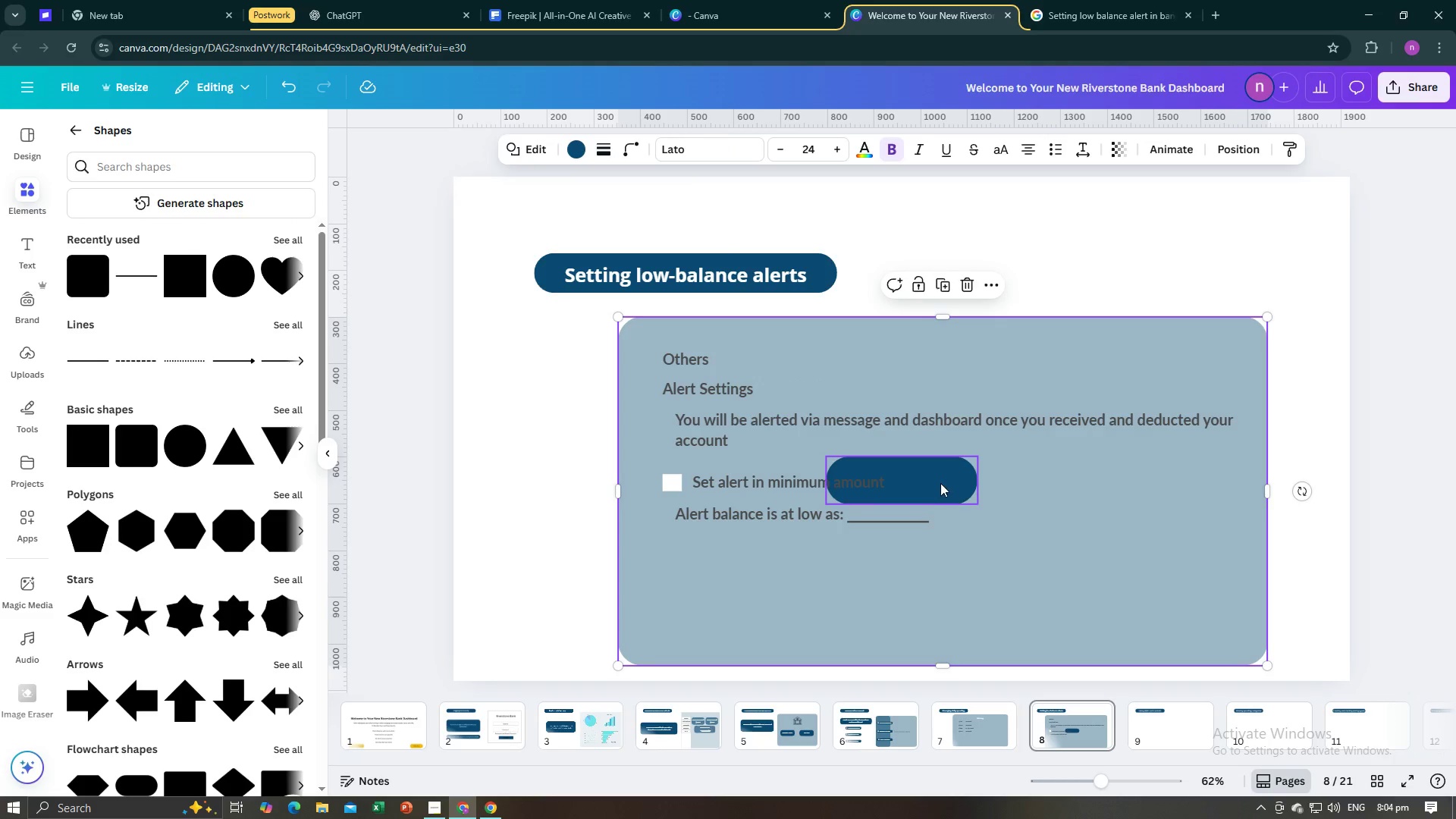 
double_click([940, 482])
 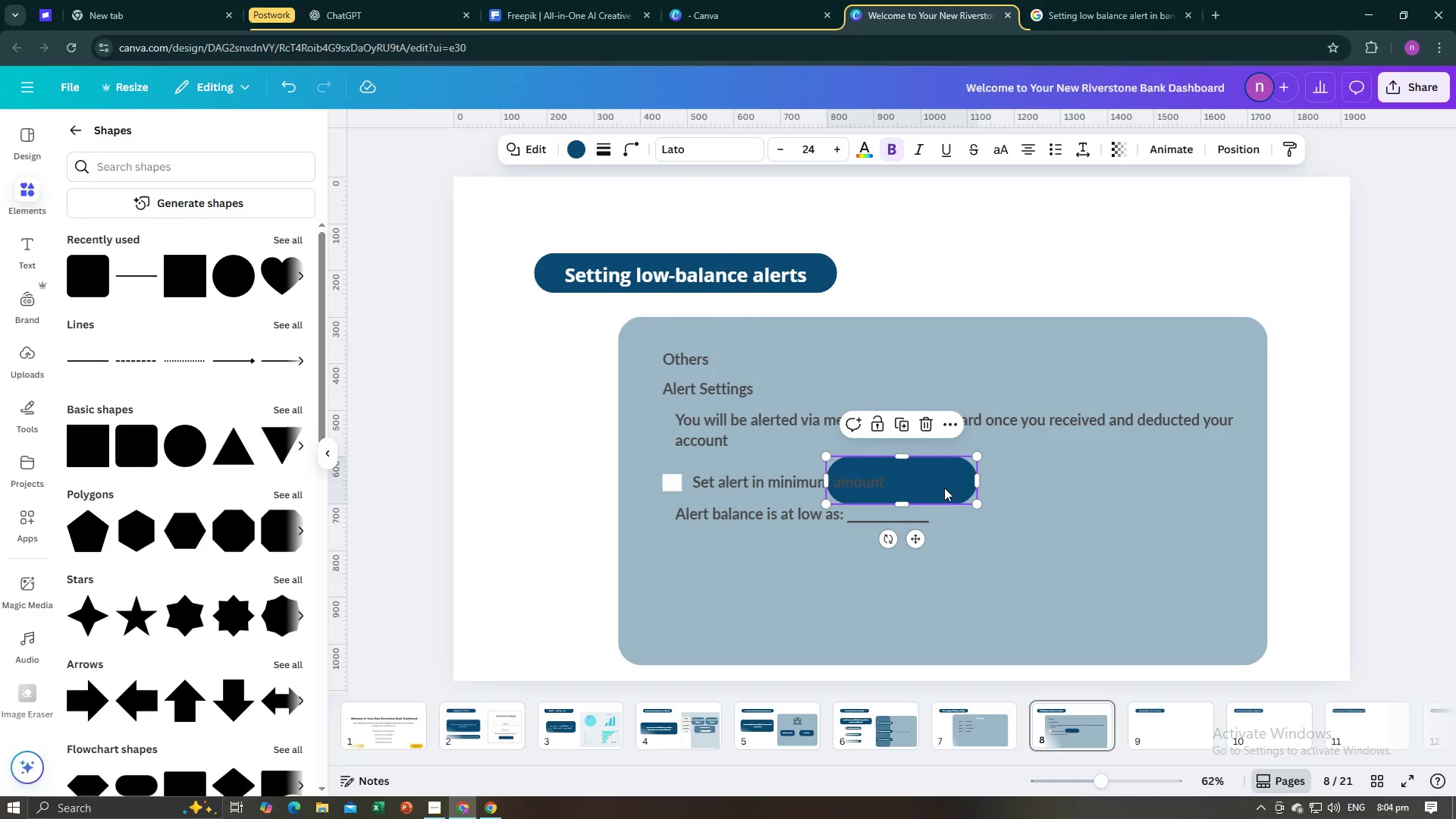 
left_click_drag(start_coordinate=[943, 487], to_coordinate=[1195, 635])
 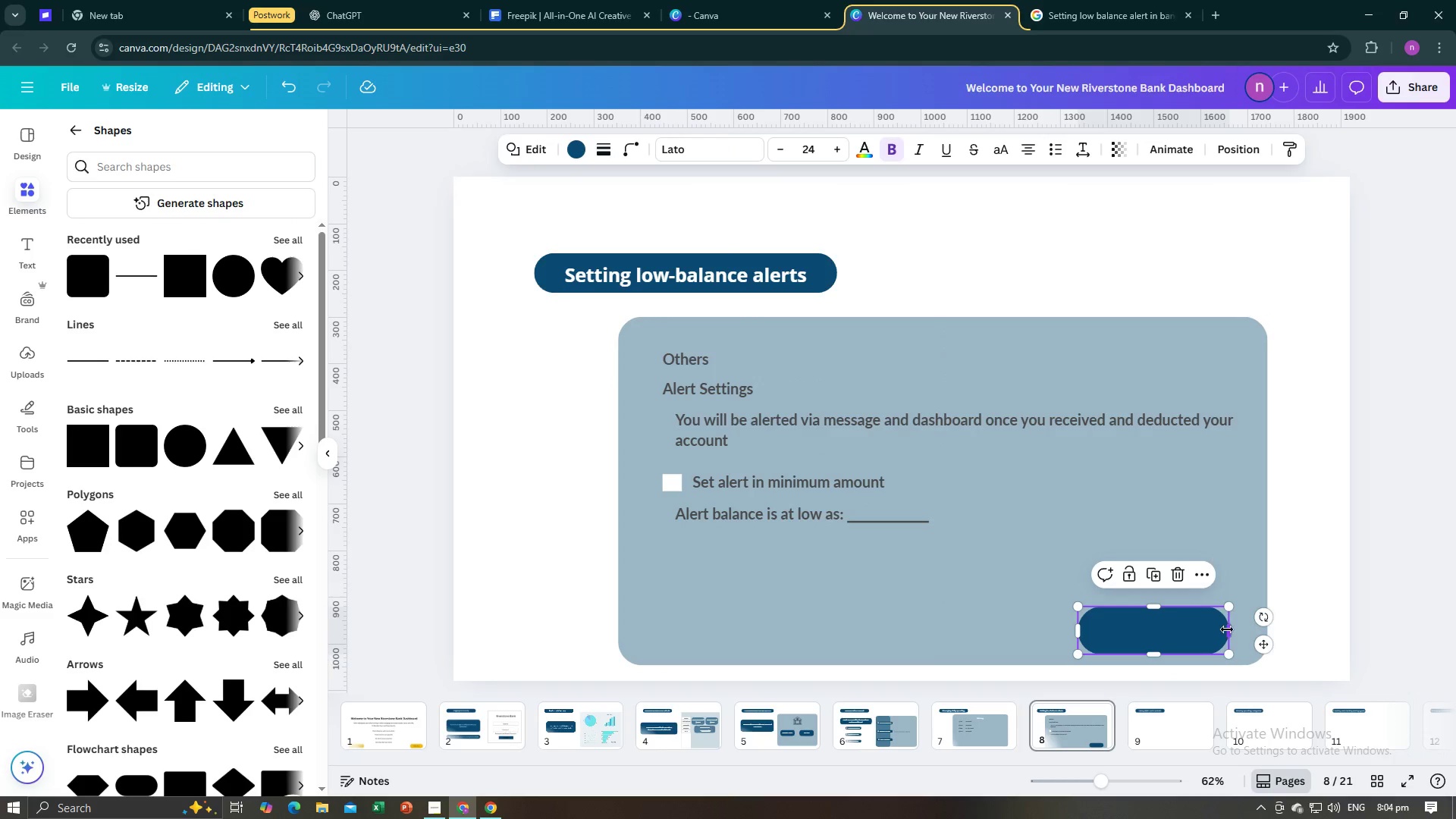 
left_click_drag(start_coordinate=[1227, 629], to_coordinate=[1194, 636])
 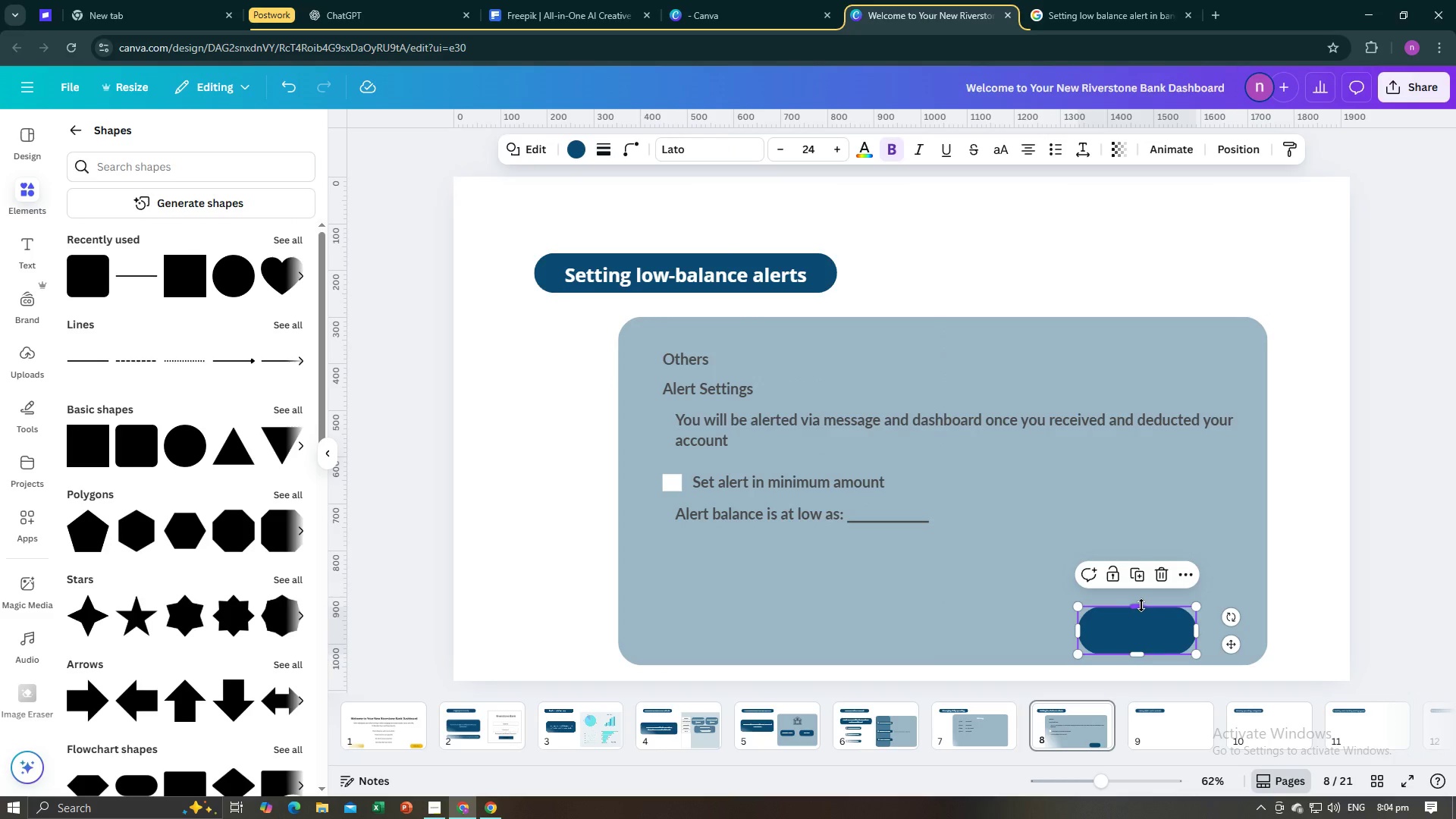 
left_click_drag(start_coordinate=[1141, 605], to_coordinate=[1141, 613])
 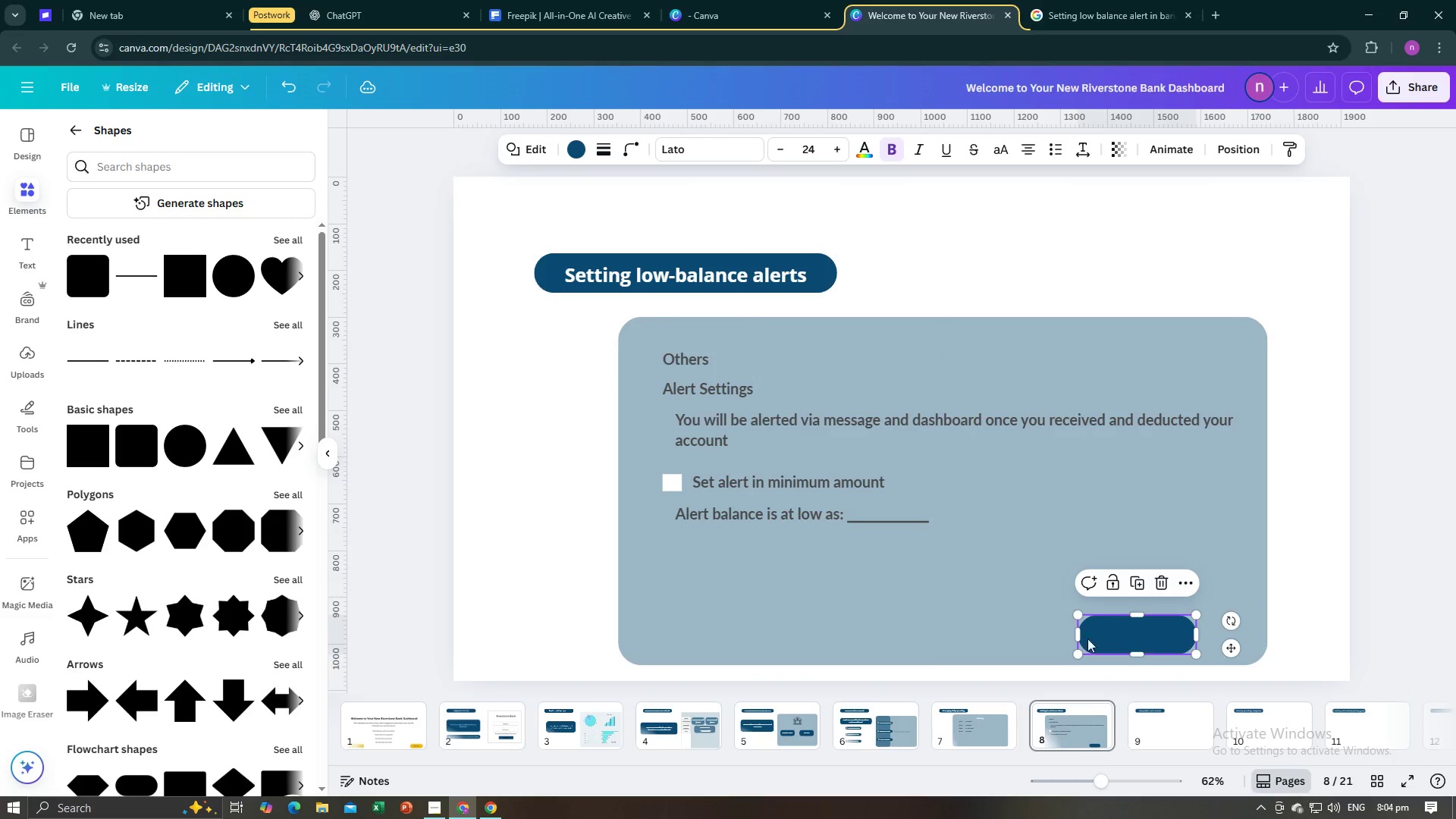 
left_click([947, 636])
 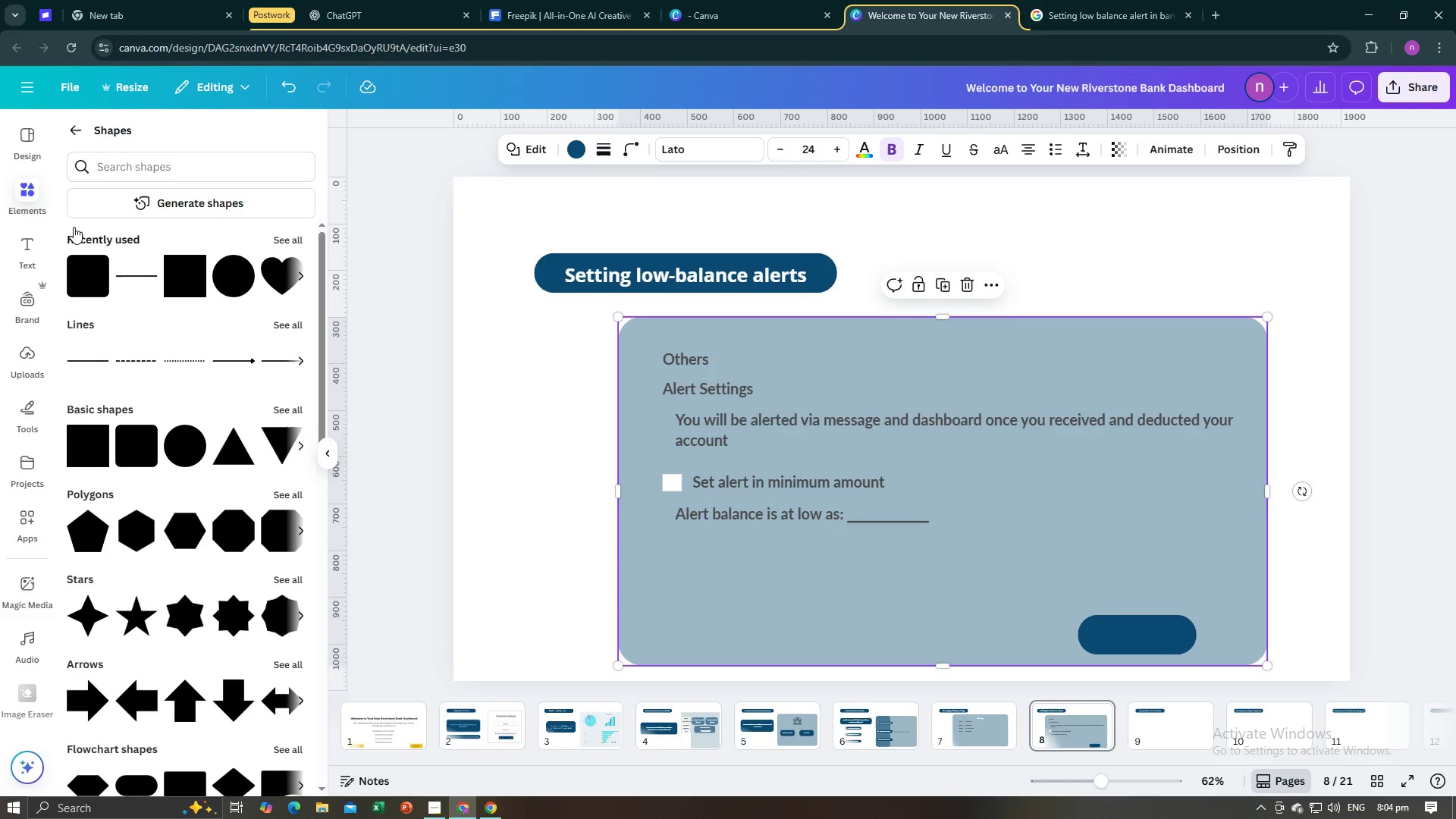 
left_click([40, 248])
 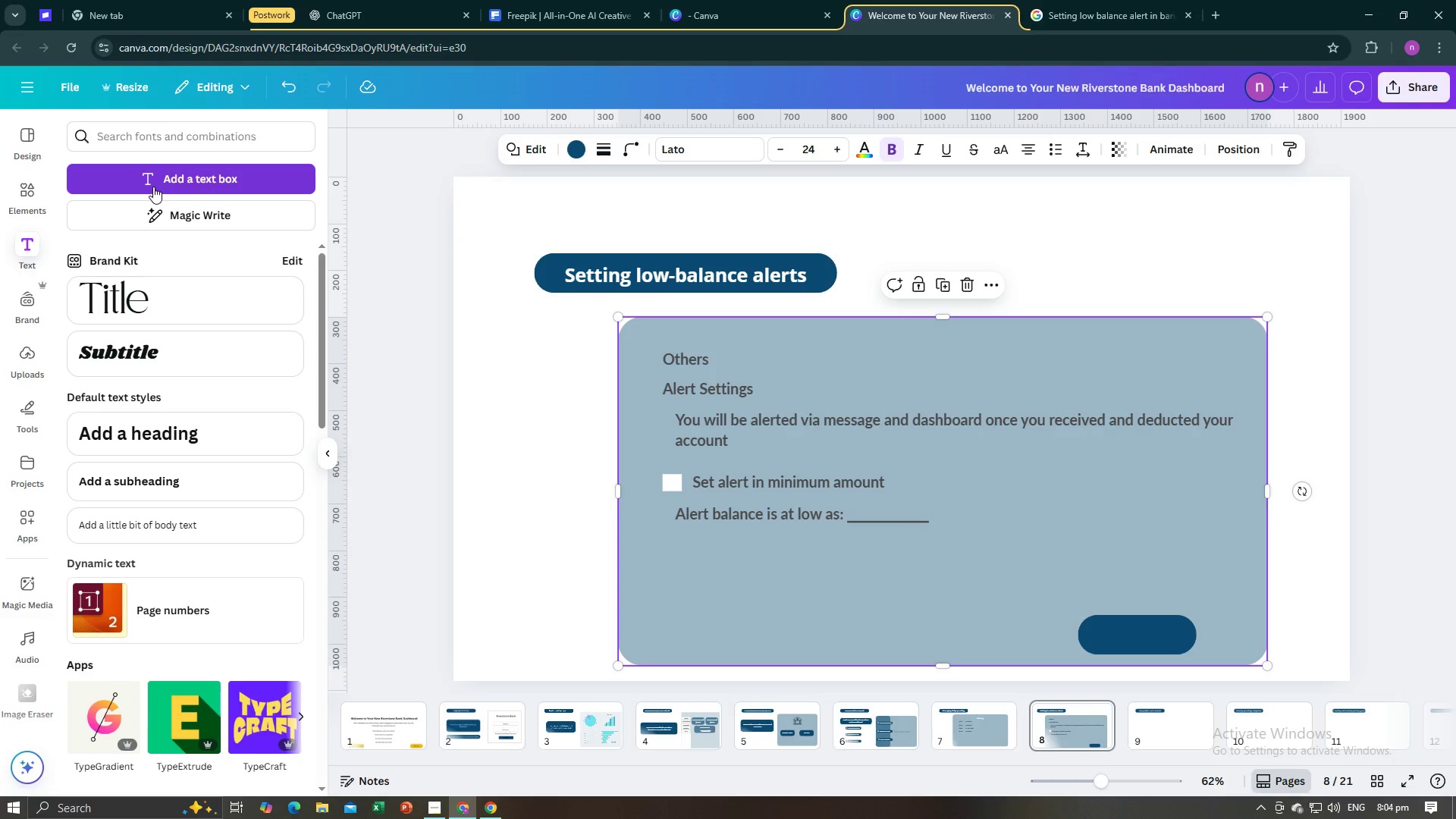 
left_click([153, 187])
 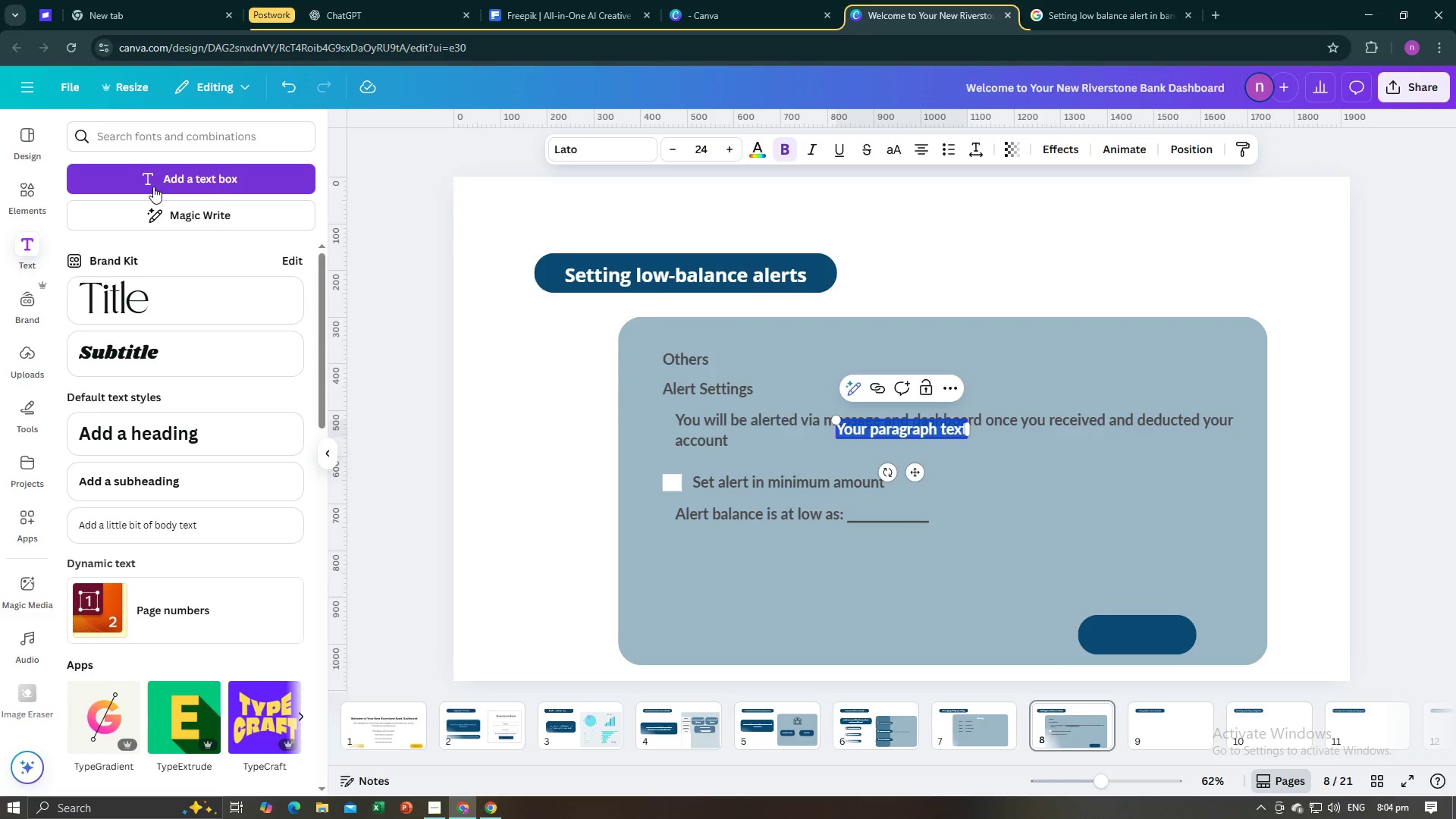 
type(Save)
 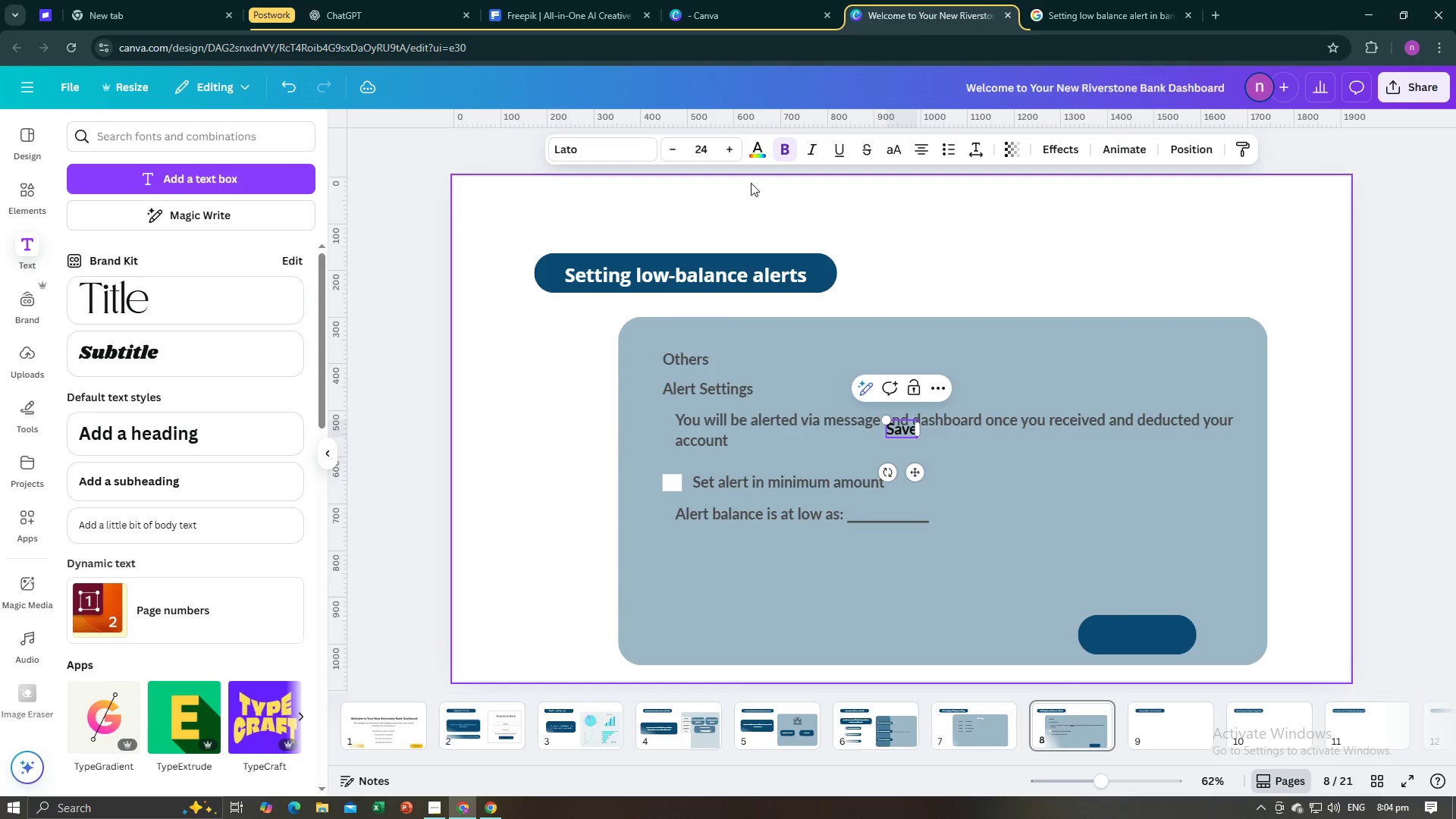 
left_click([756, 146])
 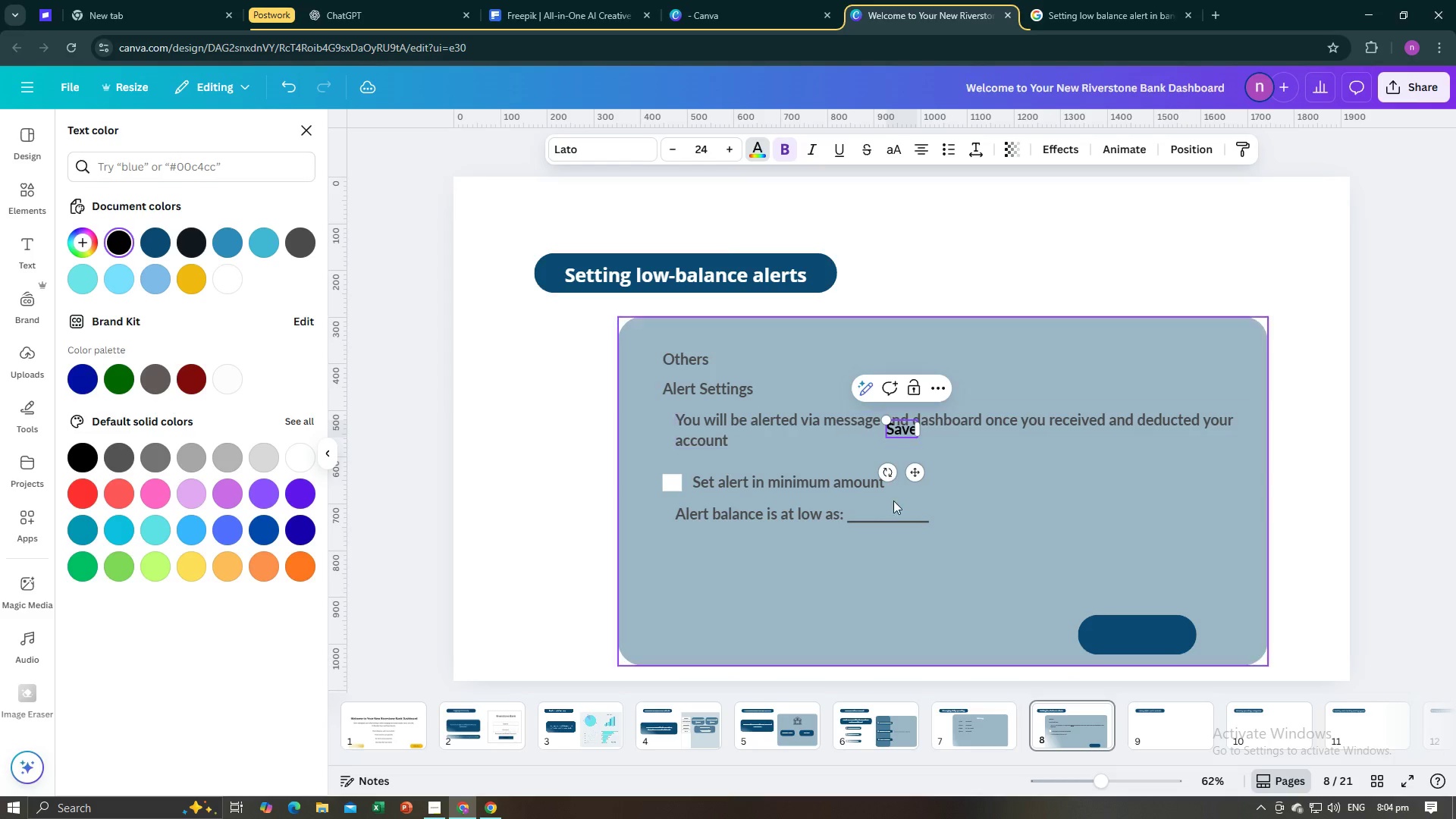 
left_click([898, 538])
 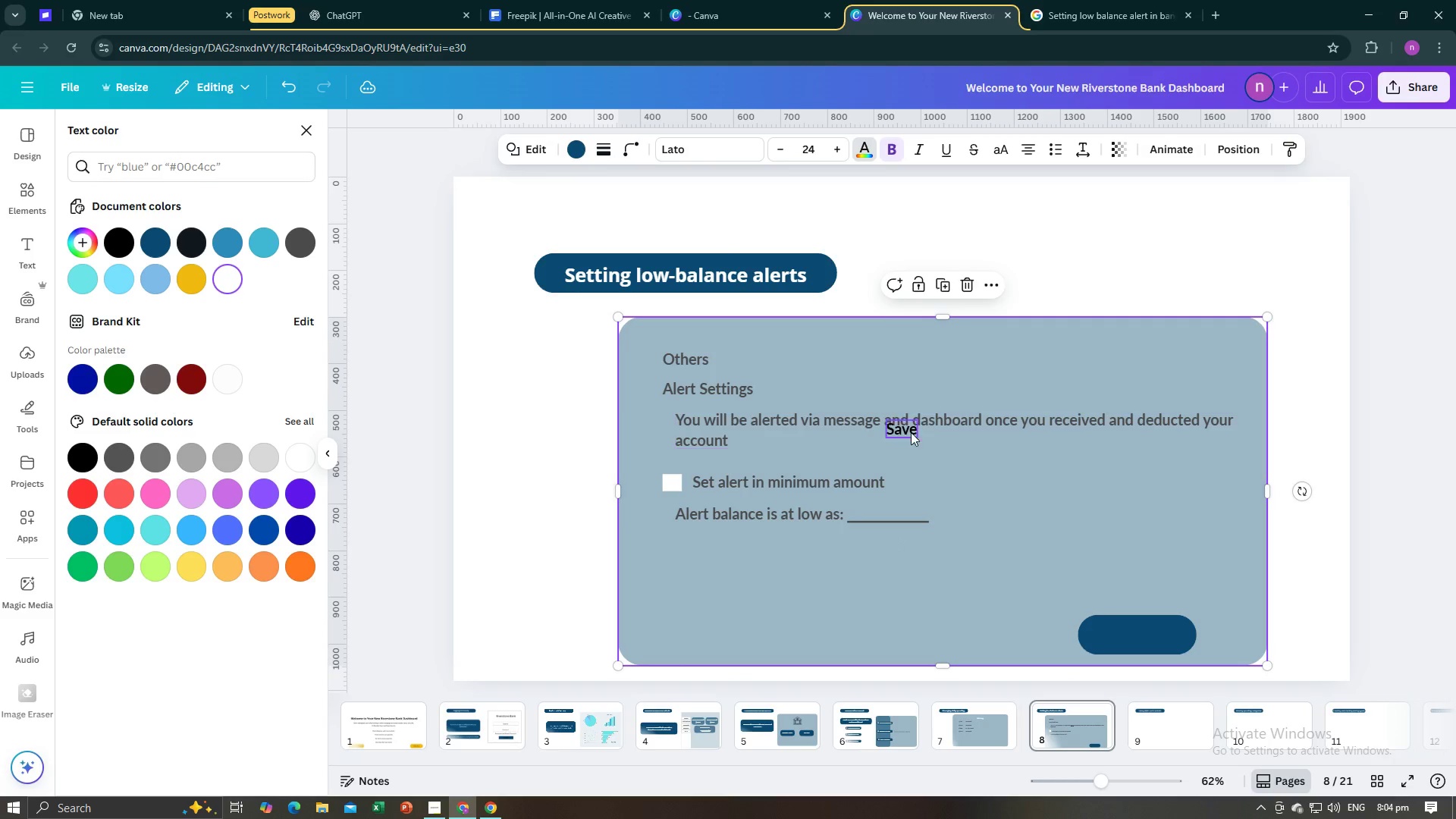 
left_click([911, 431])
 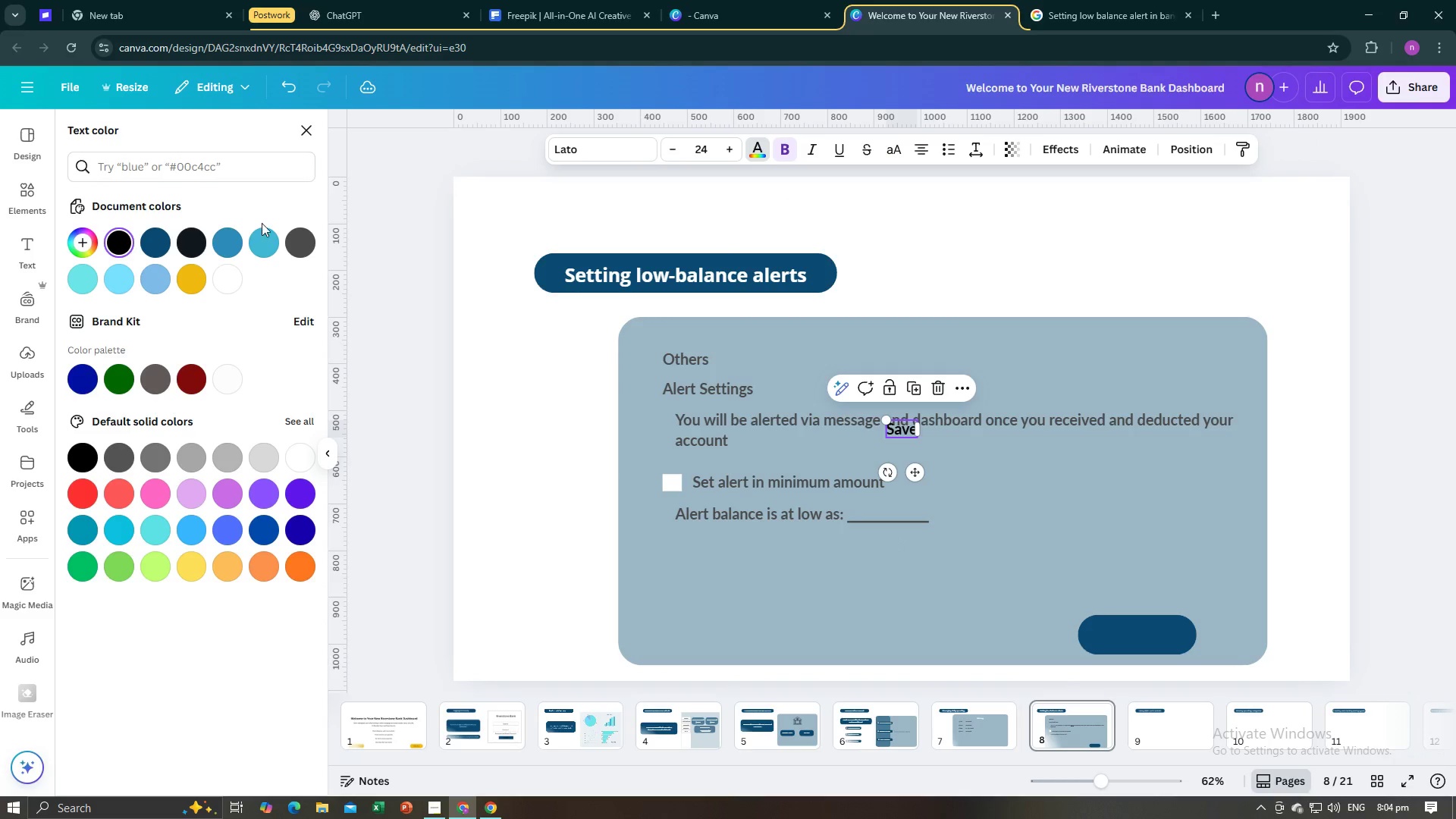 
left_click([291, 248])
 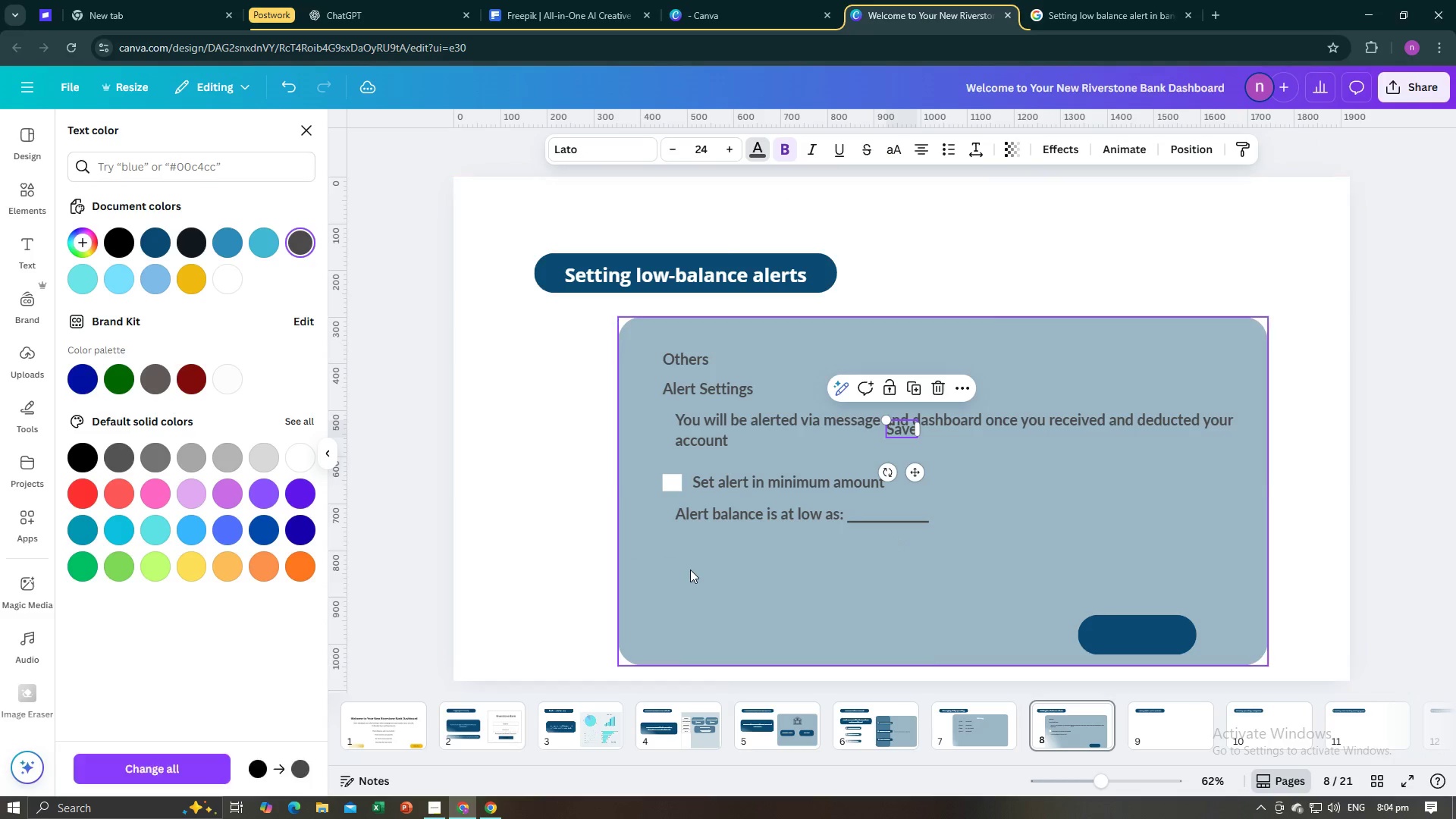 
left_click([690, 570])
 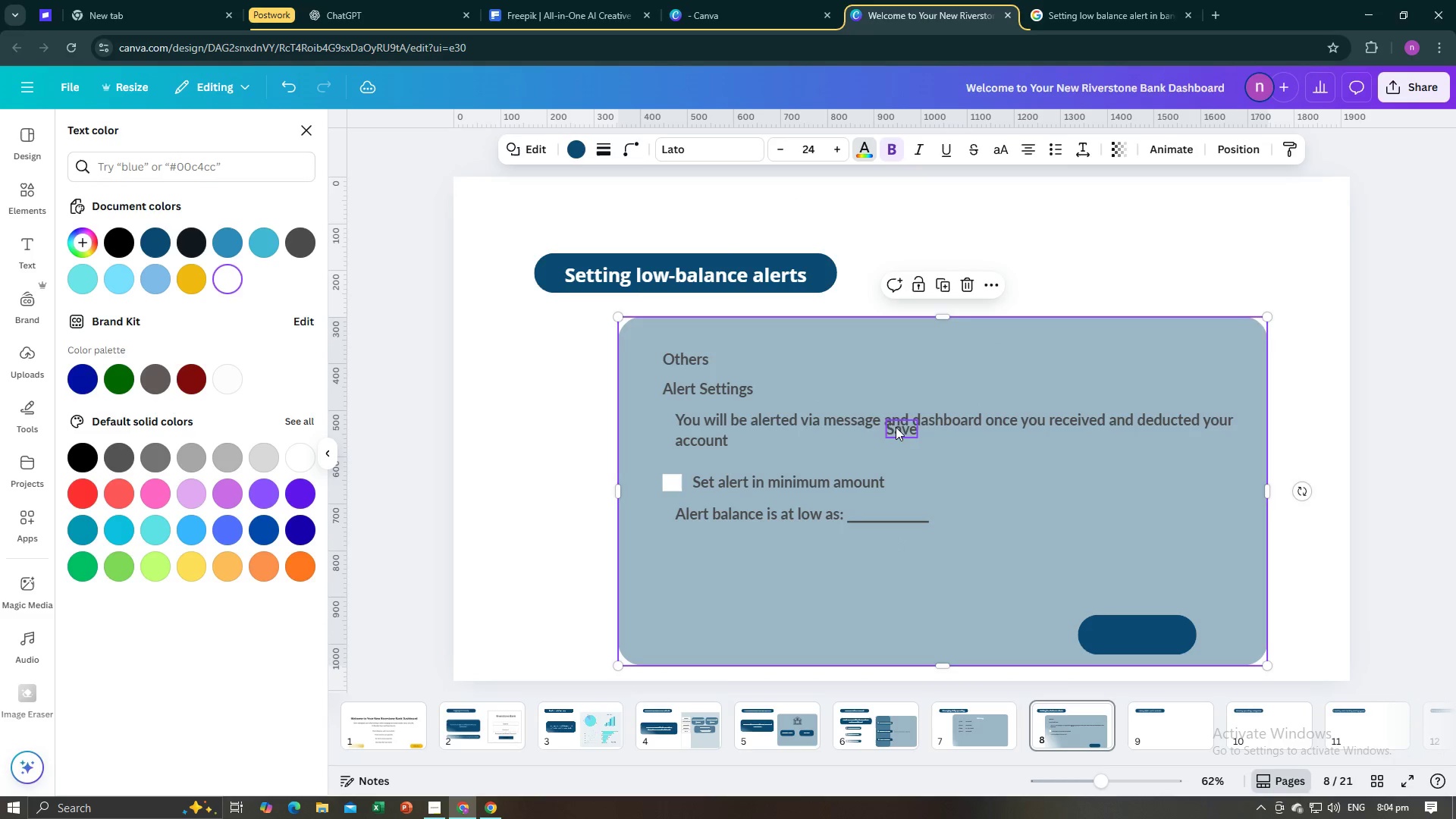 
left_click_drag(start_coordinate=[896, 433], to_coordinate=[1130, 639])
 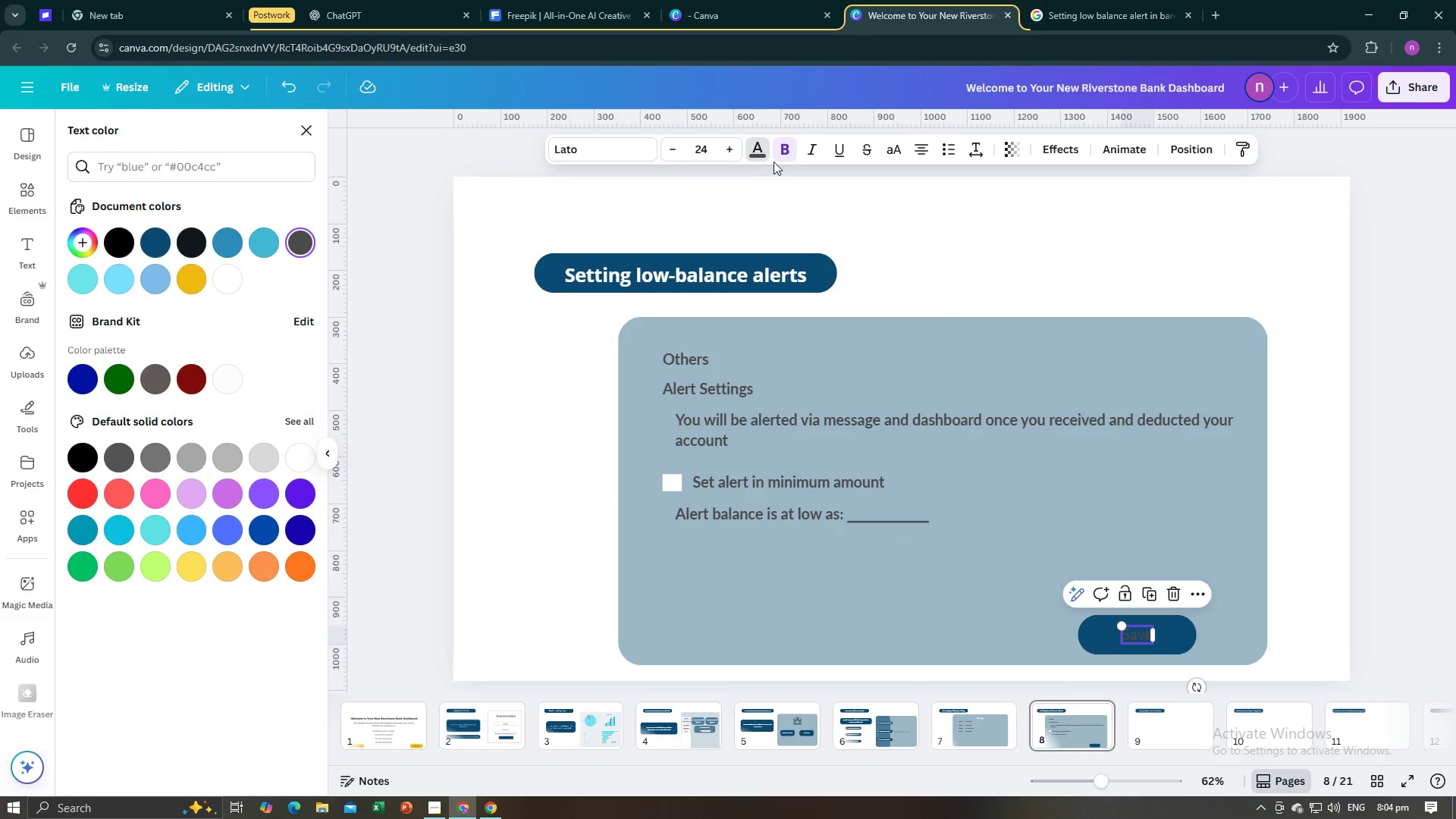 
left_click([765, 158])
 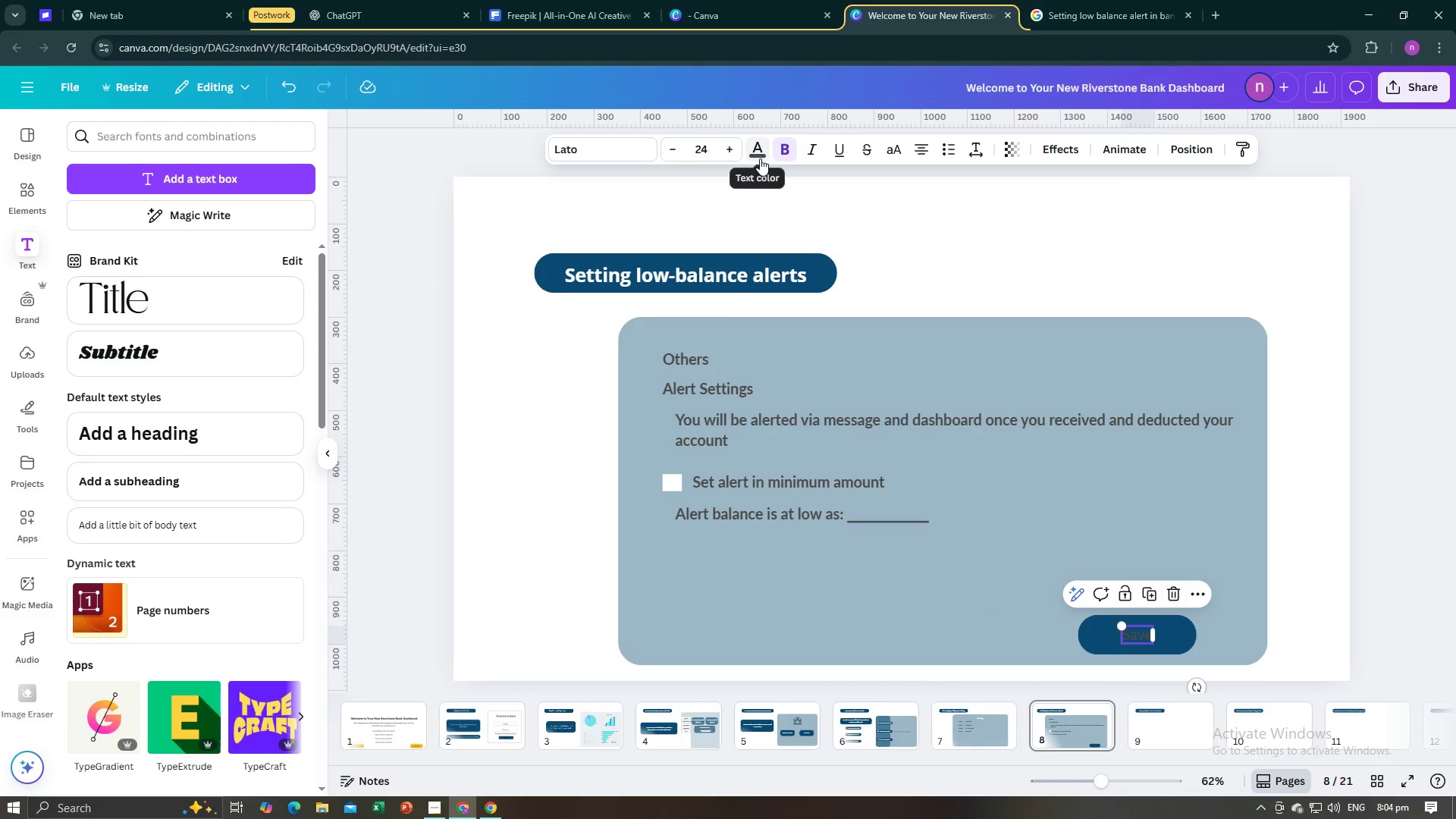 
left_click([760, 158])
 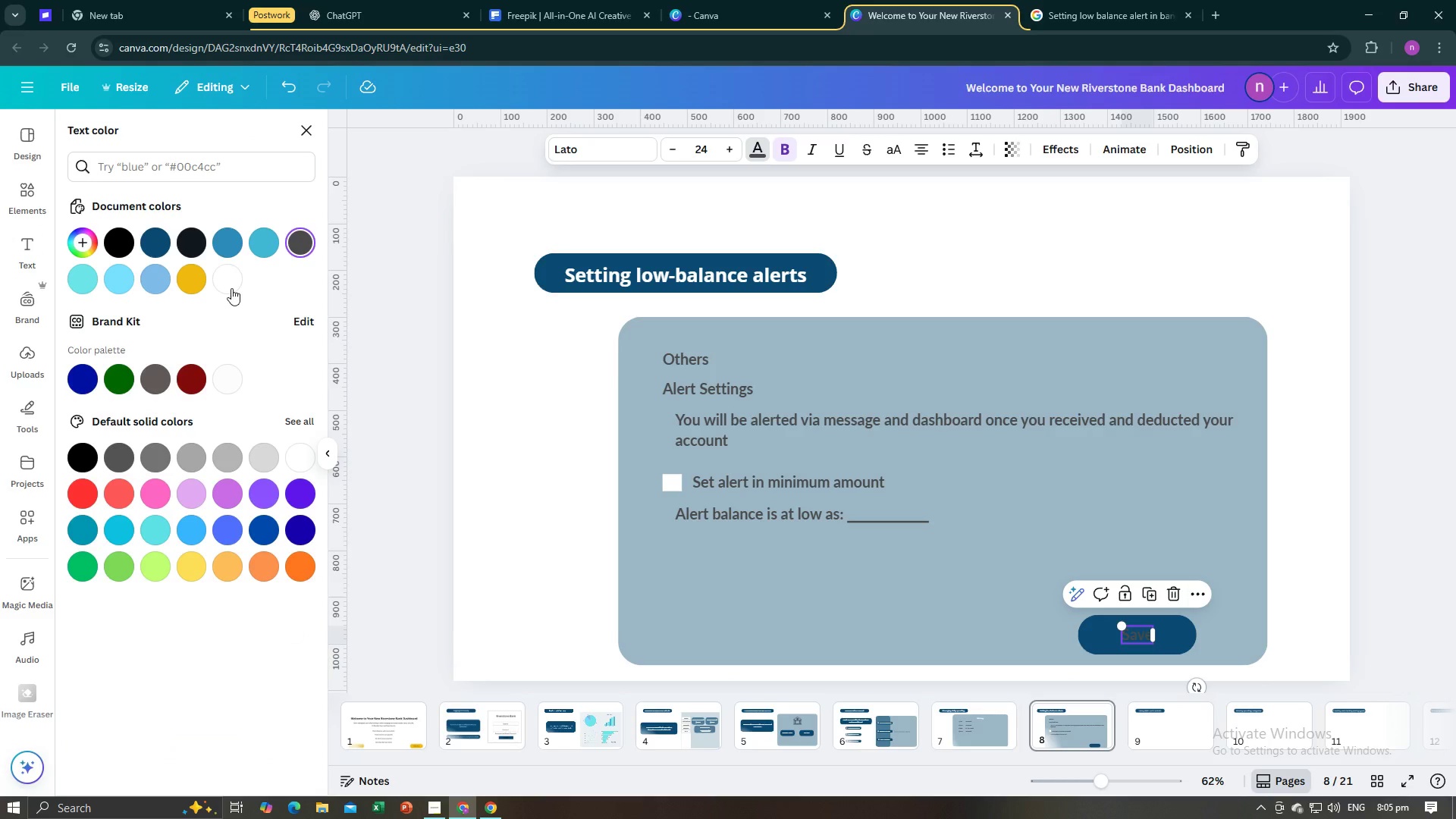 
left_click([228, 282])
 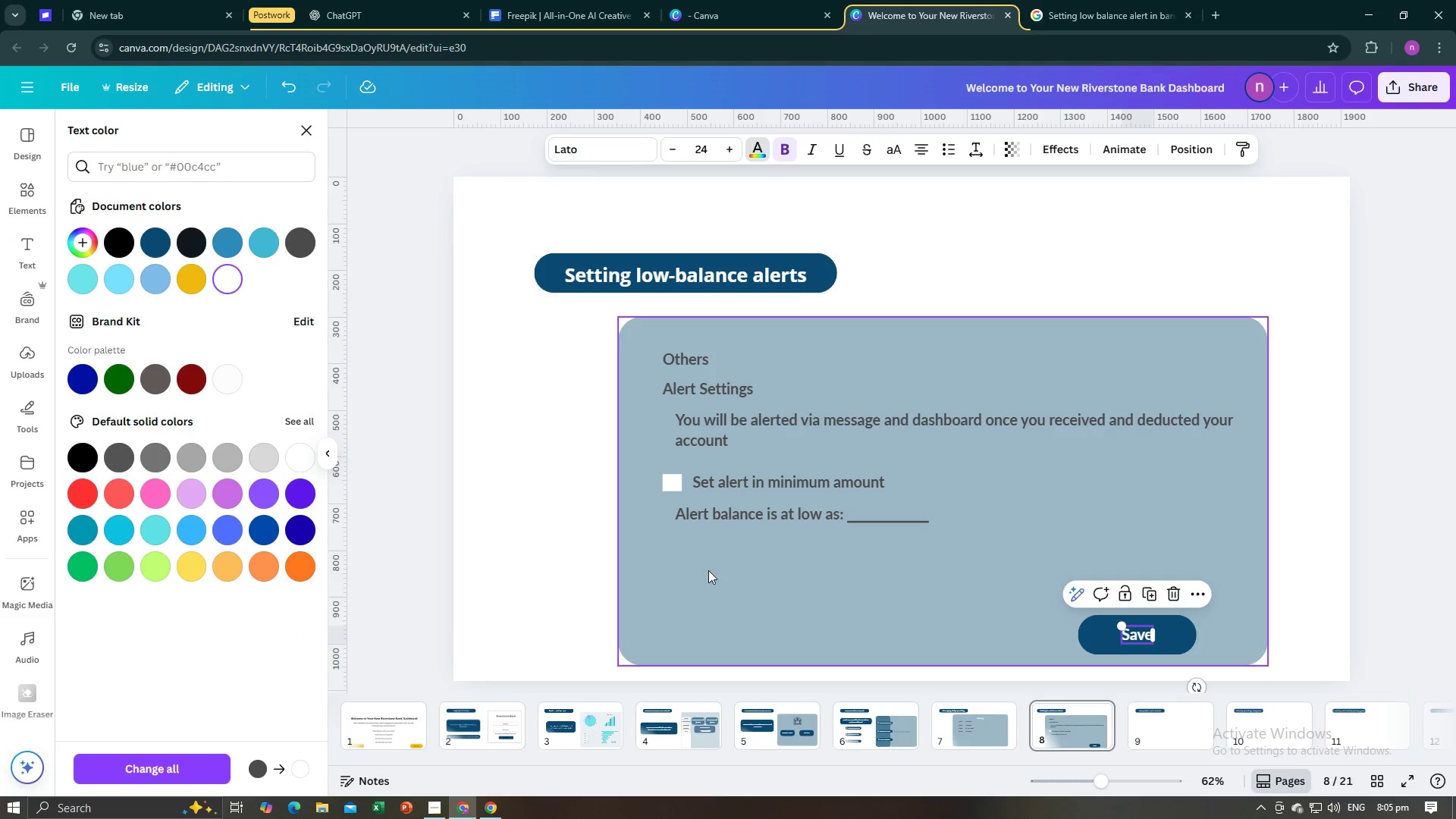 
left_click([735, 592])
 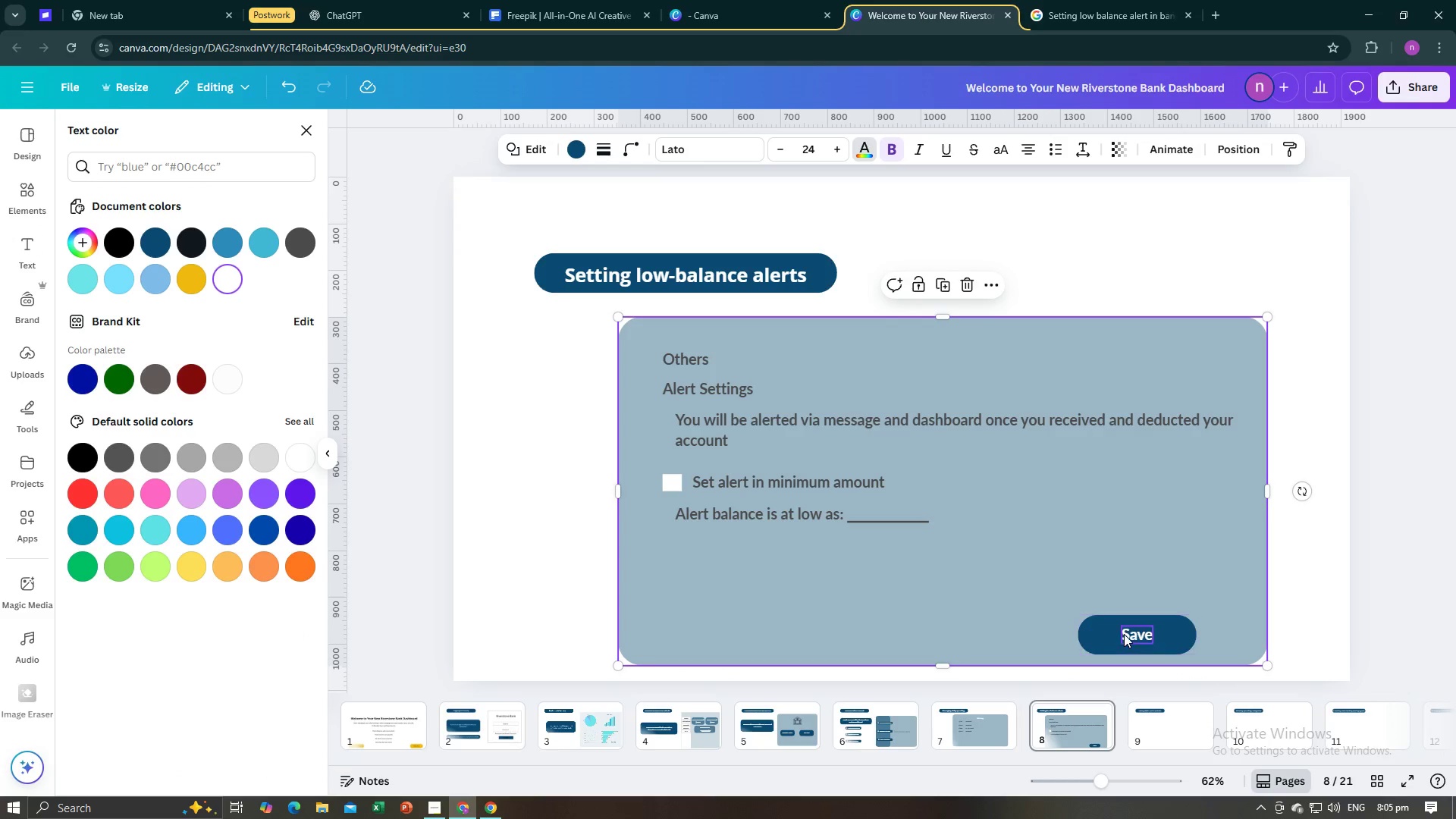 
left_click([1124, 634])
 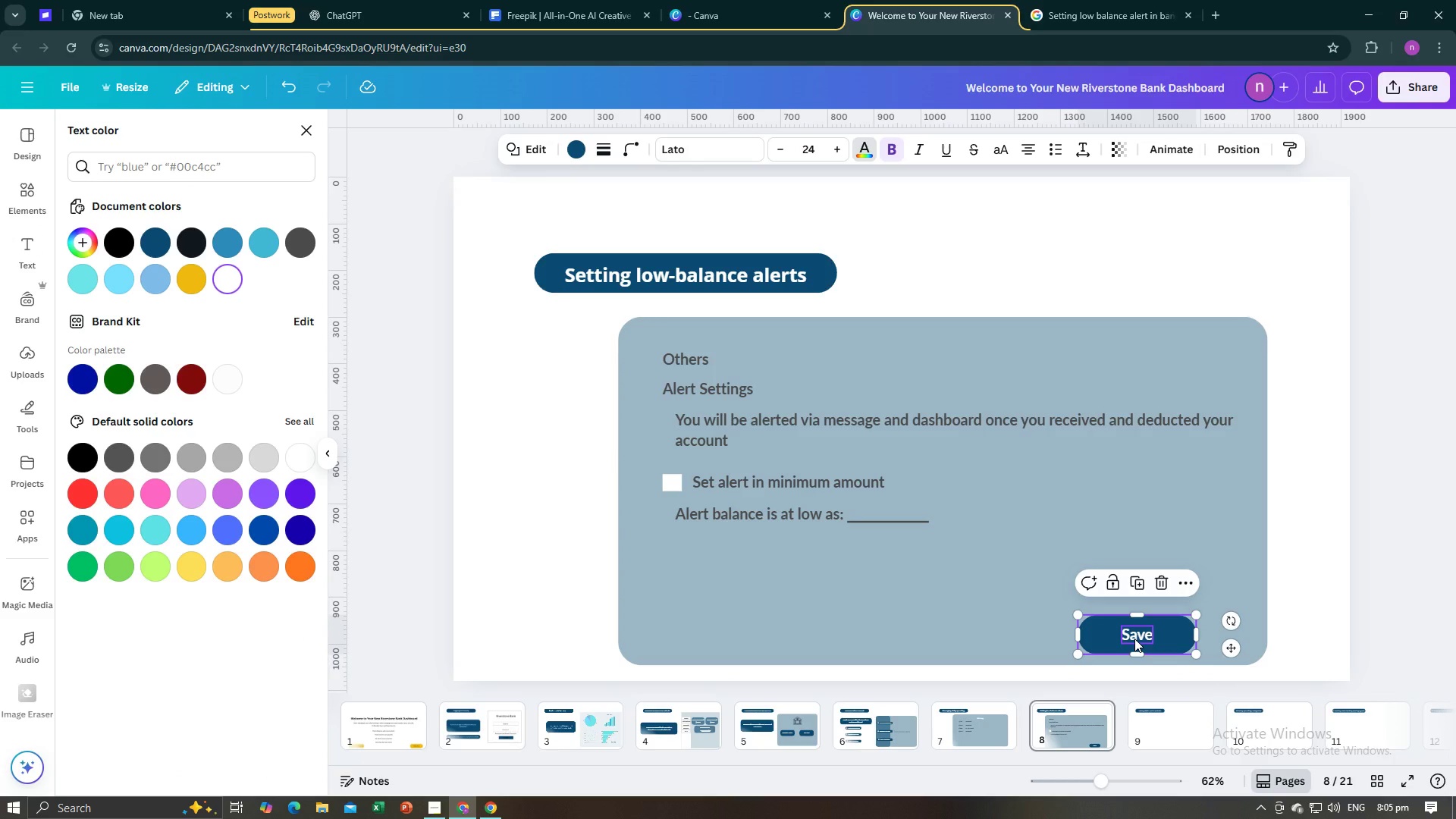 
wait(7.88)
 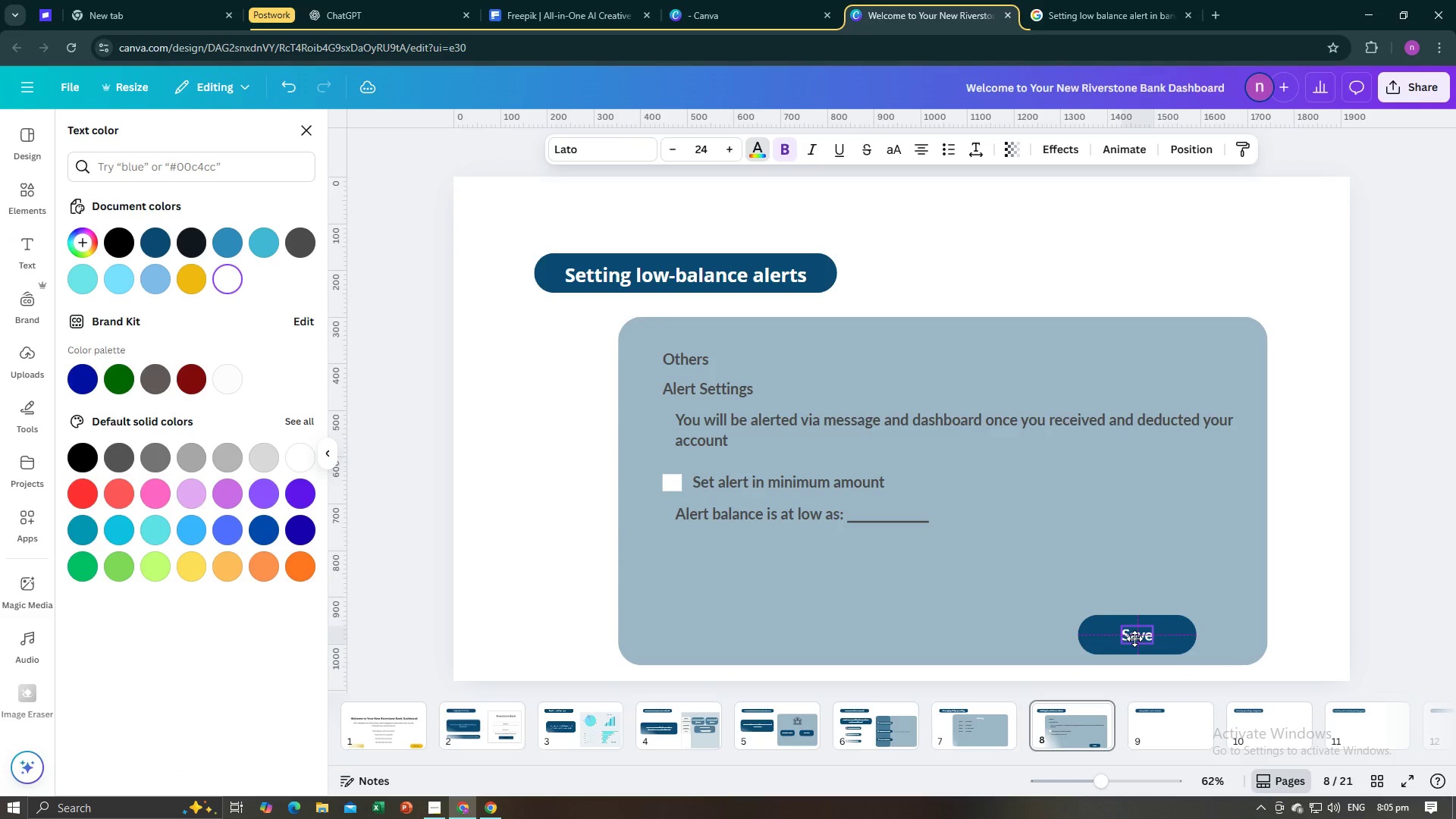 
left_click([936, 639])
 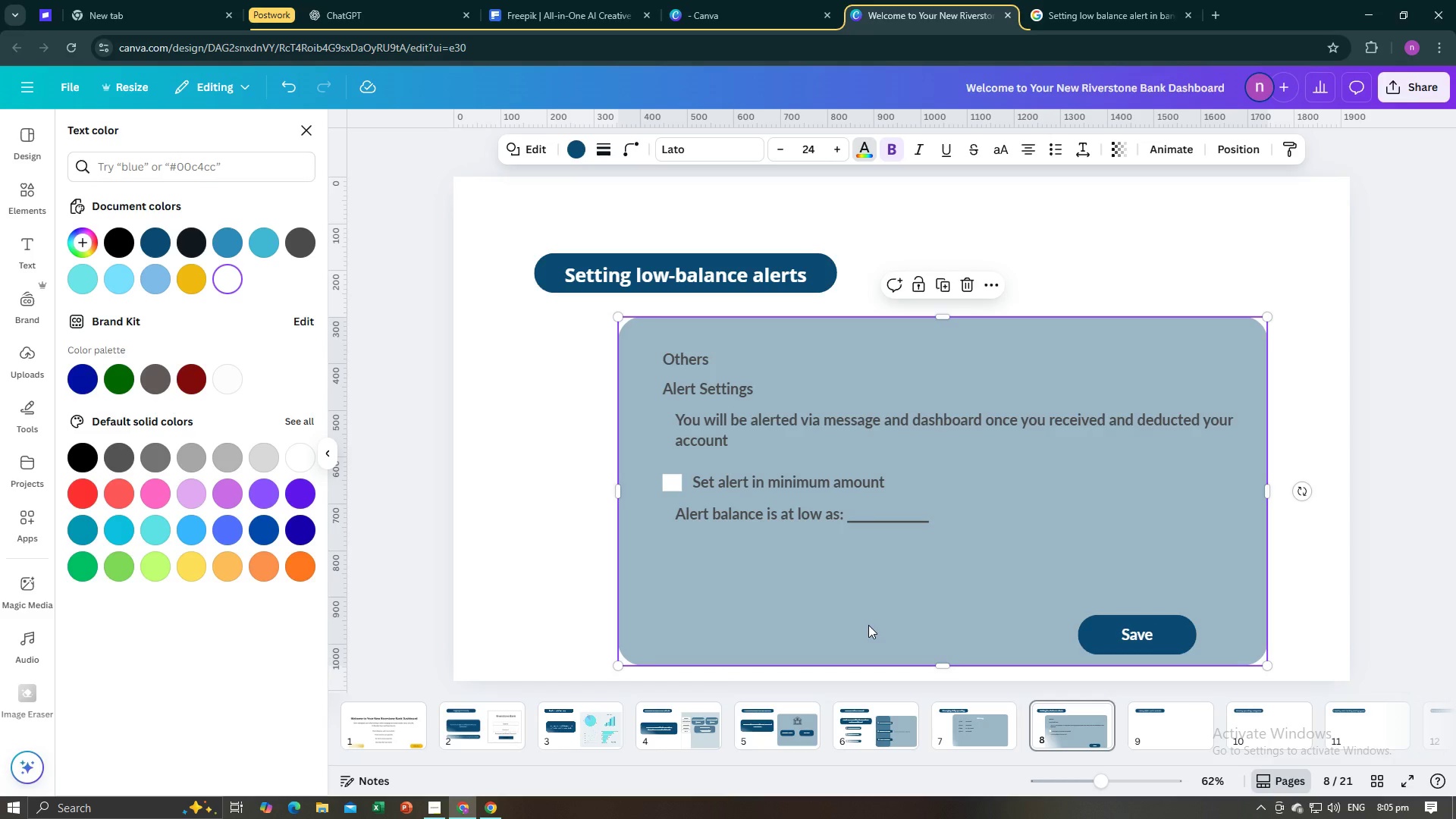 
left_click([852, 621])
 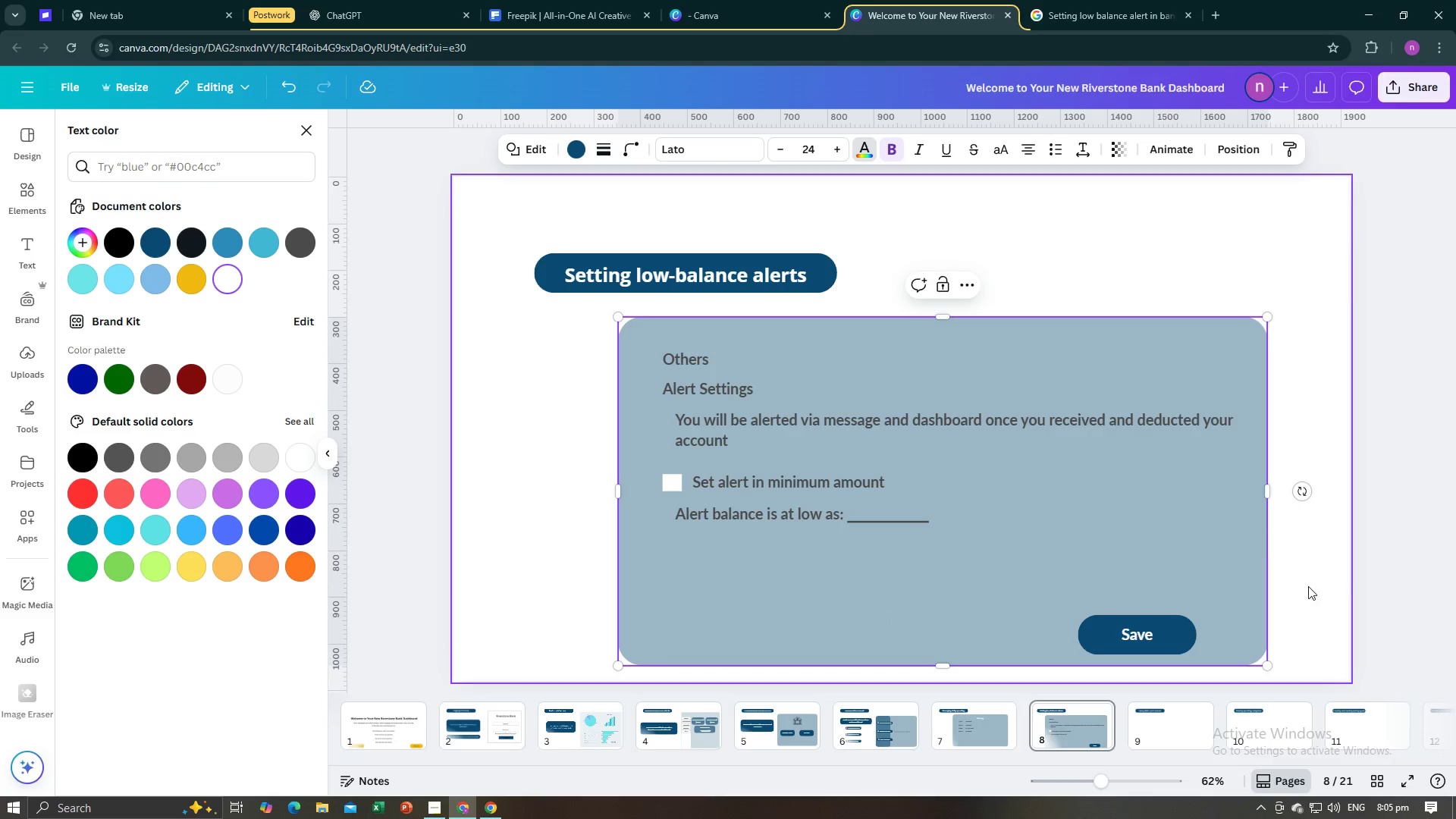 
left_click([1311, 585])
 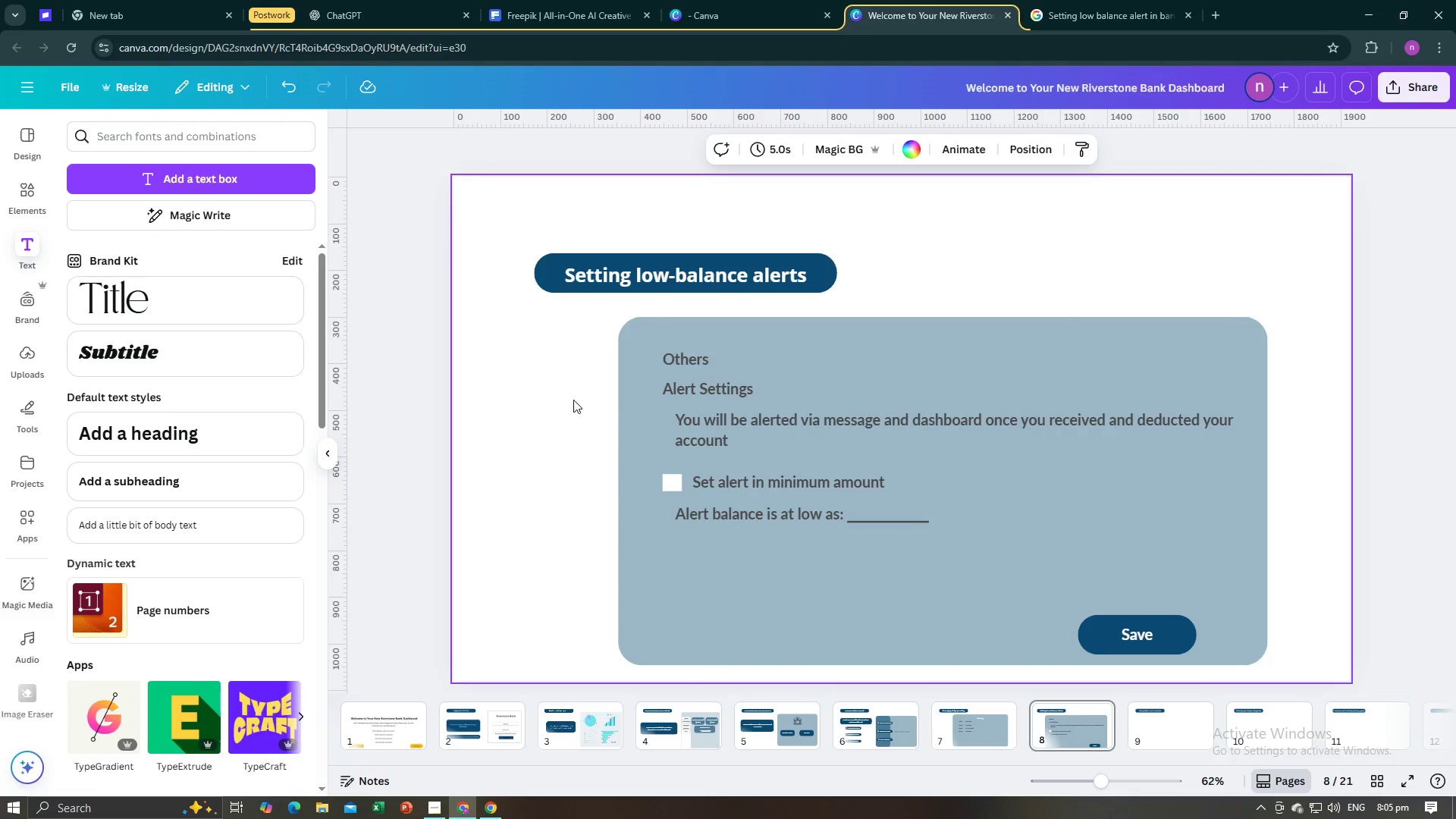 
left_click([676, 352])
 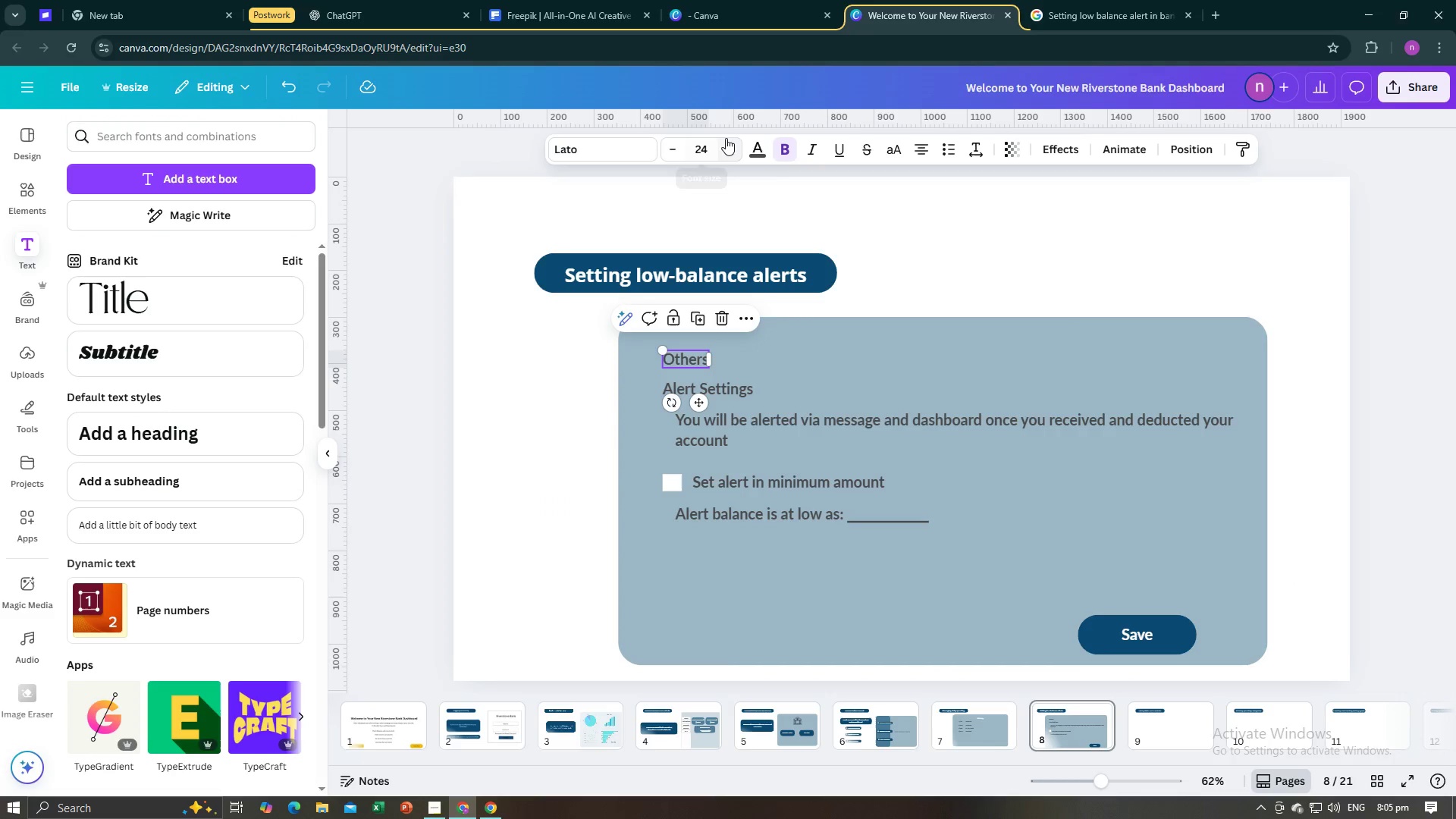 
double_click([726, 138])
 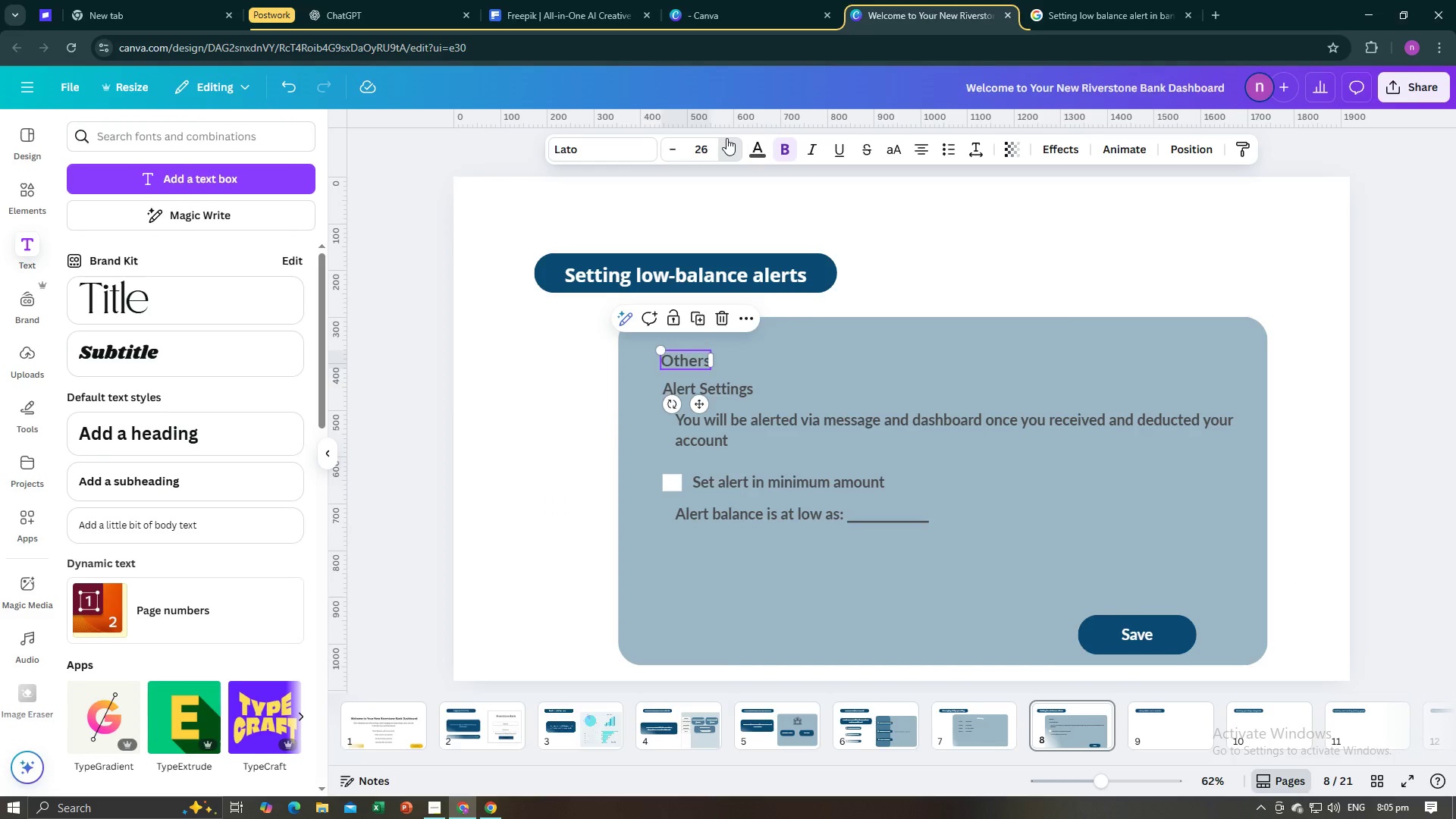 
triple_click([726, 138])
 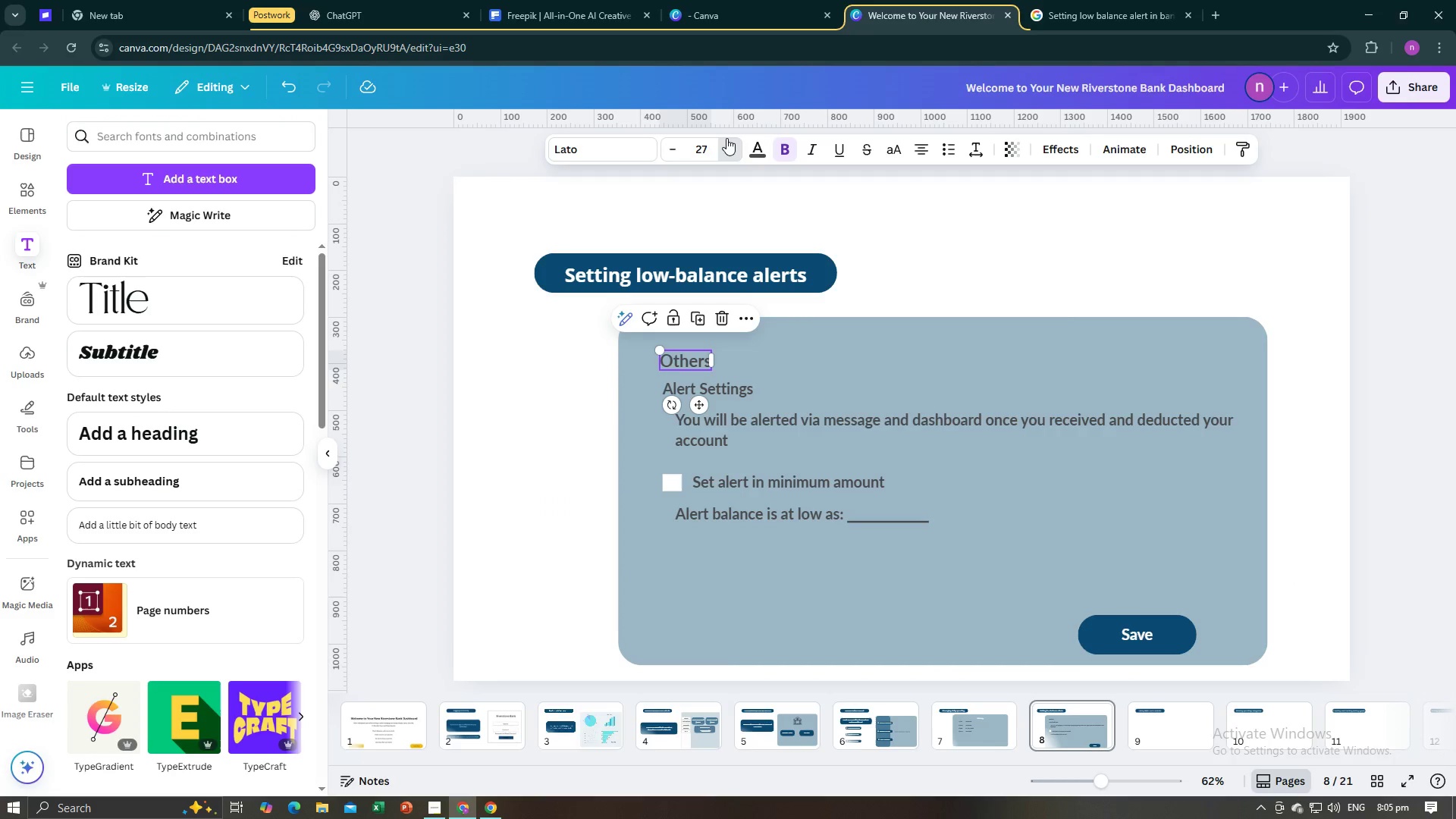 
double_click([726, 138])
 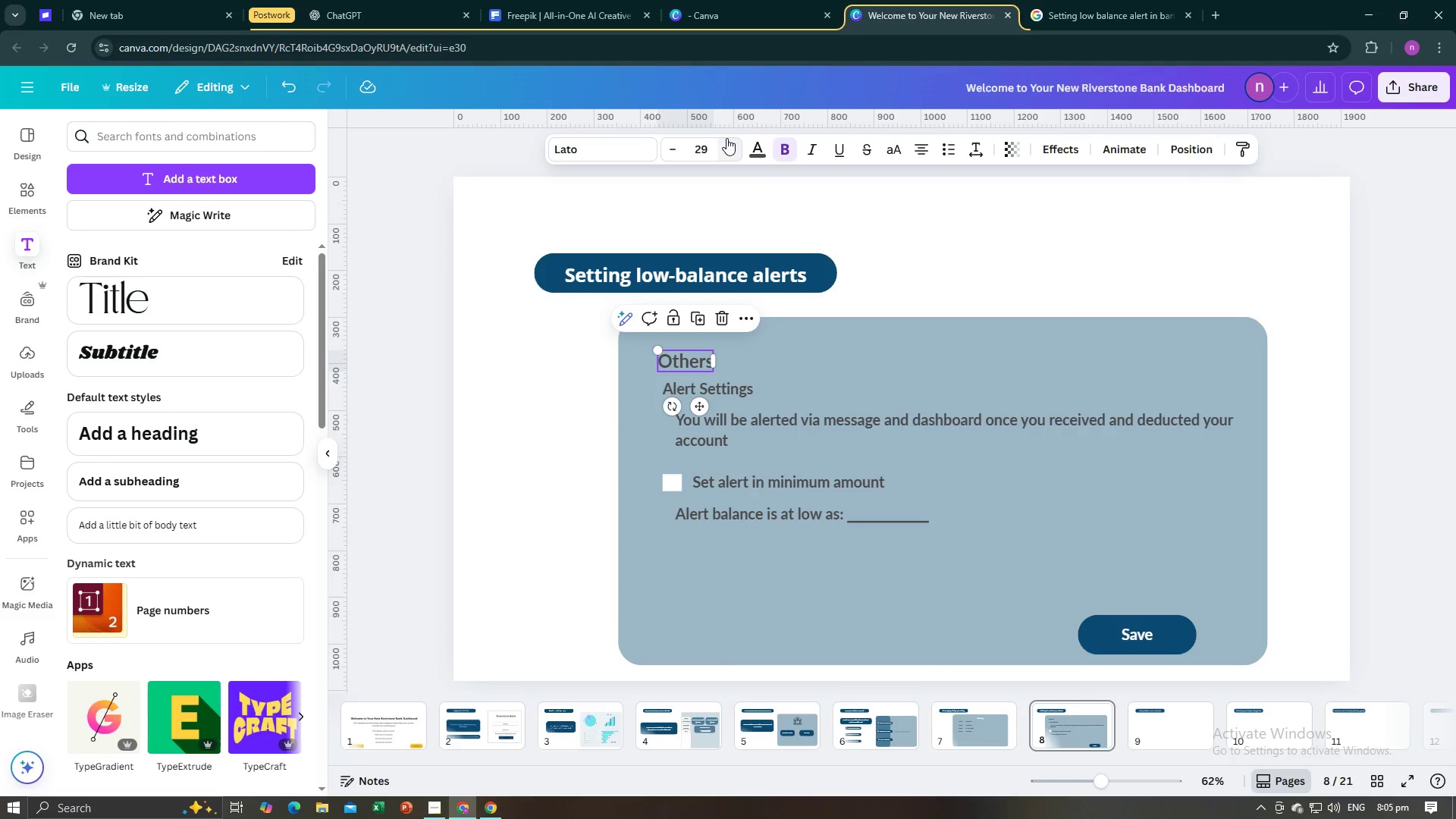 
left_click([726, 138])
 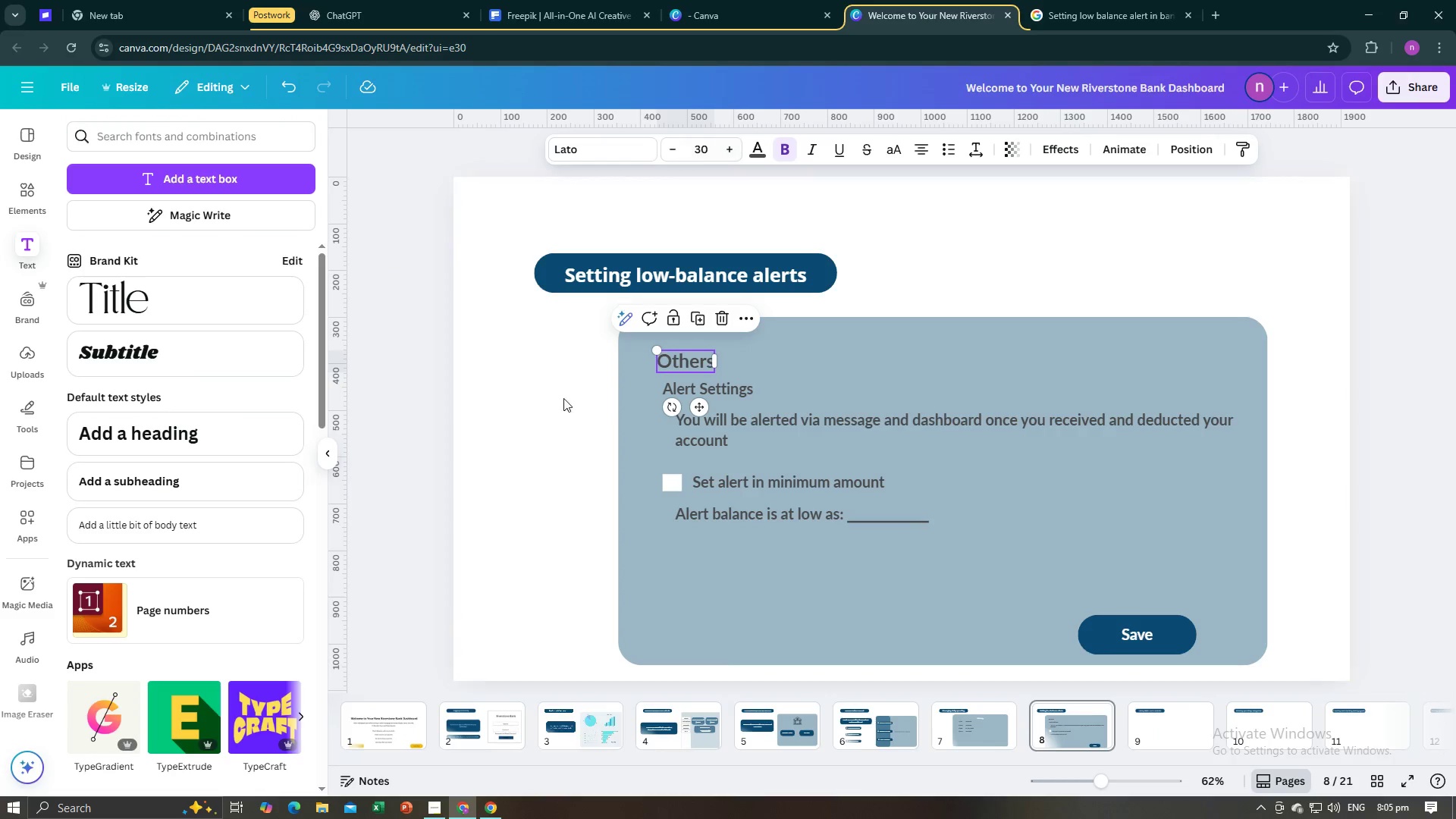 
left_click([543, 457])
 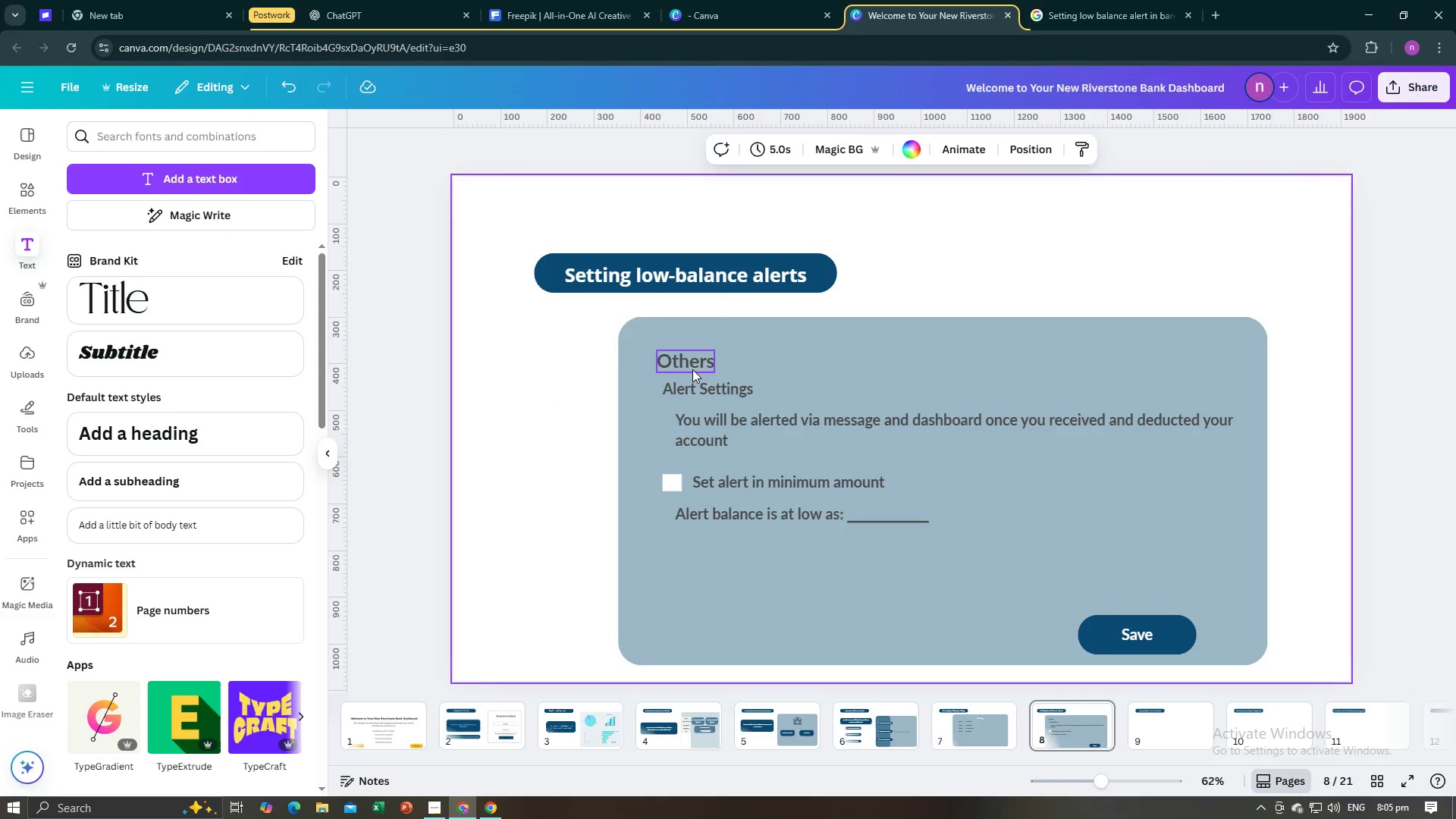 
left_click([692, 369])
 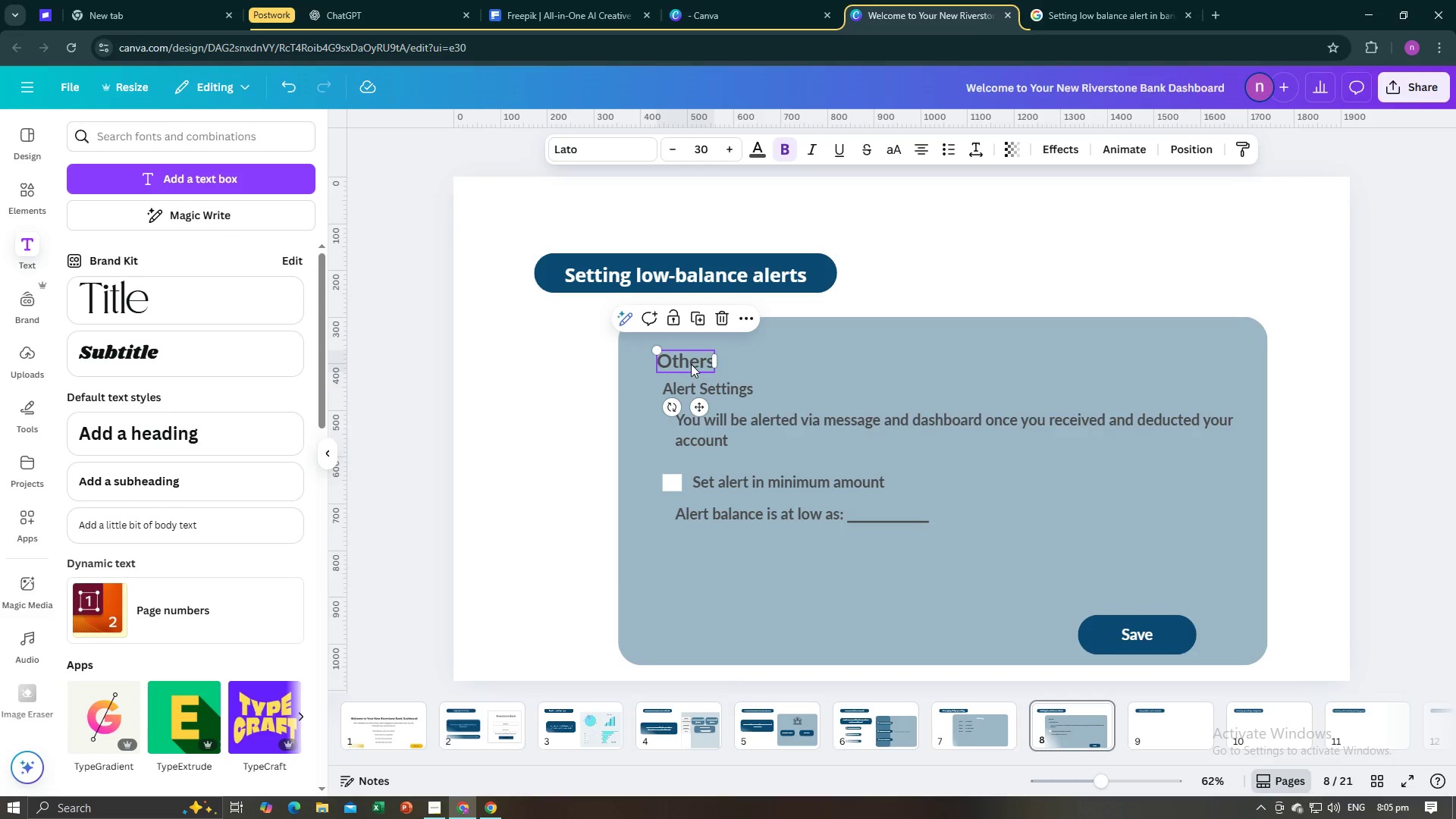 
left_click_drag(start_coordinate=[691, 366], to_coordinate=[692, 359])
 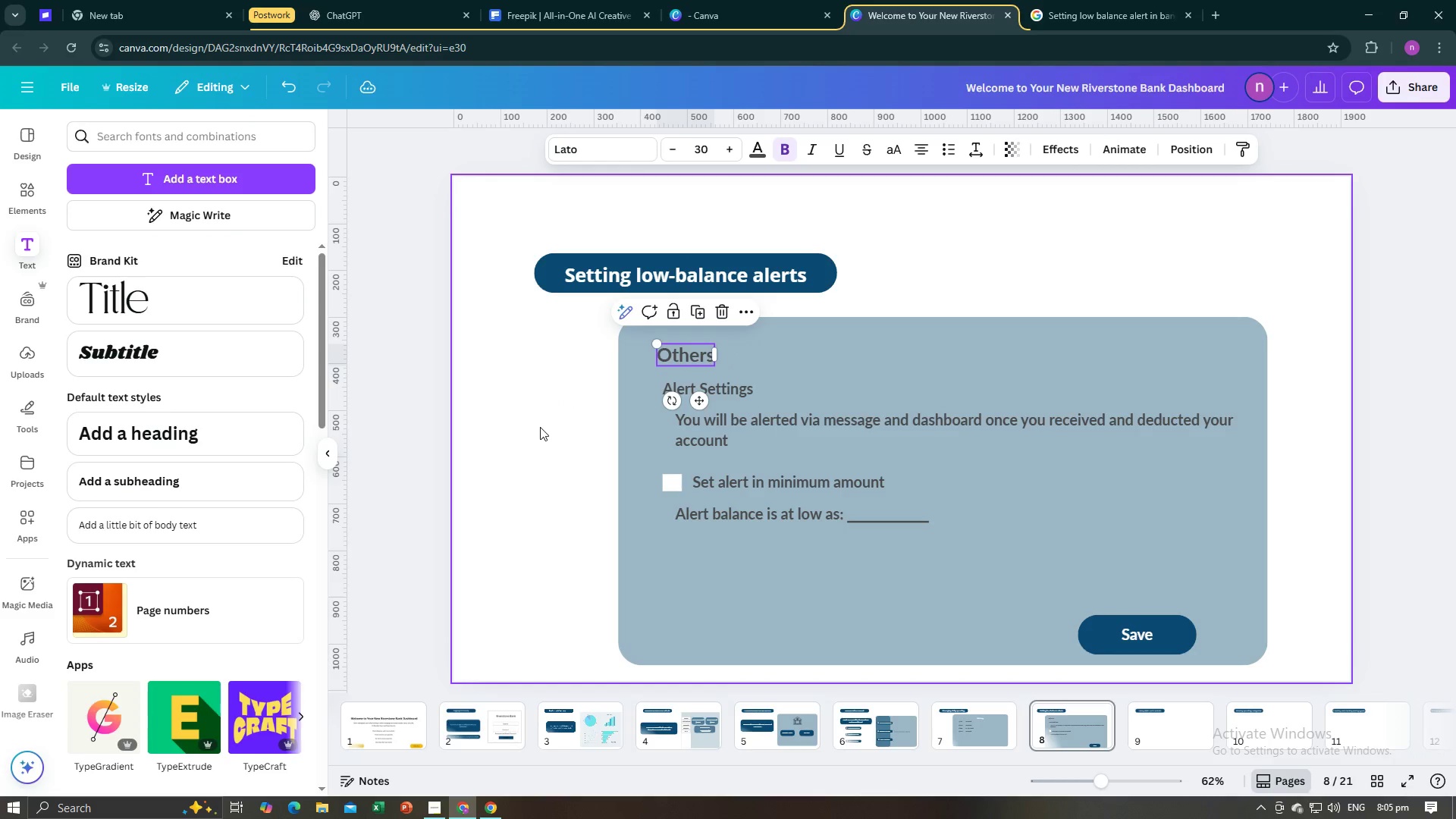 
left_click([540, 427])
 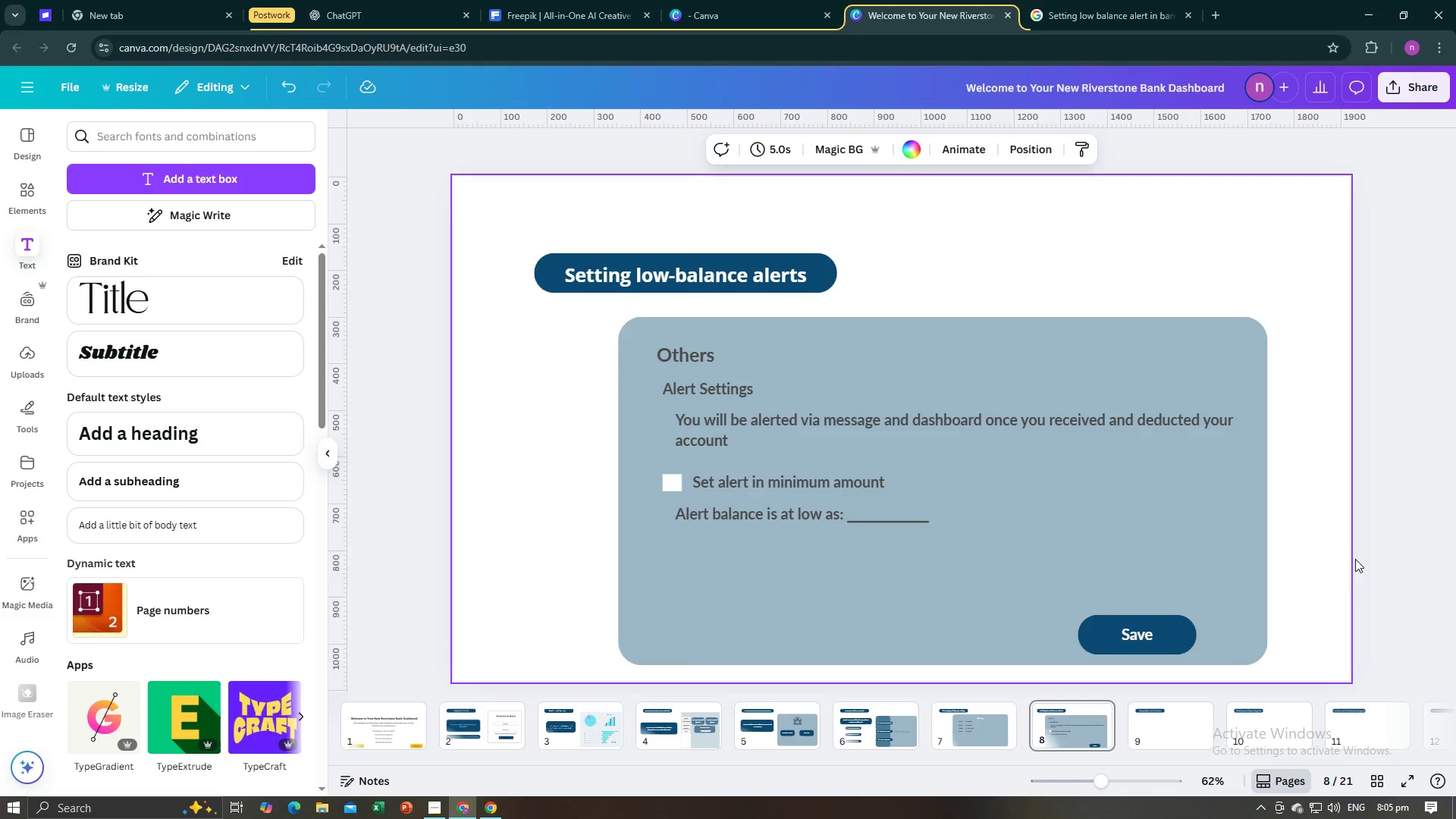 
left_click([1386, 603])
 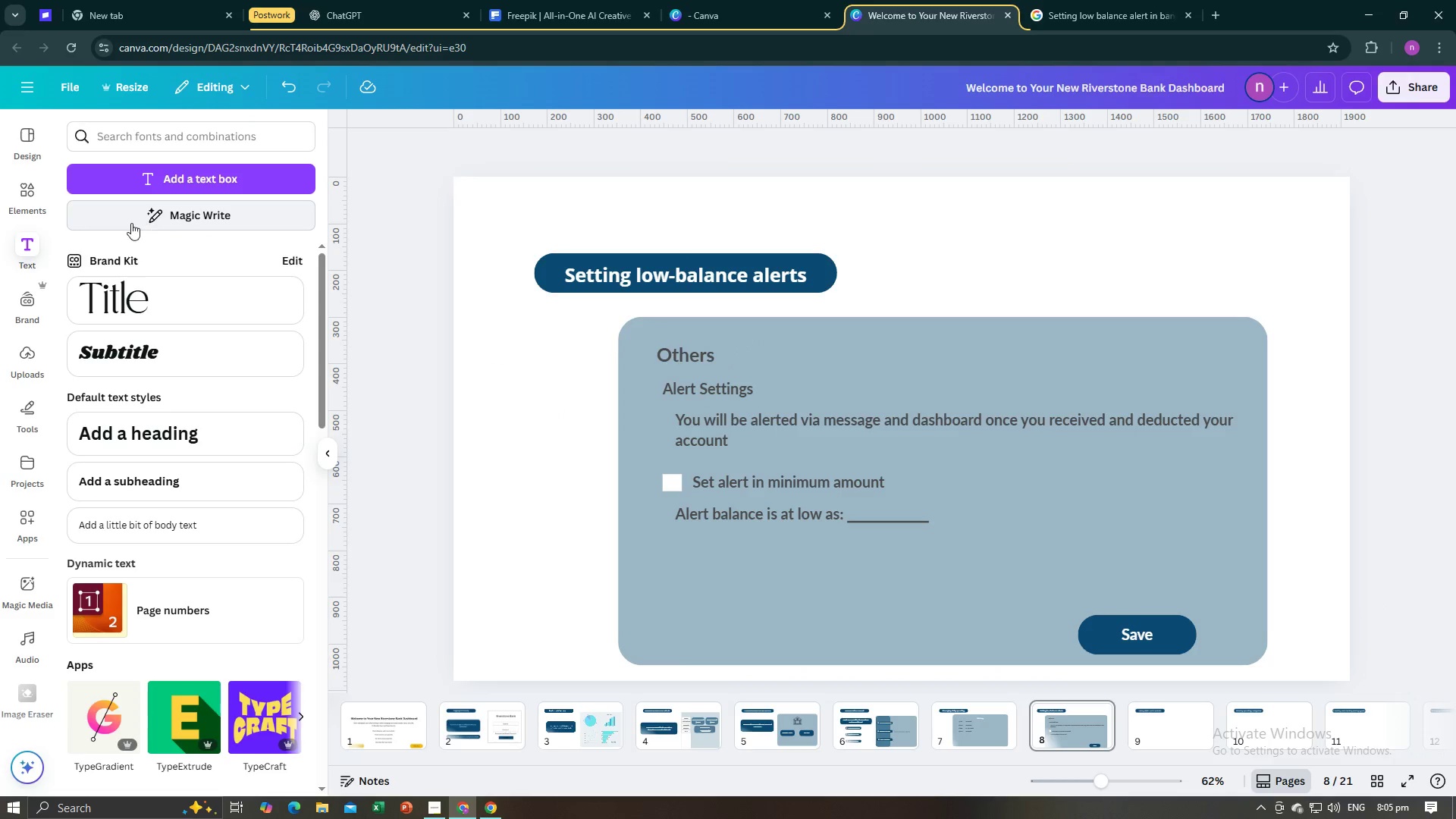 
left_click([22, 193])
 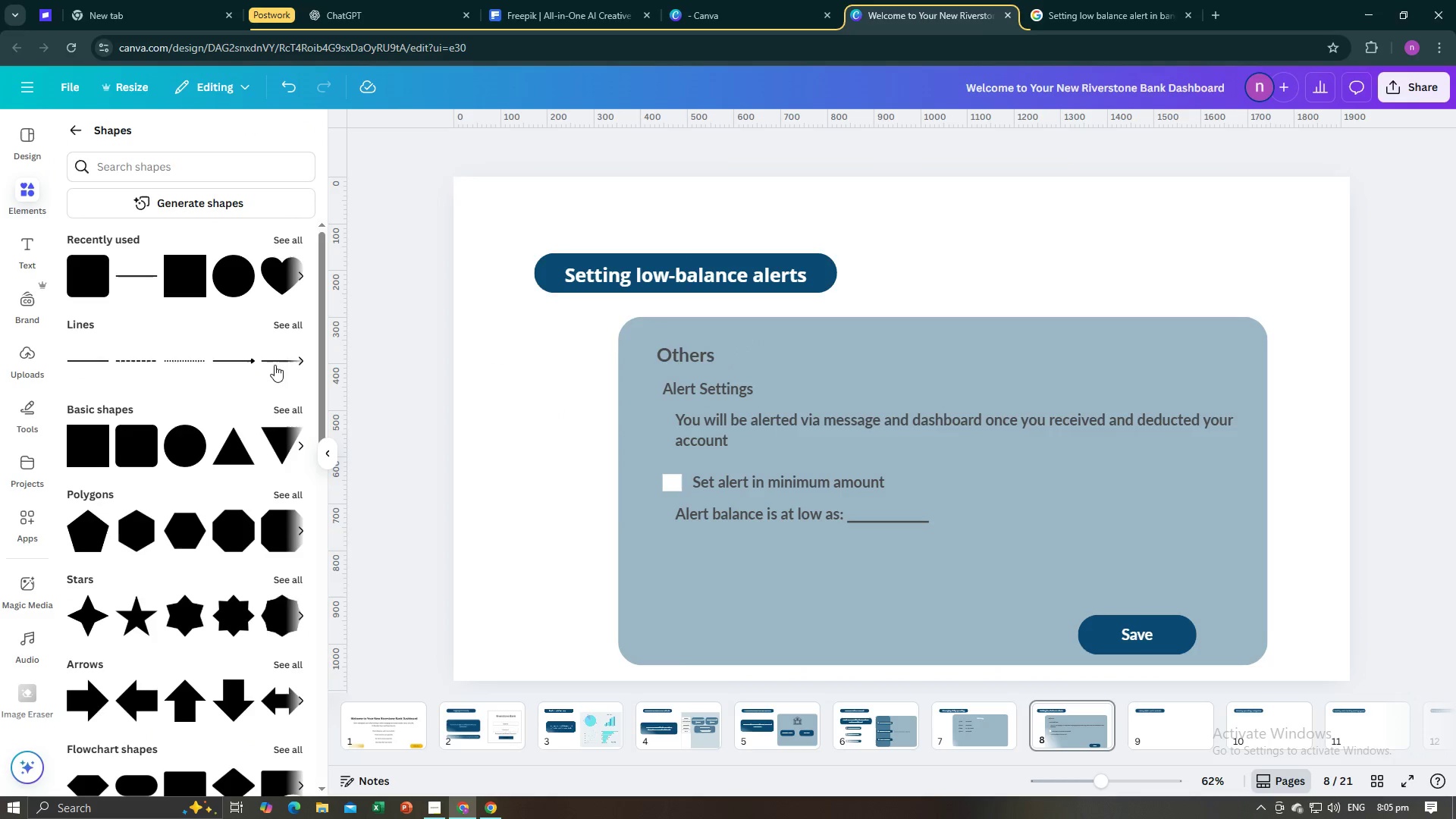 
left_click([302, 359])
 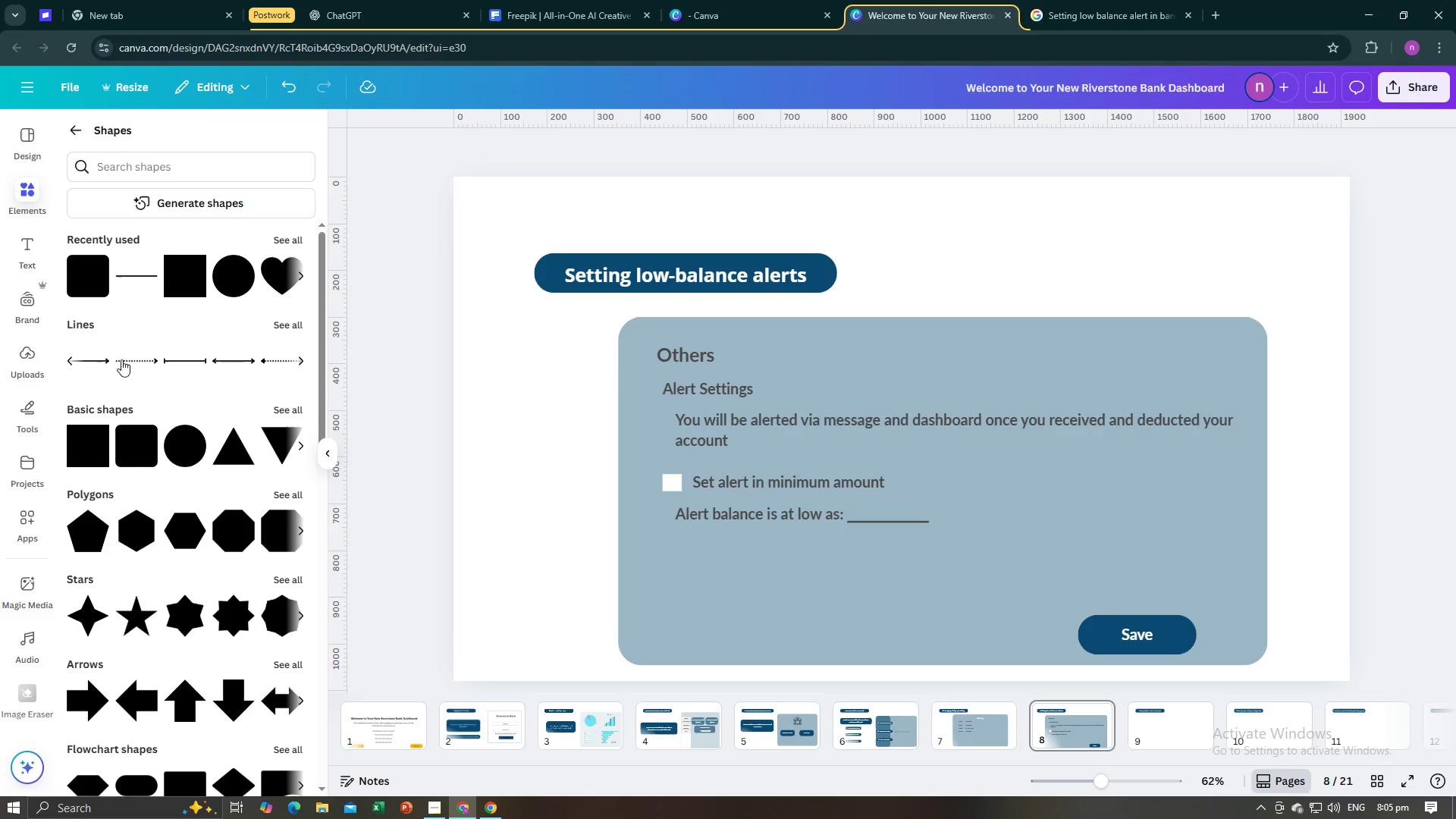 
left_click([99, 362])
 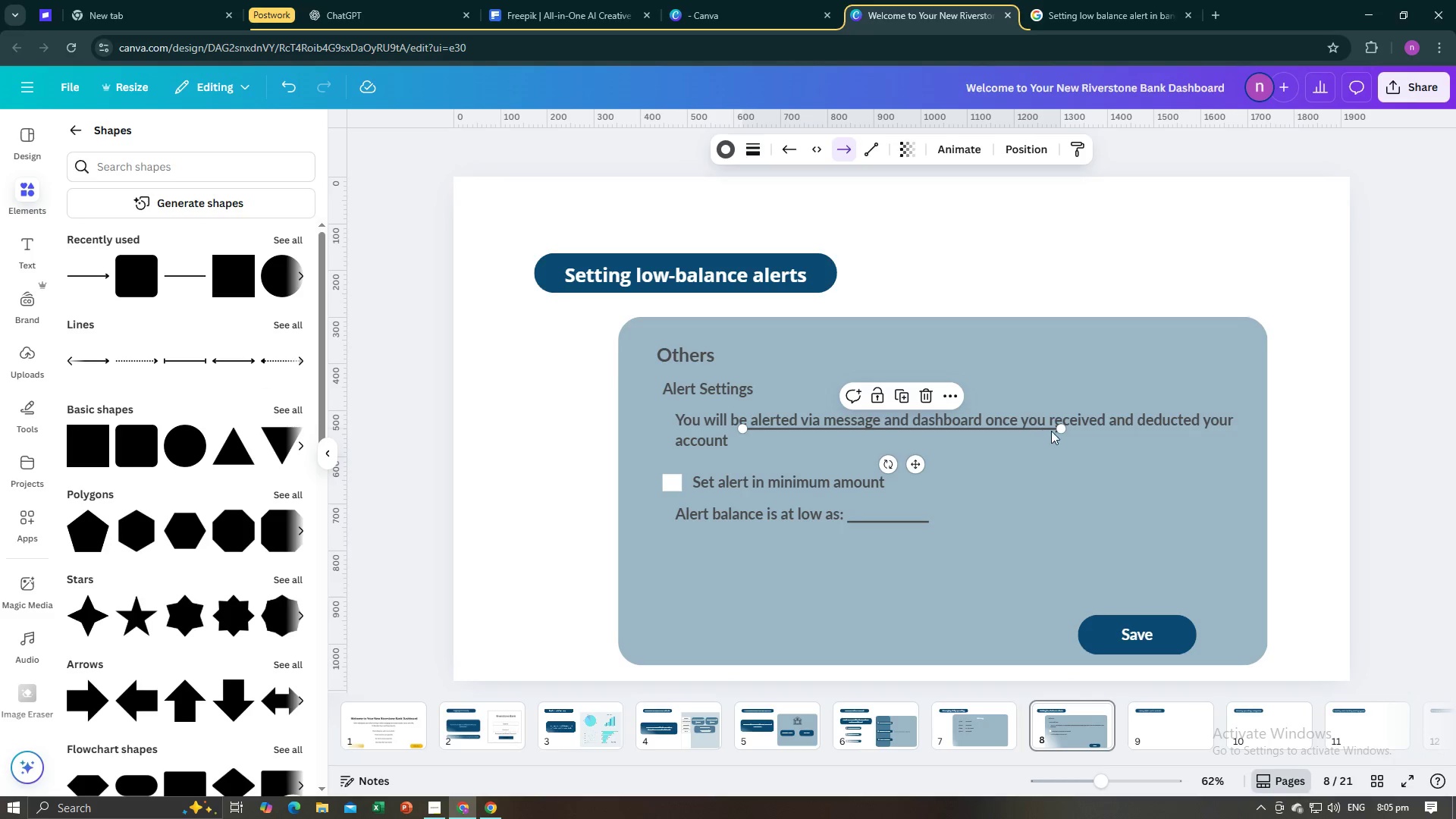 
left_click_drag(start_coordinate=[1059, 427], to_coordinate=[1063, 619])
 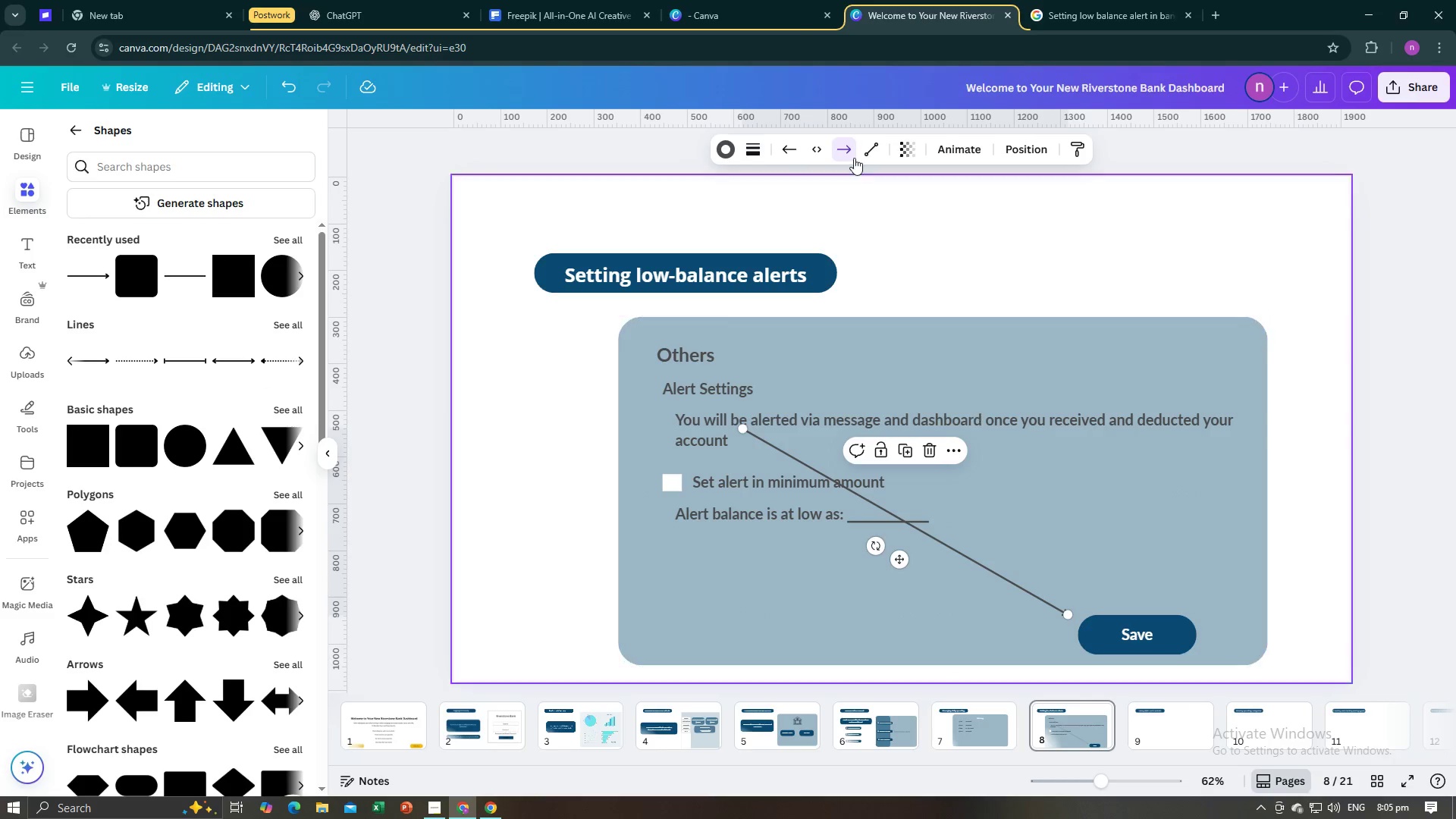 
left_click([1060, 4])
 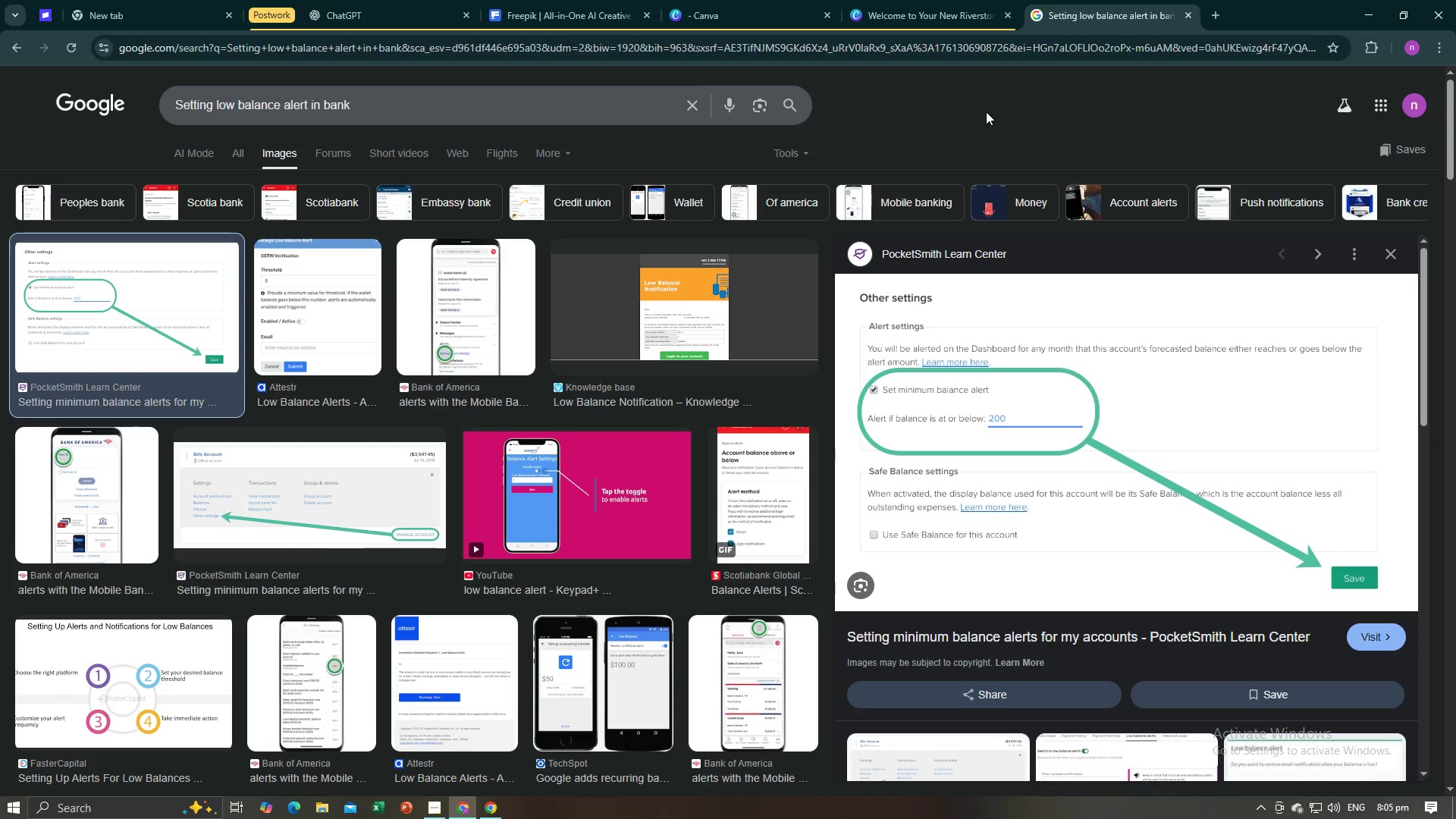 
left_click([932, 0])
 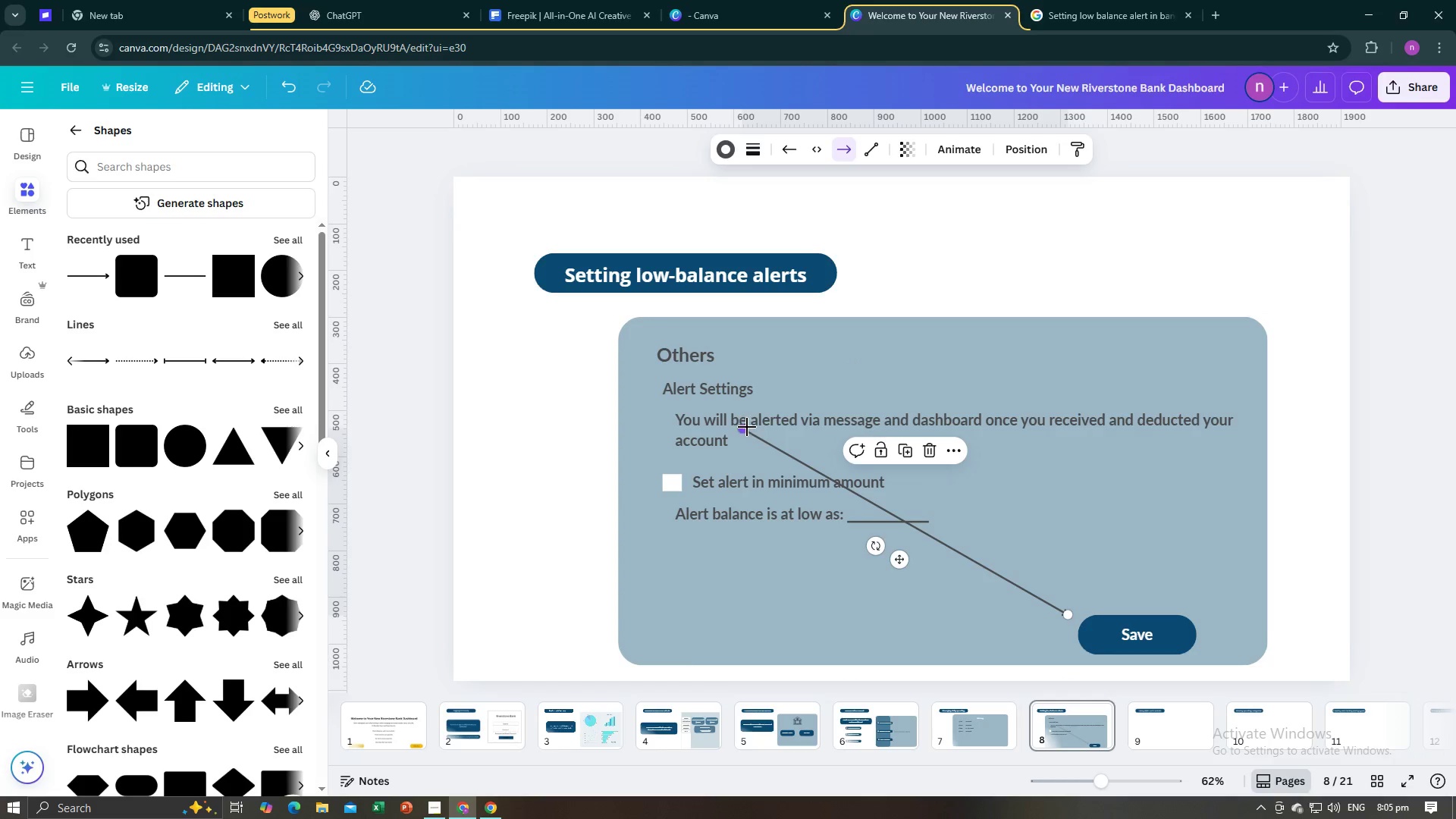 
left_click_drag(start_coordinate=[745, 428], to_coordinate=[881, 541])
 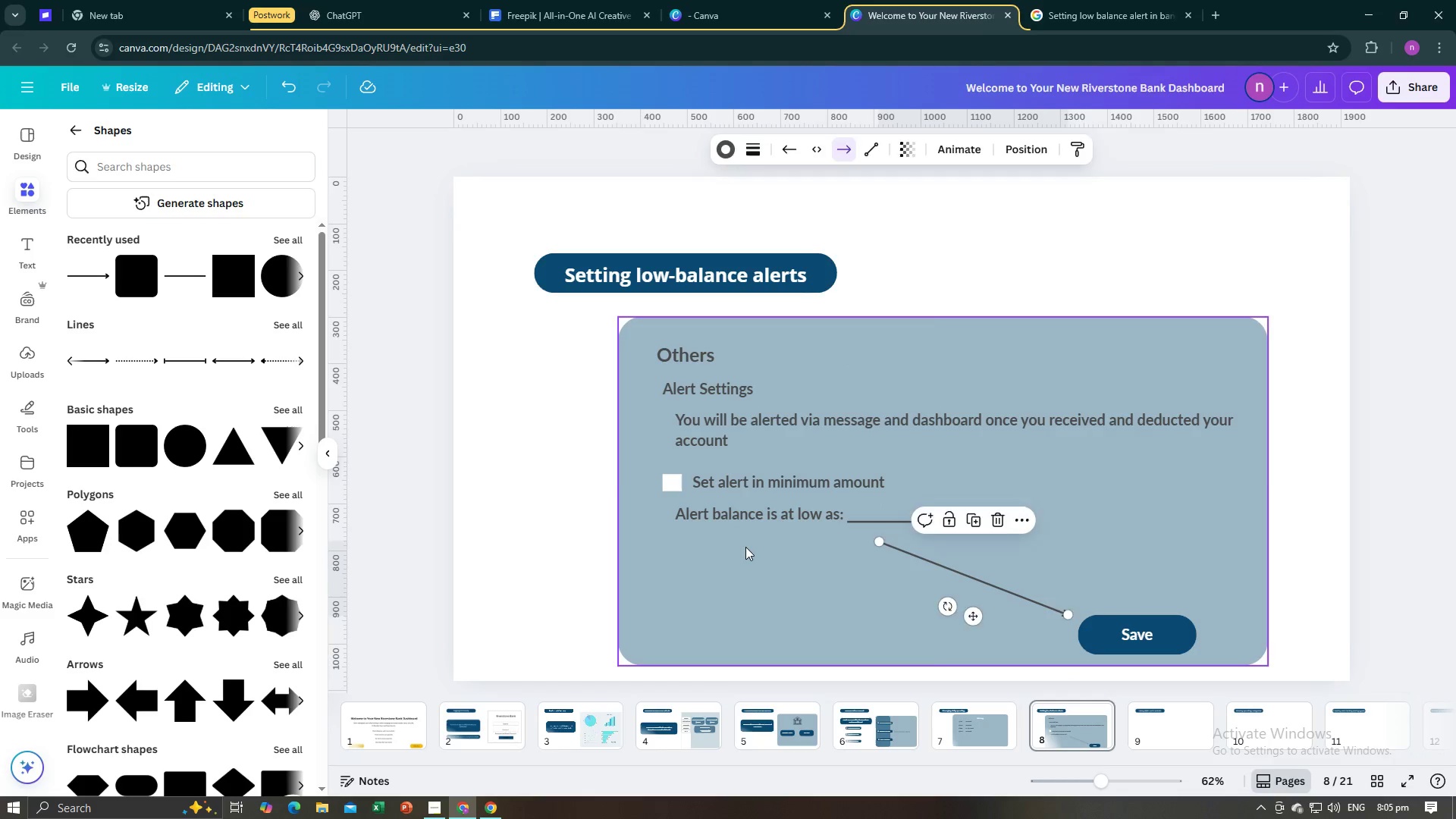 
left_click([745, 547])
 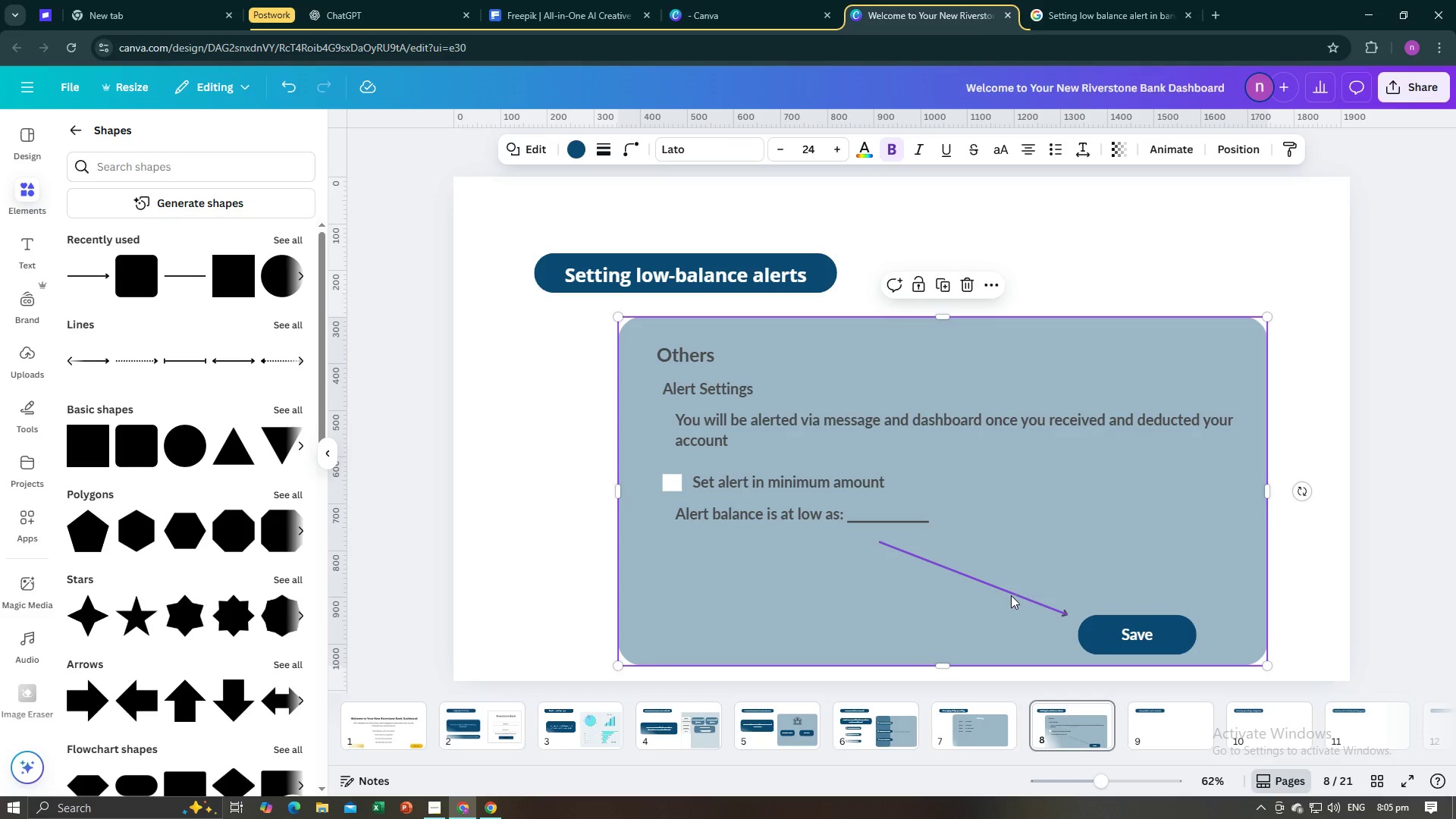 
left_click([909, 612])
 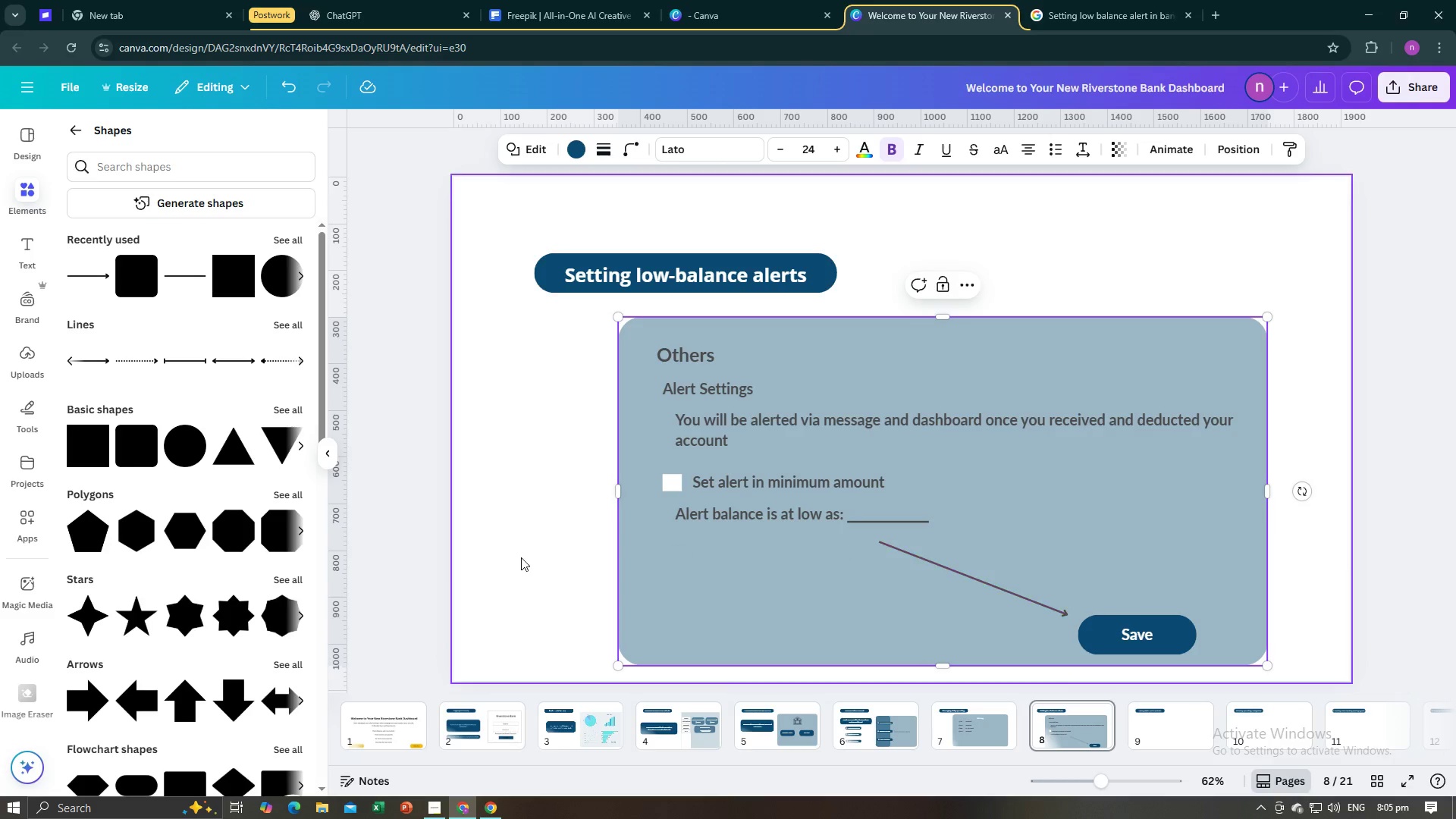 
left_click([521, 557])
 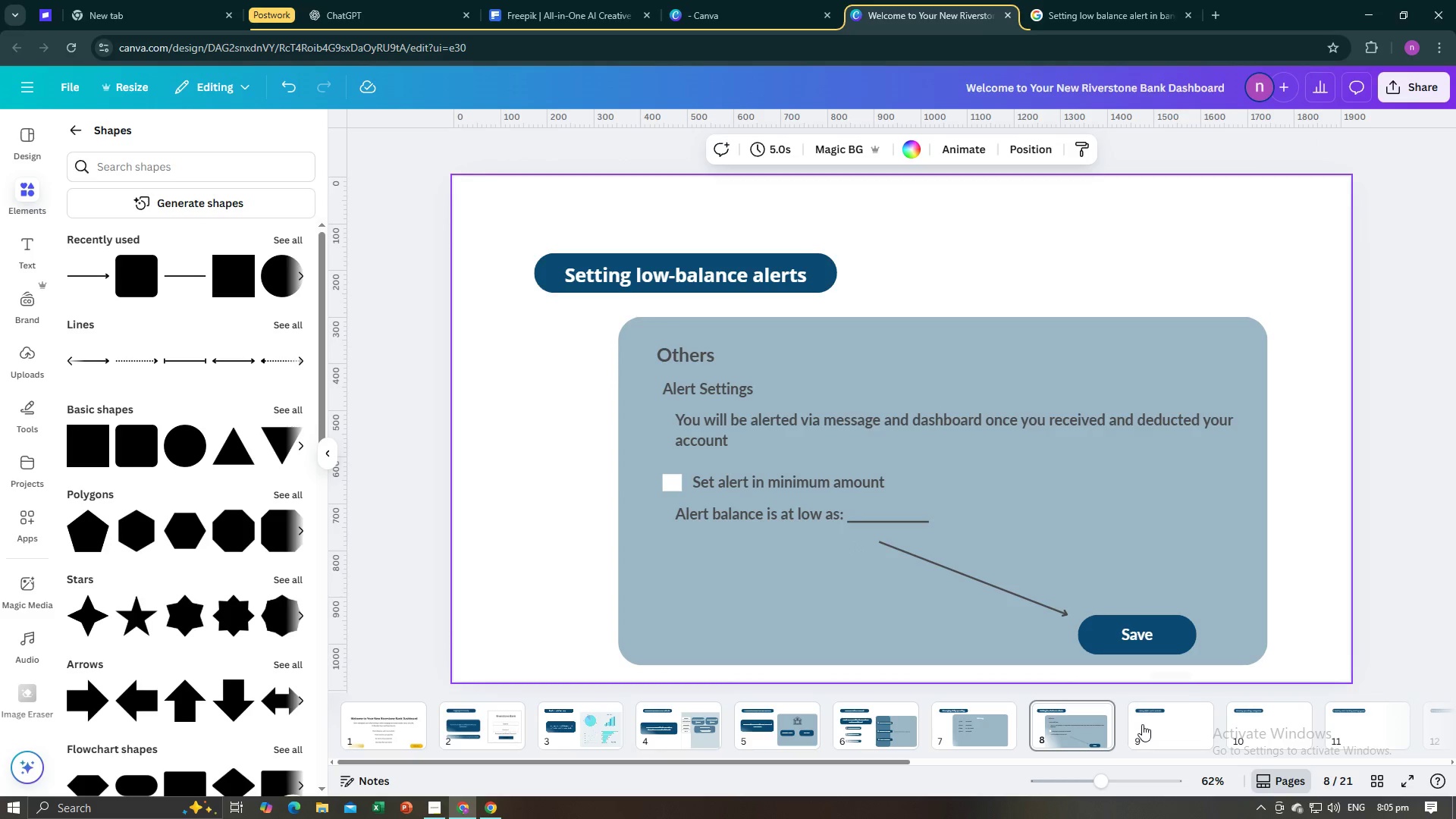 
left_click([1142, 724])
 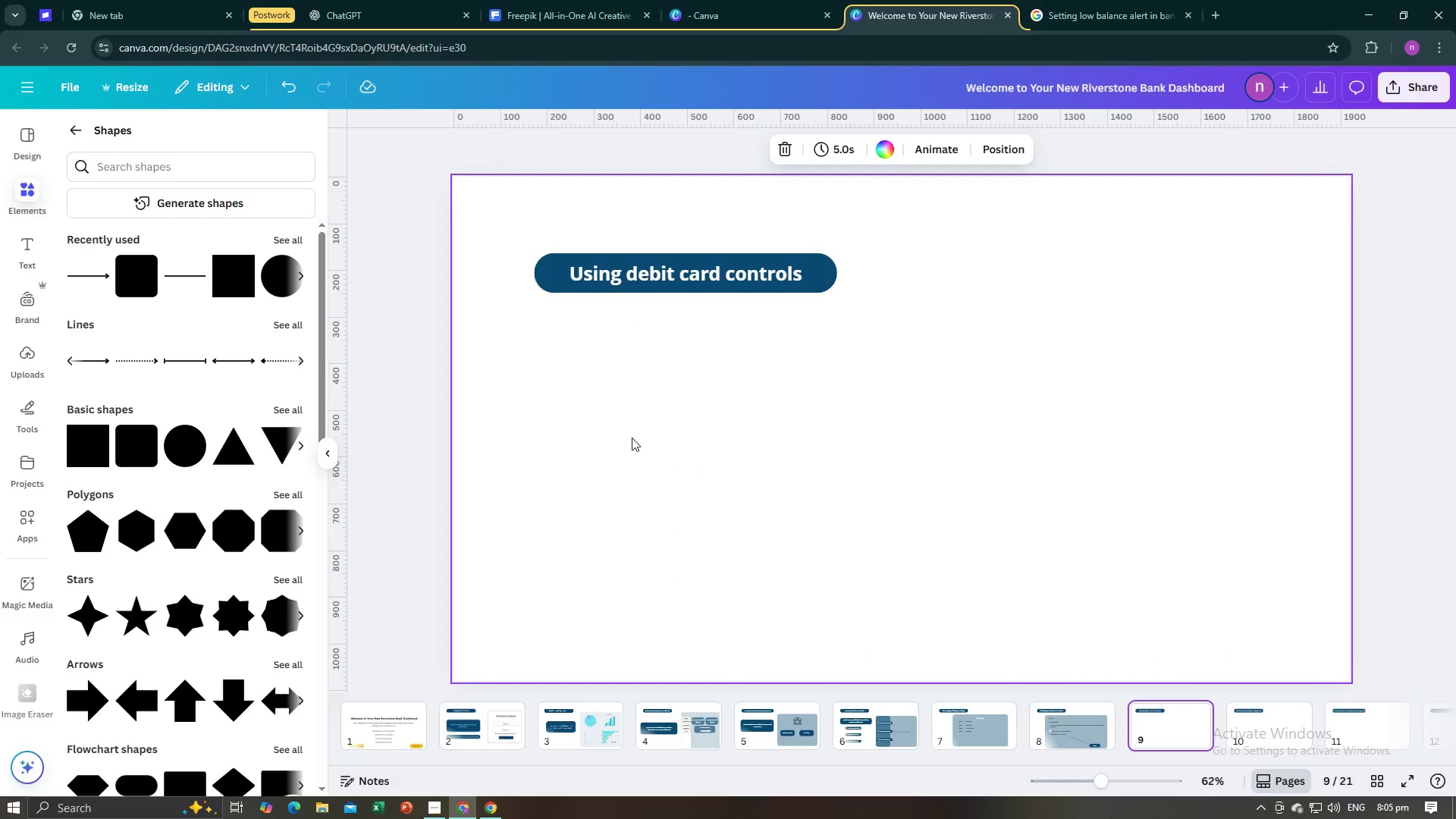 
left_click([631, 438])
 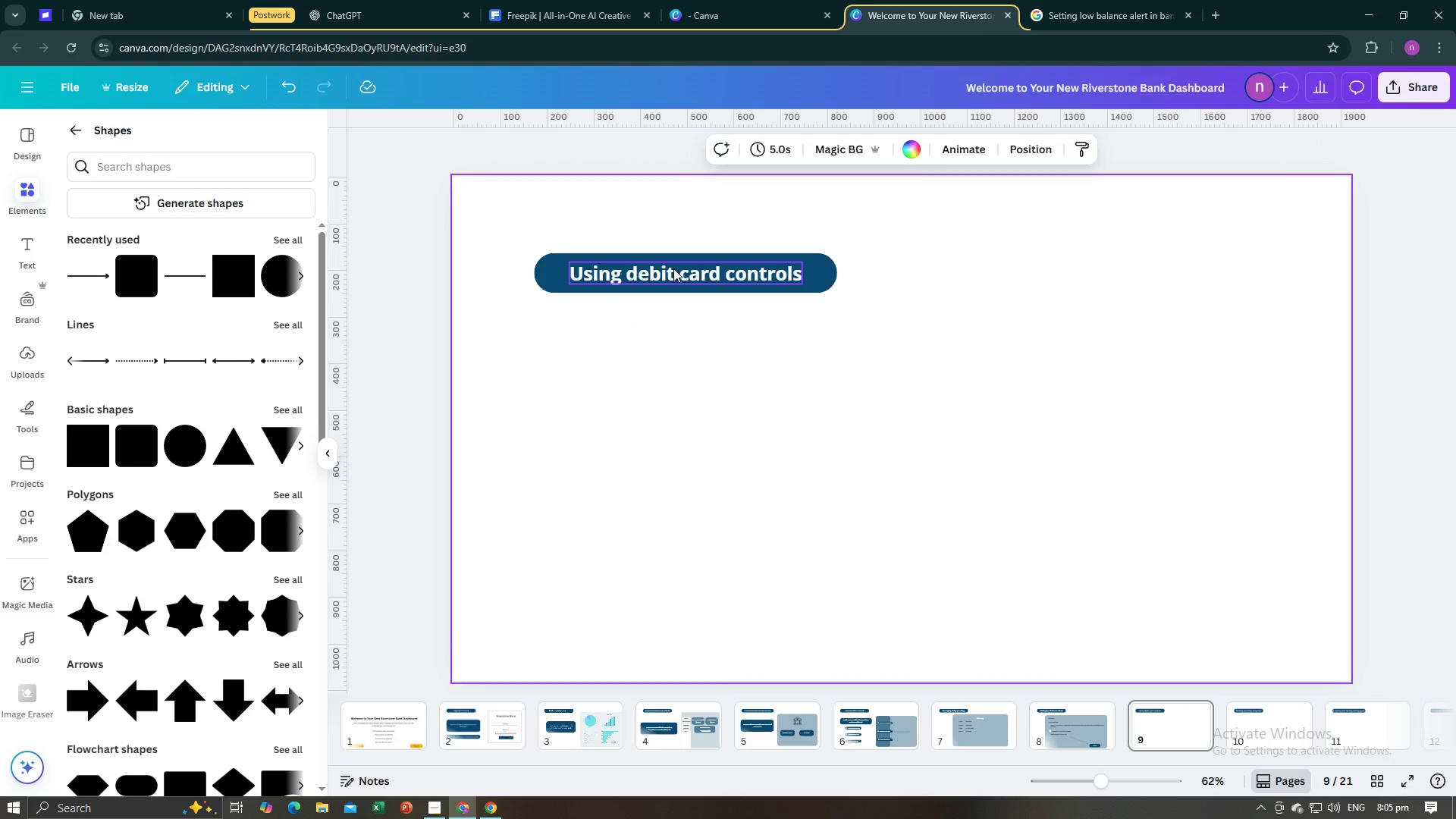 
left_click([673, 268])
 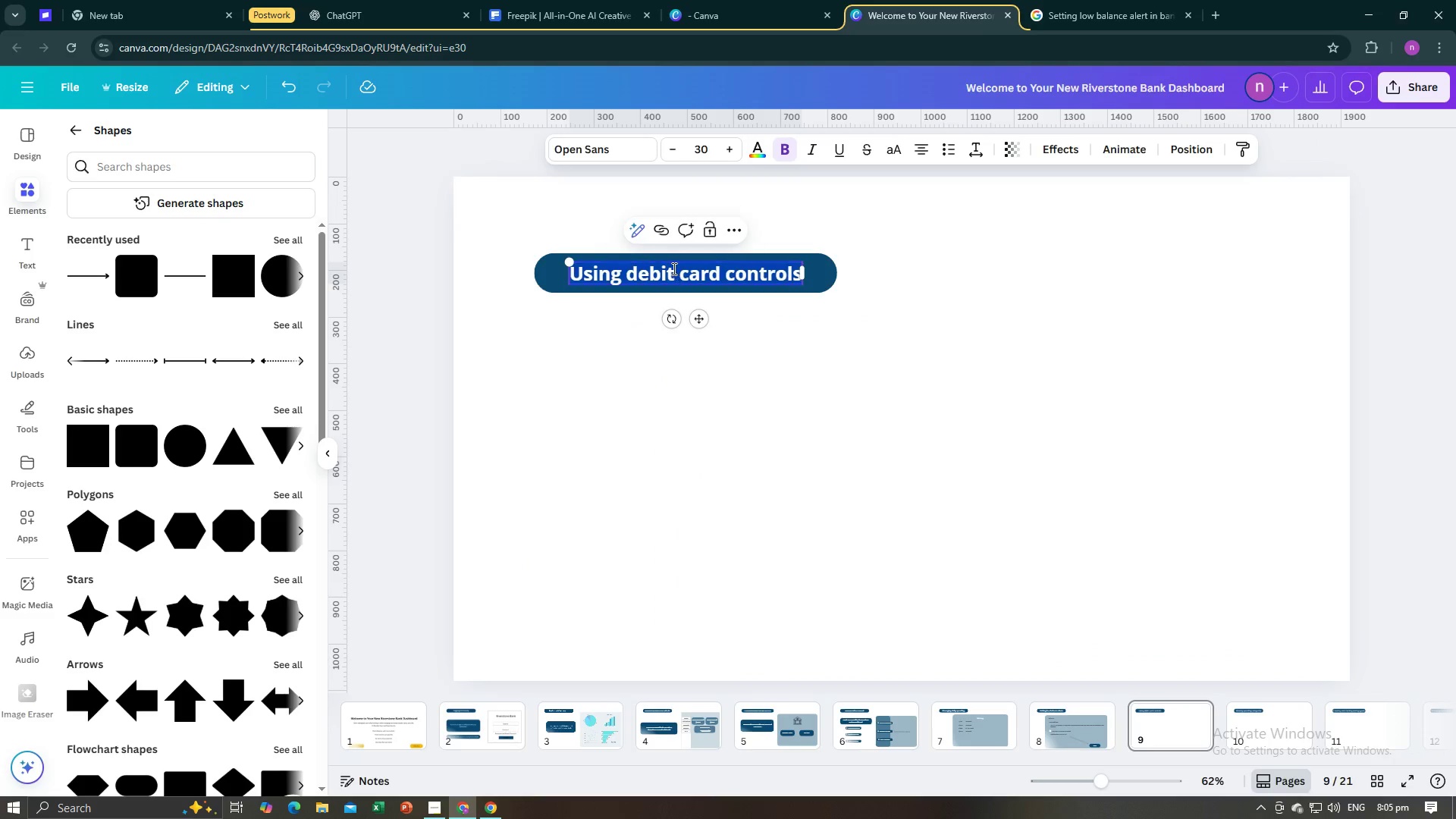 
double_click([673, 268])
 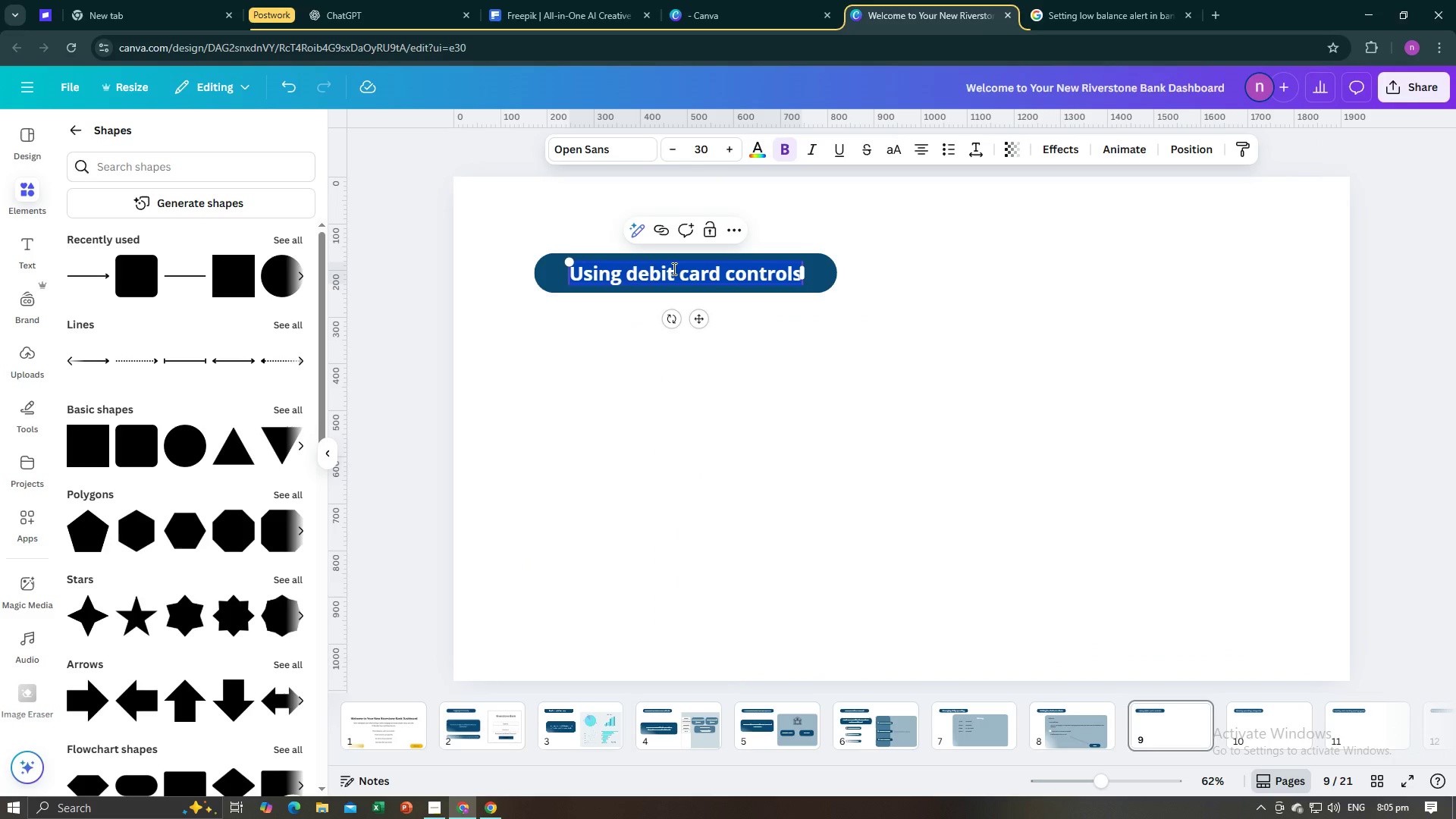 
key(Control+C)
 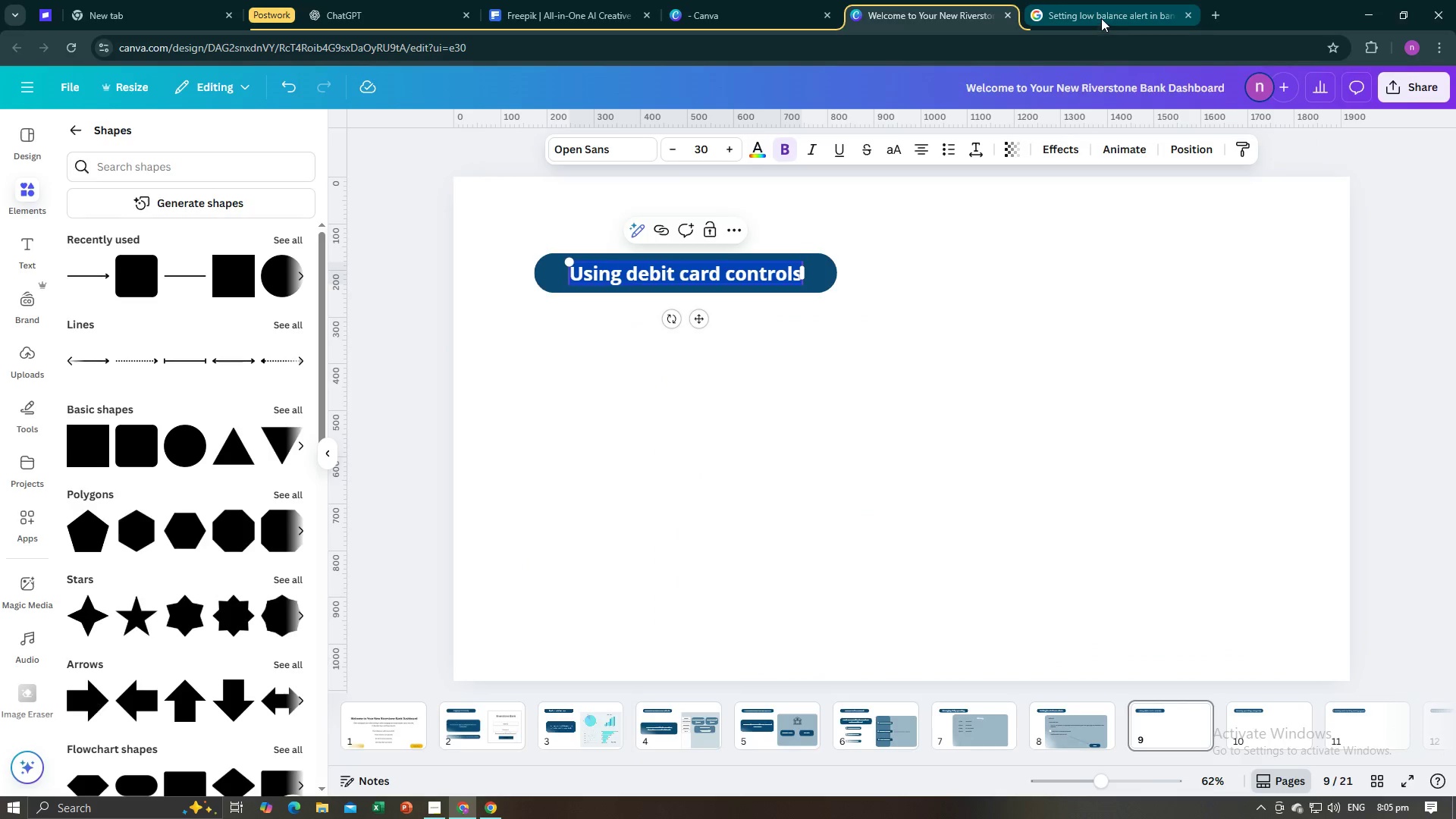 
left_click([1101, 16])
 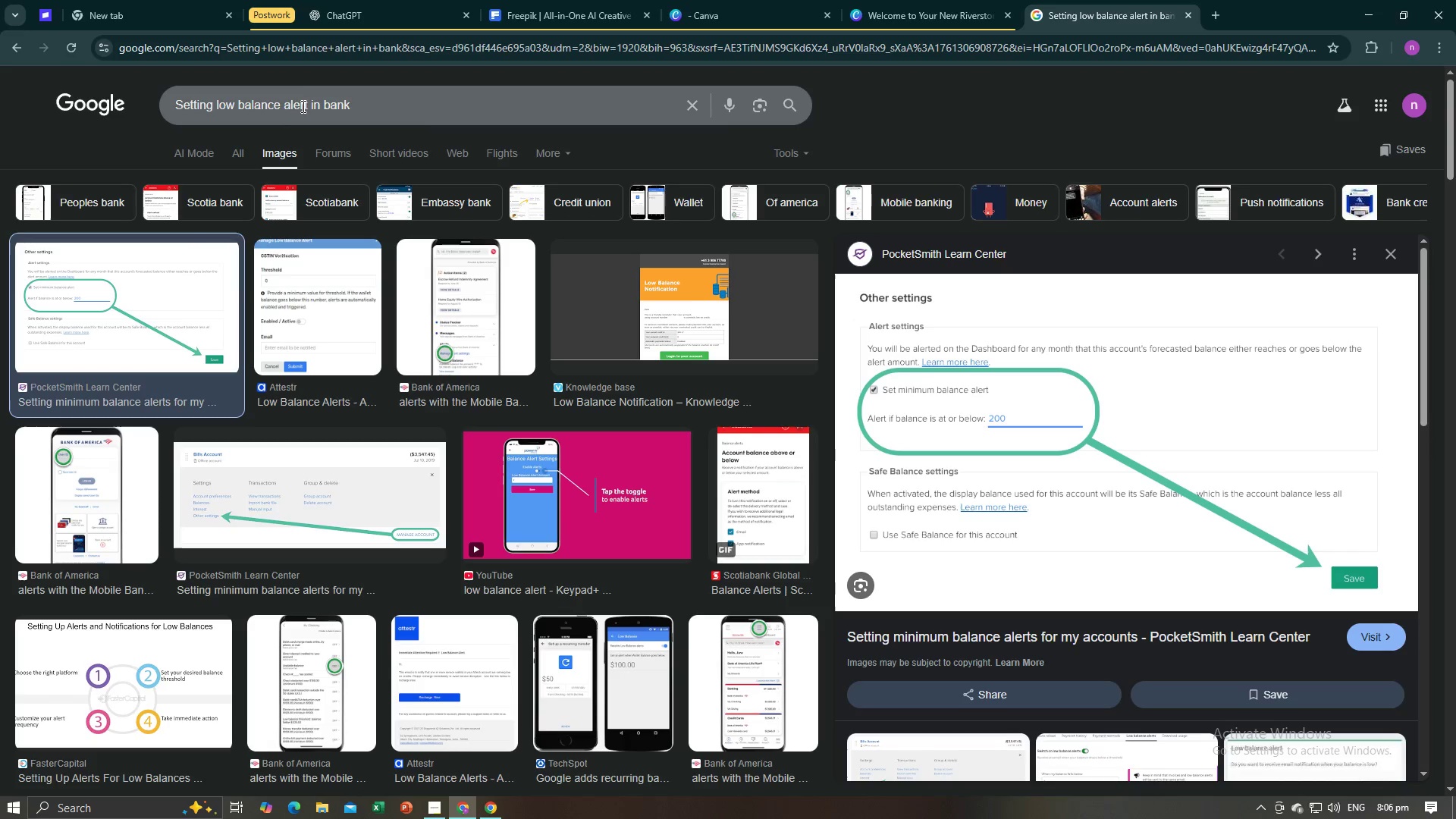 
left_click_drag(start_coordinate=[306, 108], to_coordinate=[187, 104])
 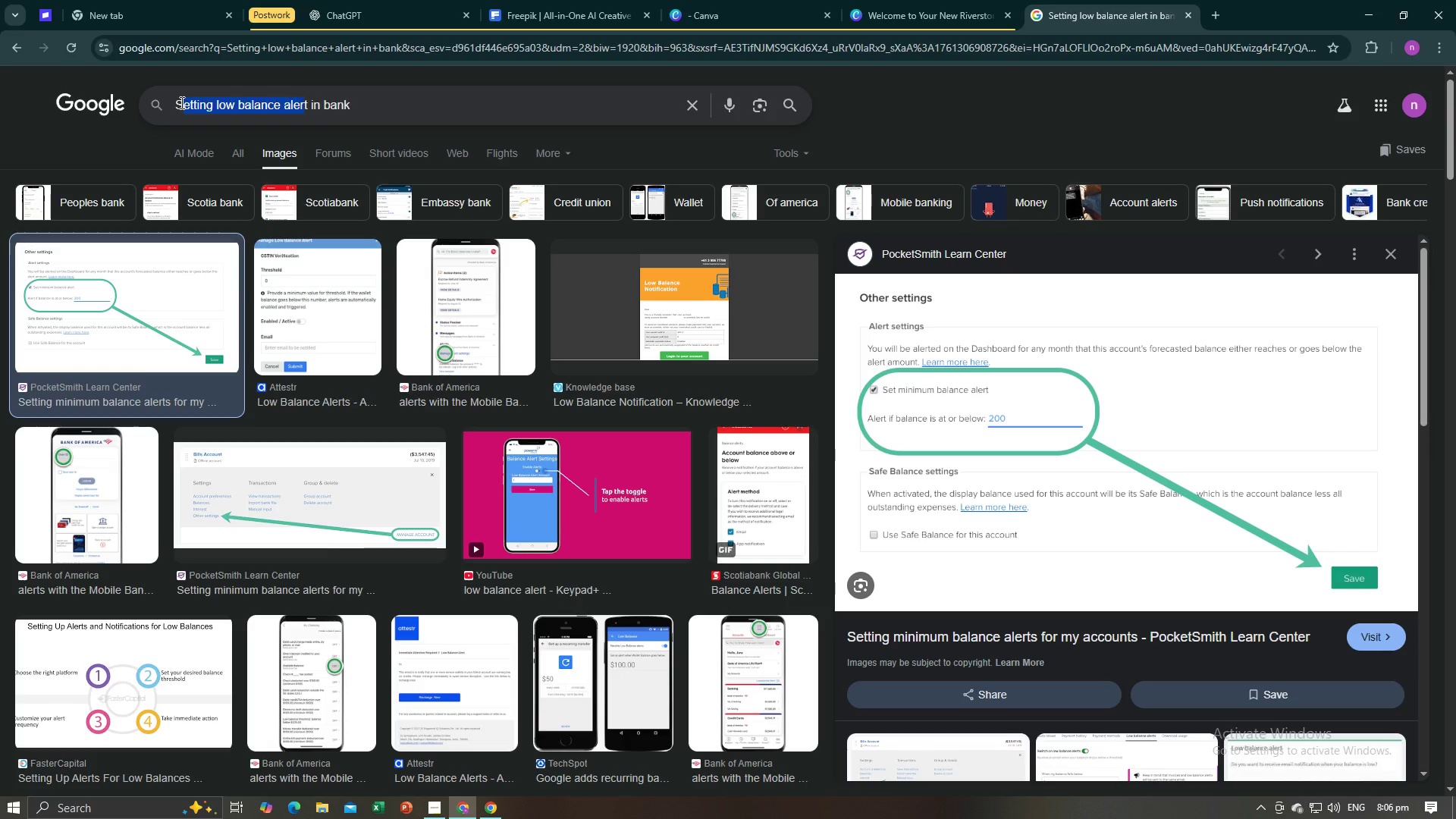 
key(Backspace)
 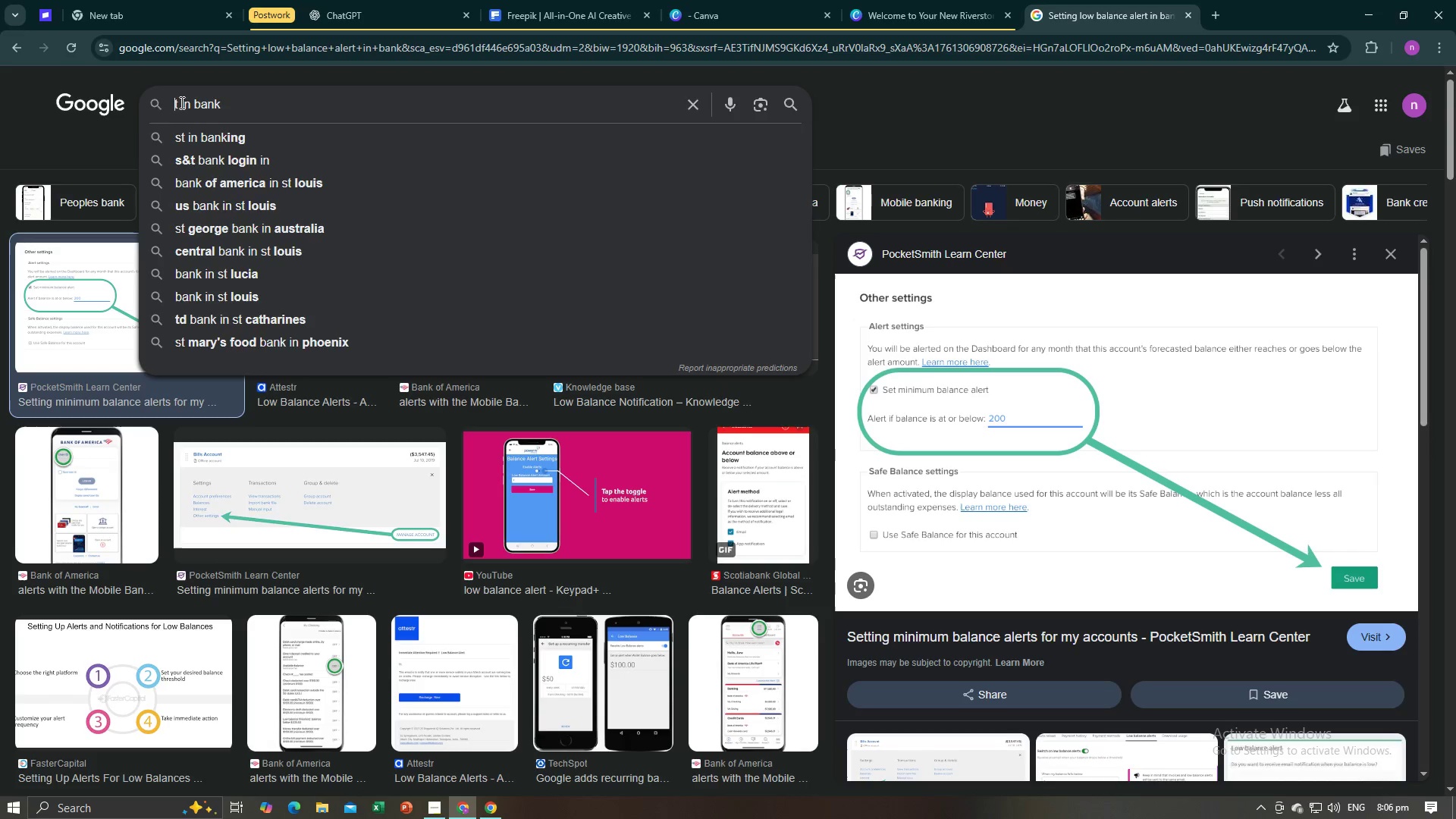 
key(Backspace)
 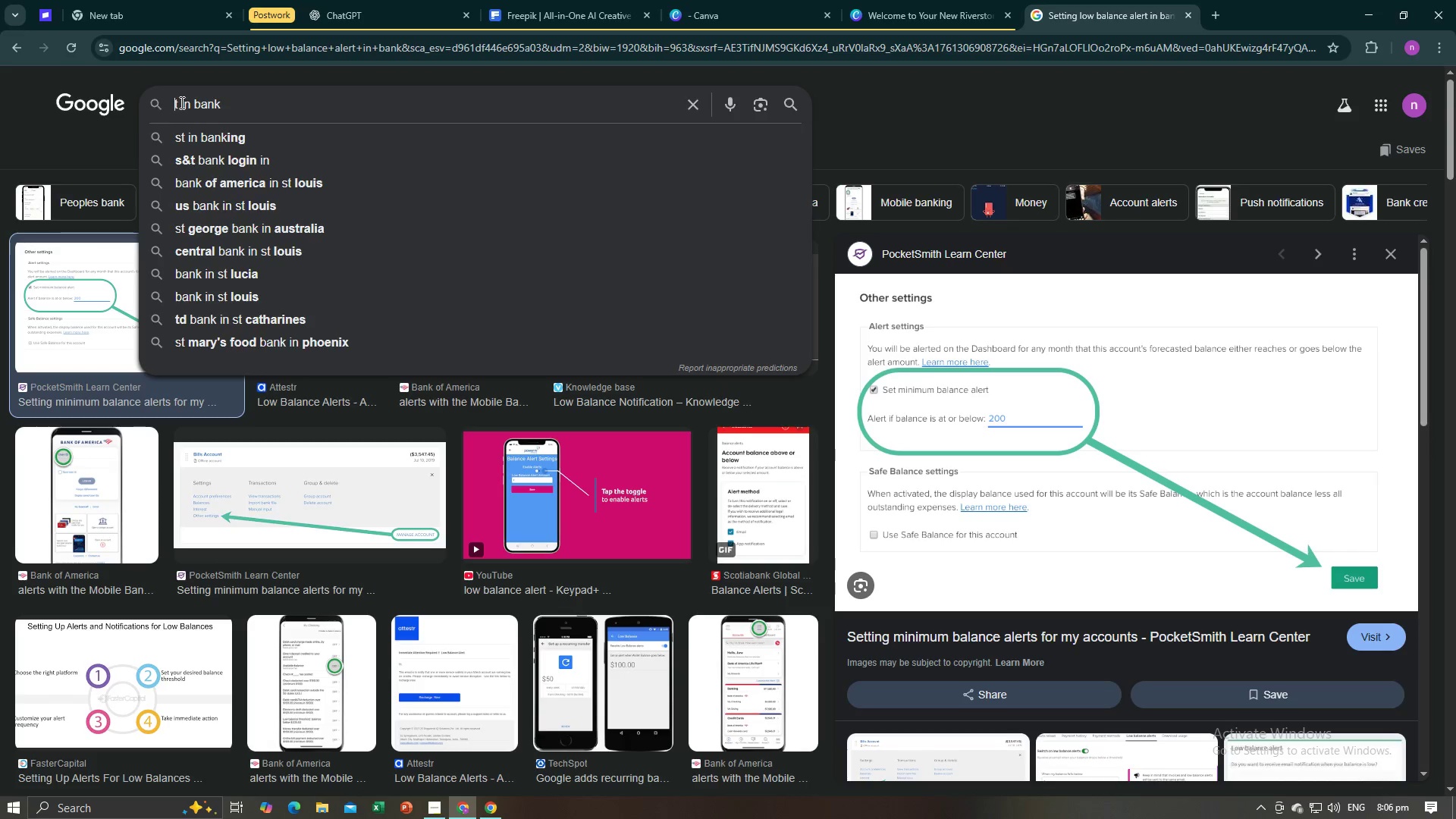 
key(Backspace)
 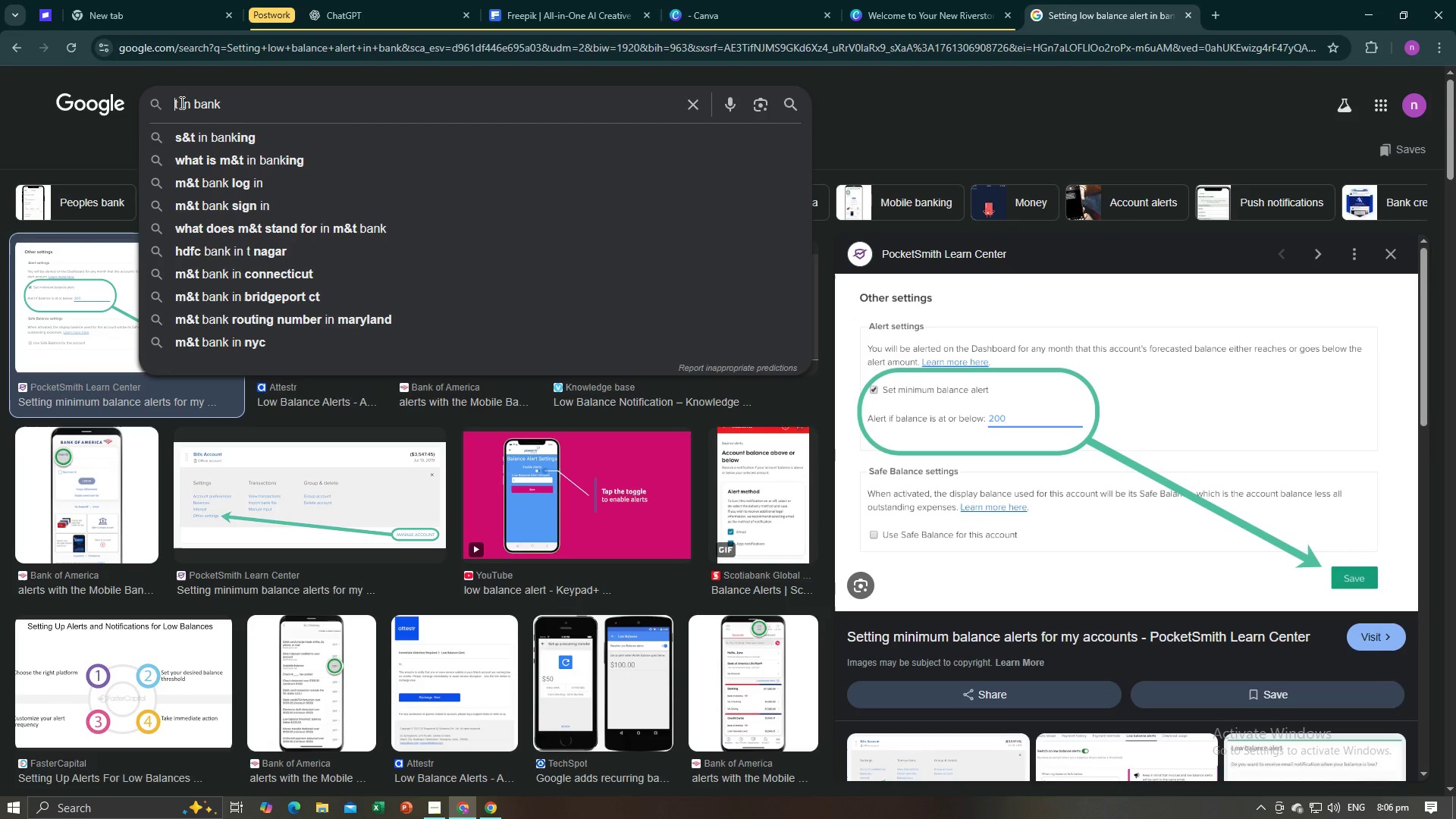 
key(ArrowRight)
 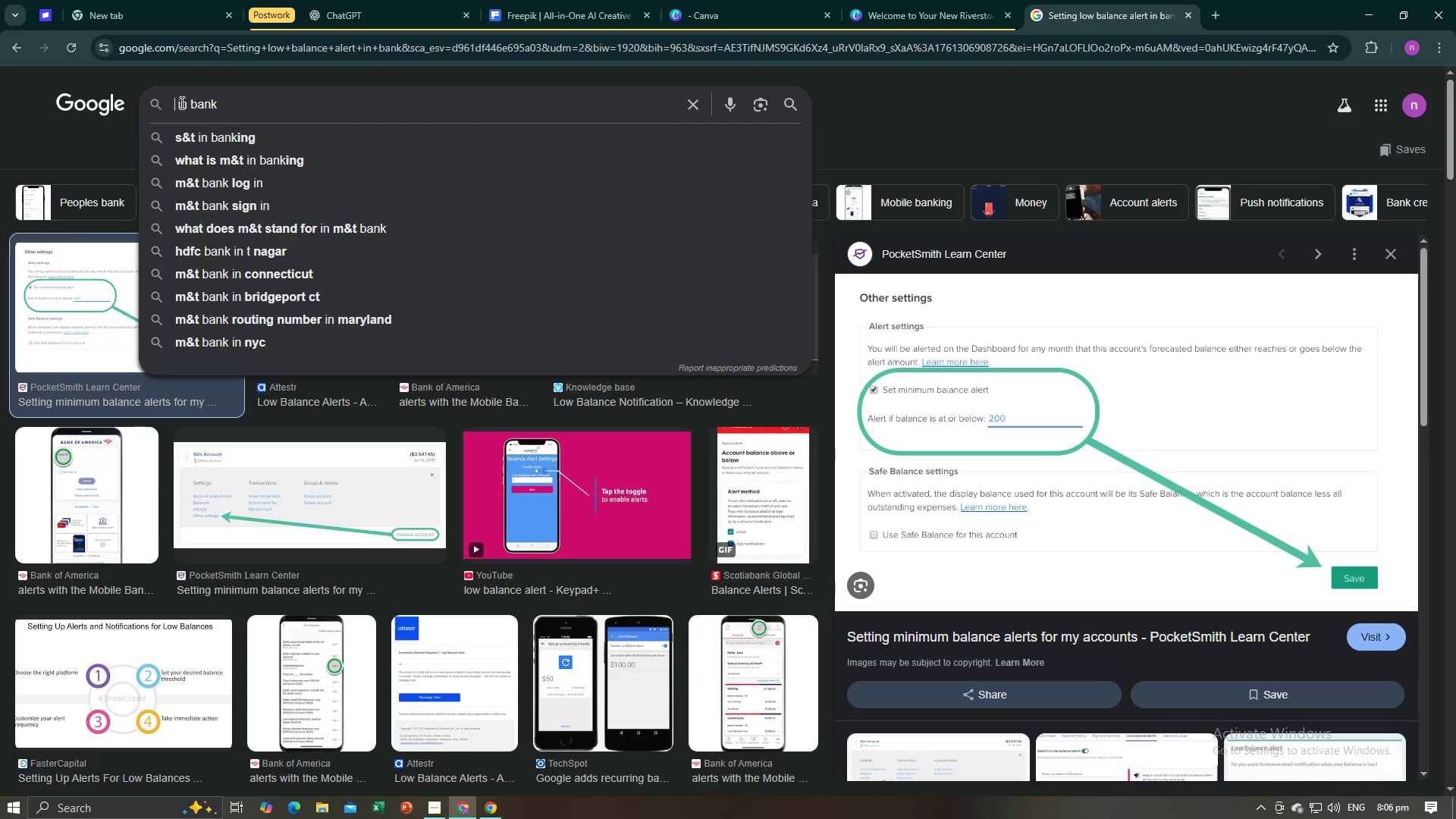 
key(Backspace)
 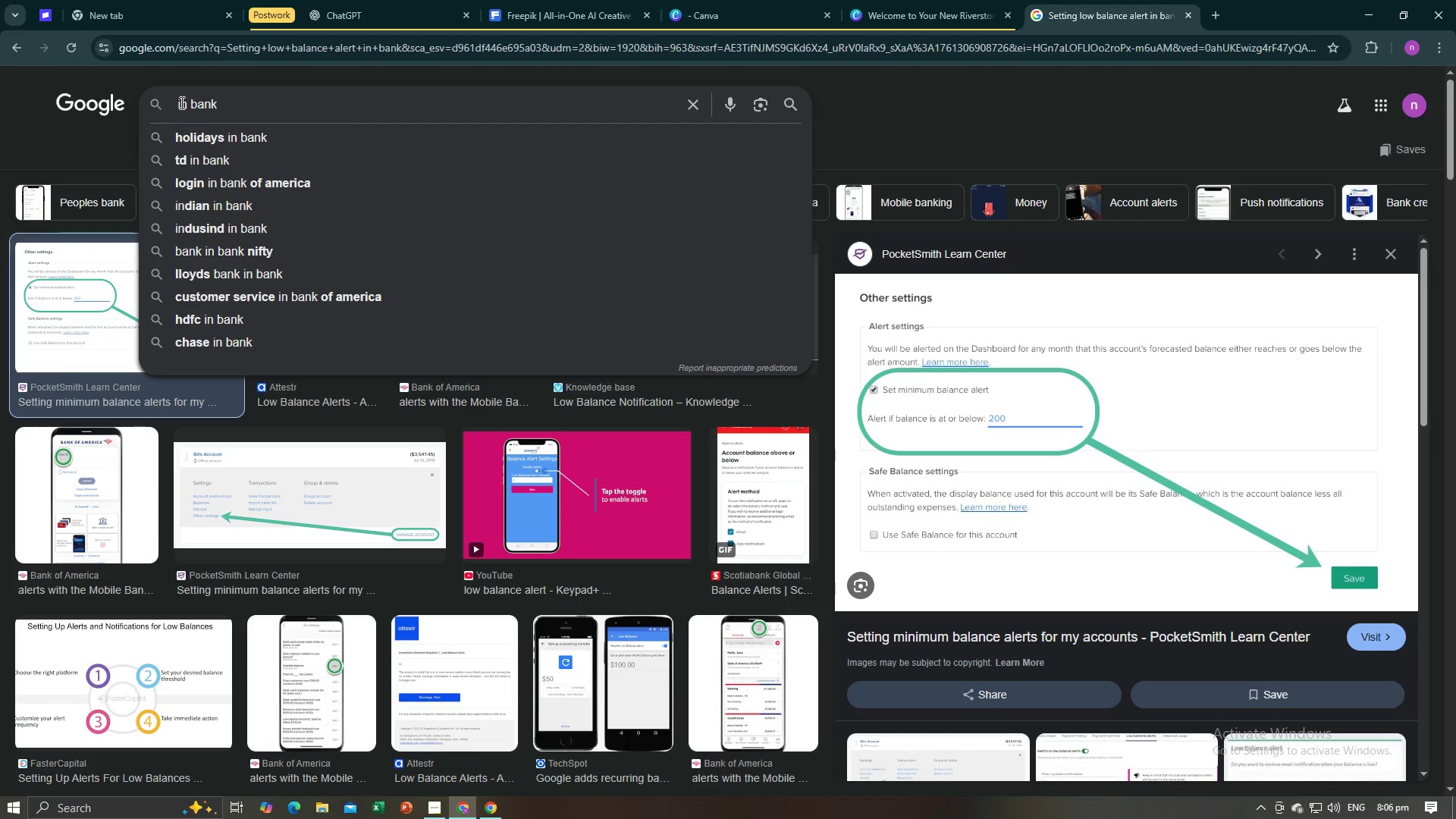 
key(Control+ControlLeft)
 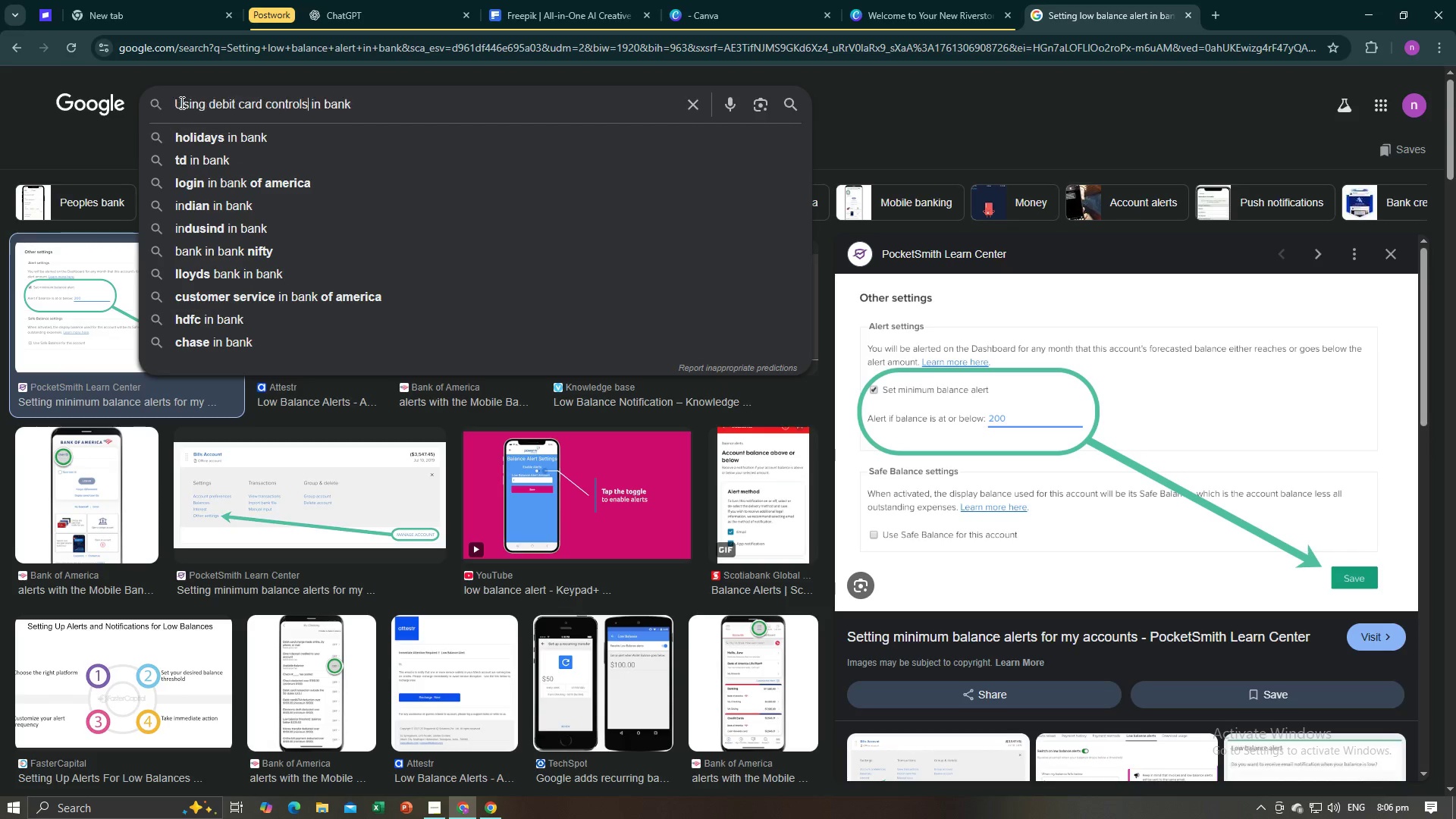 
key(Control+V)
 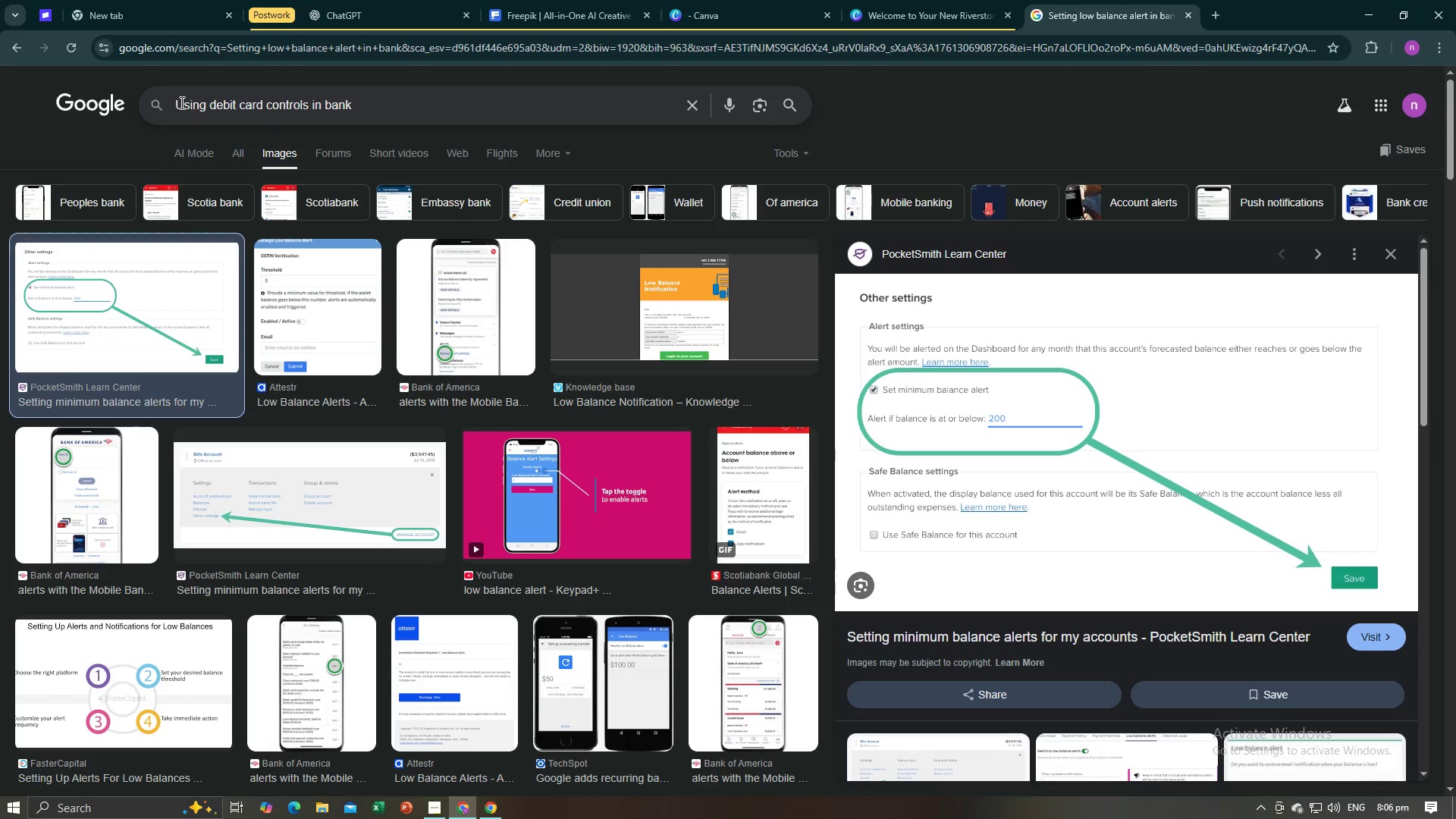 
key(Enter)
 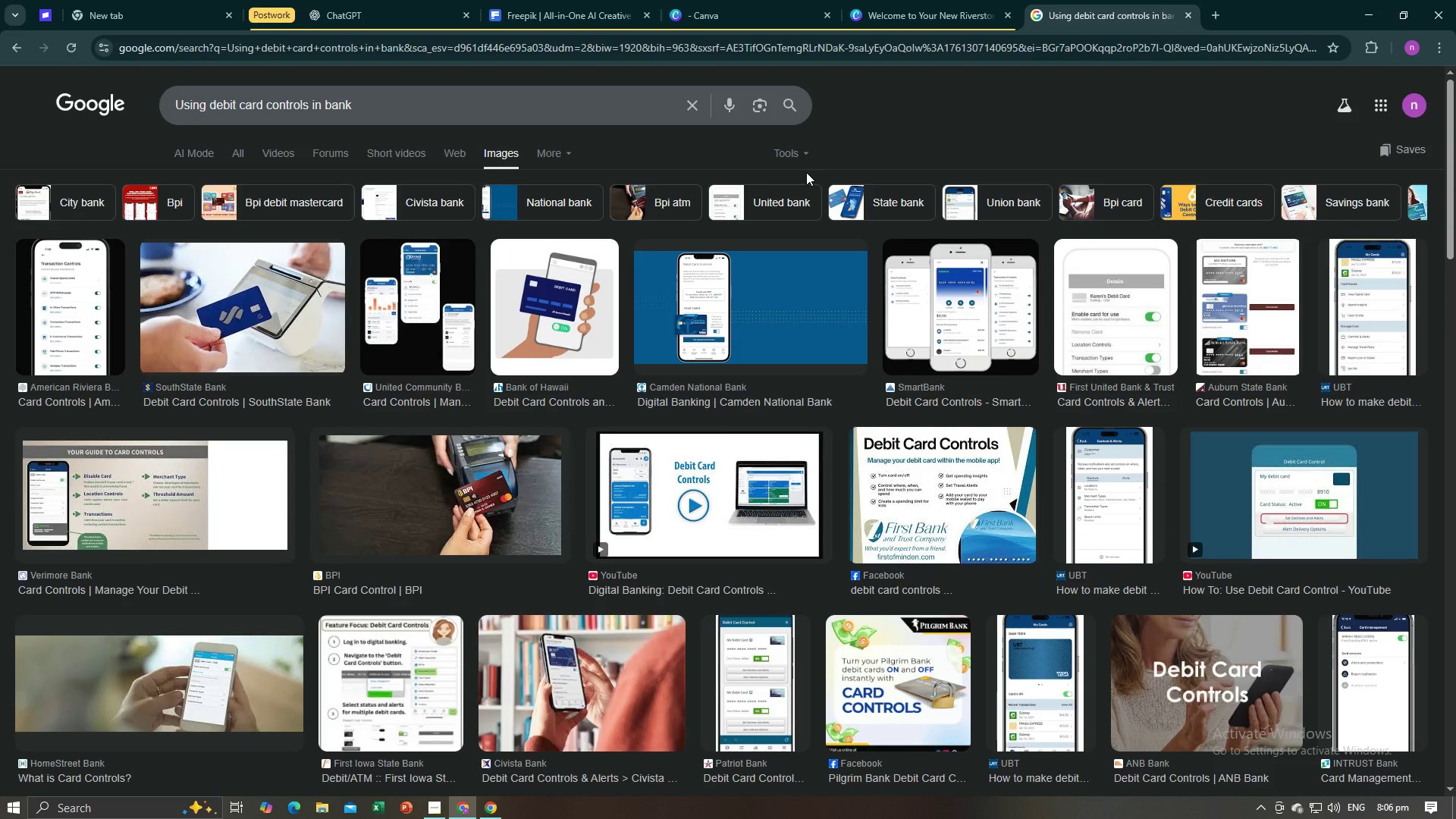 
wait(13.3)
 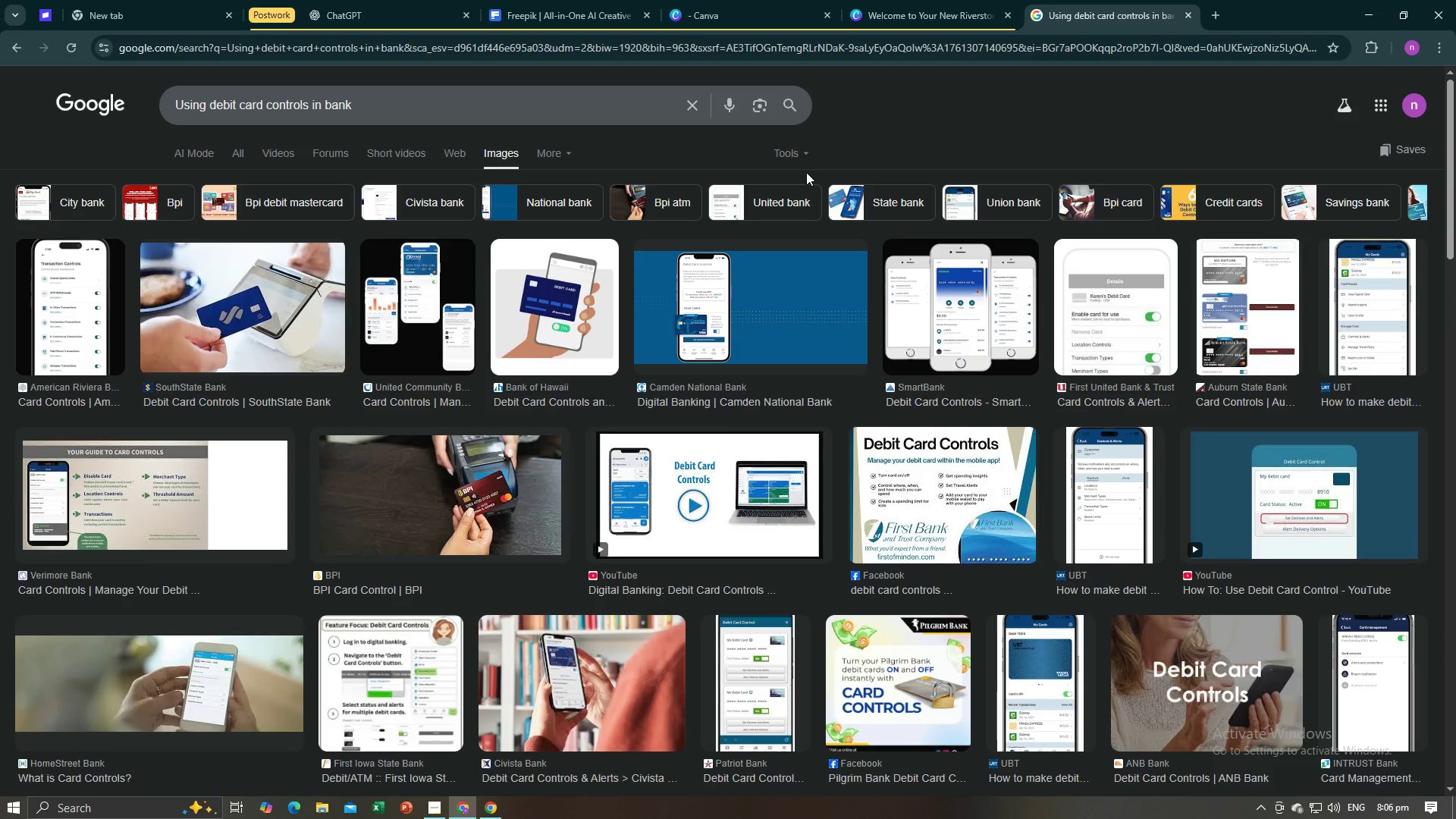 
left_click([908, 0])
 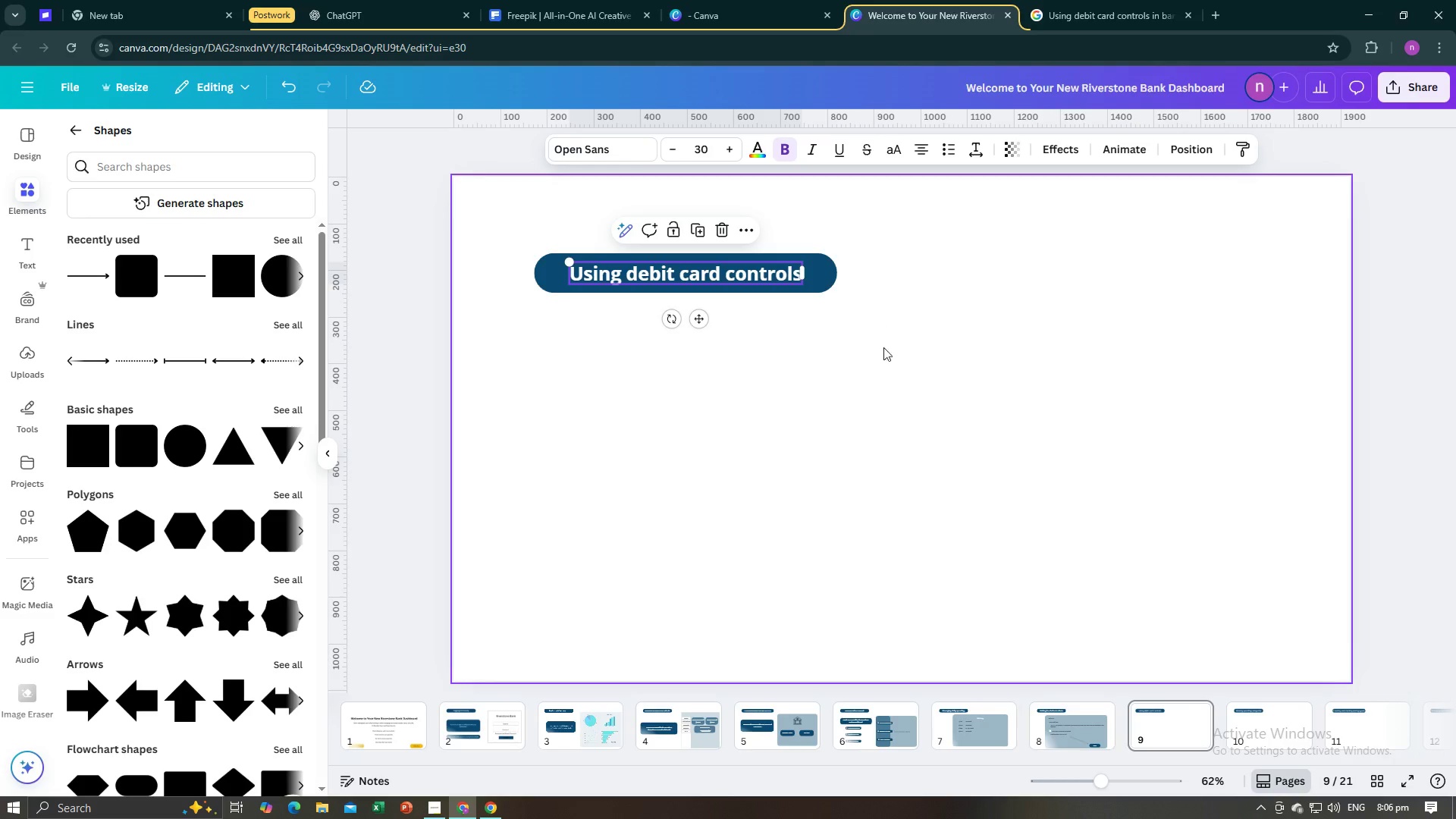 
left_click([884, 370])
 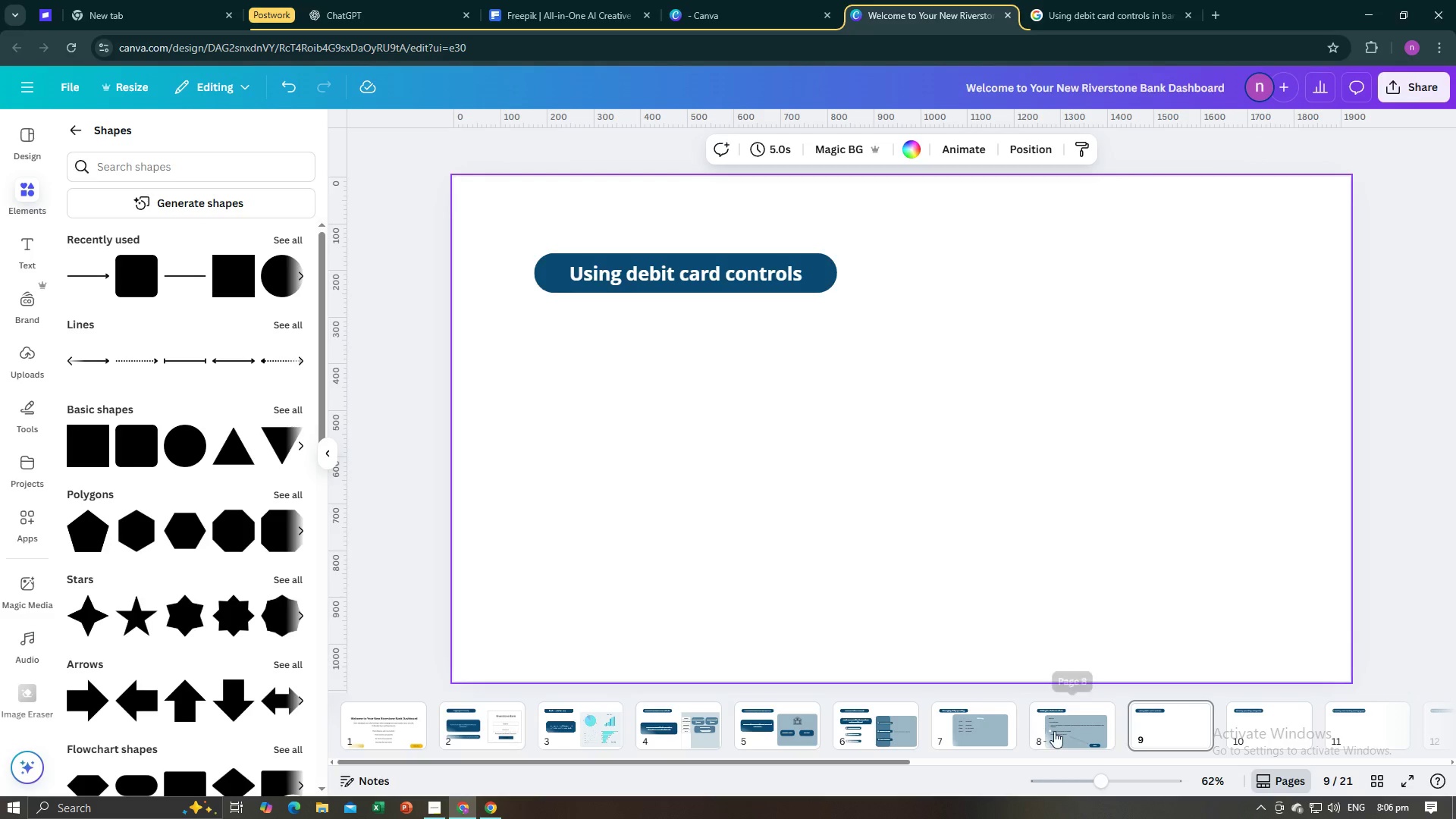 
left_click([1054, 731])
 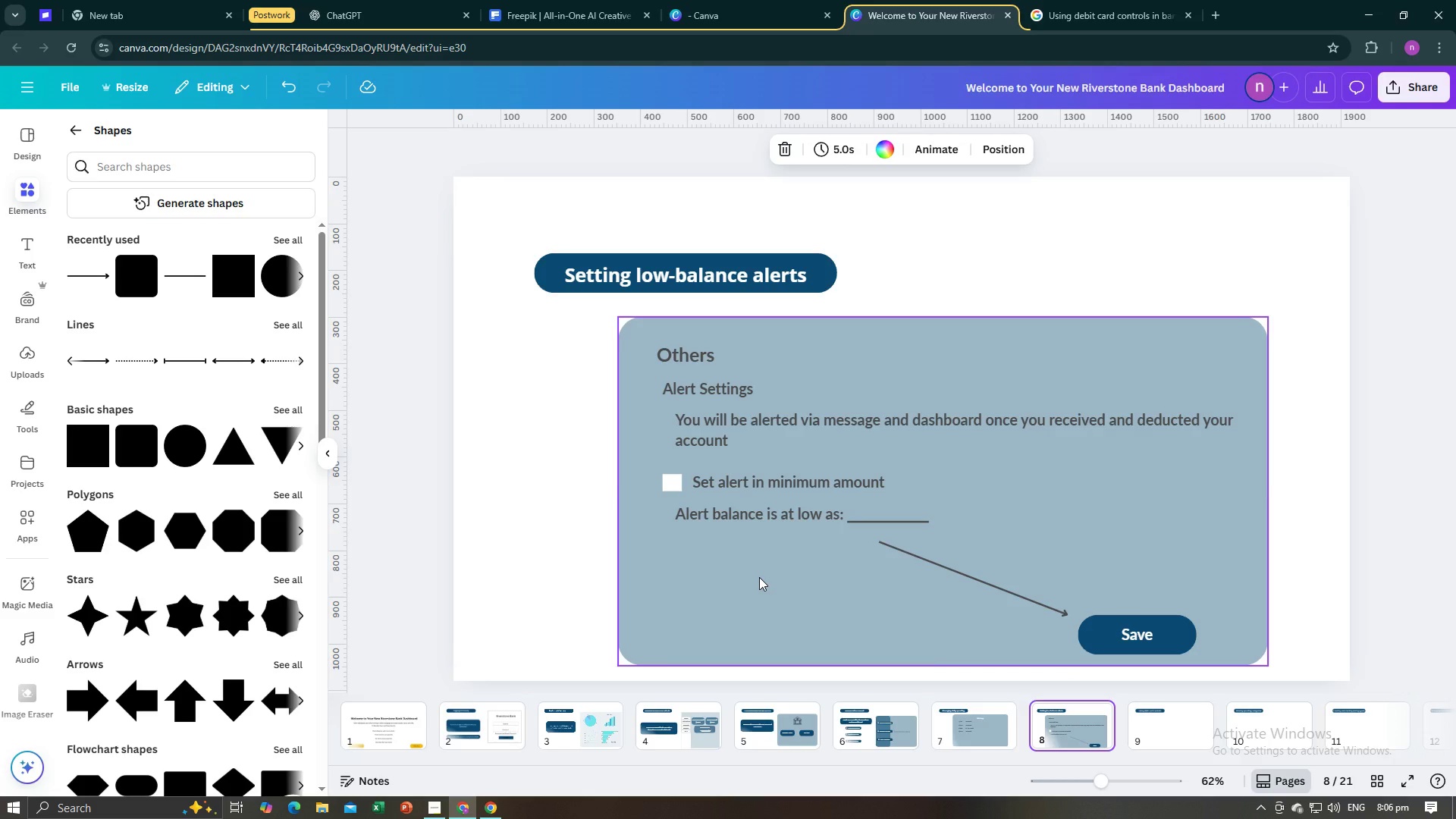 
left_click([759, 577])
 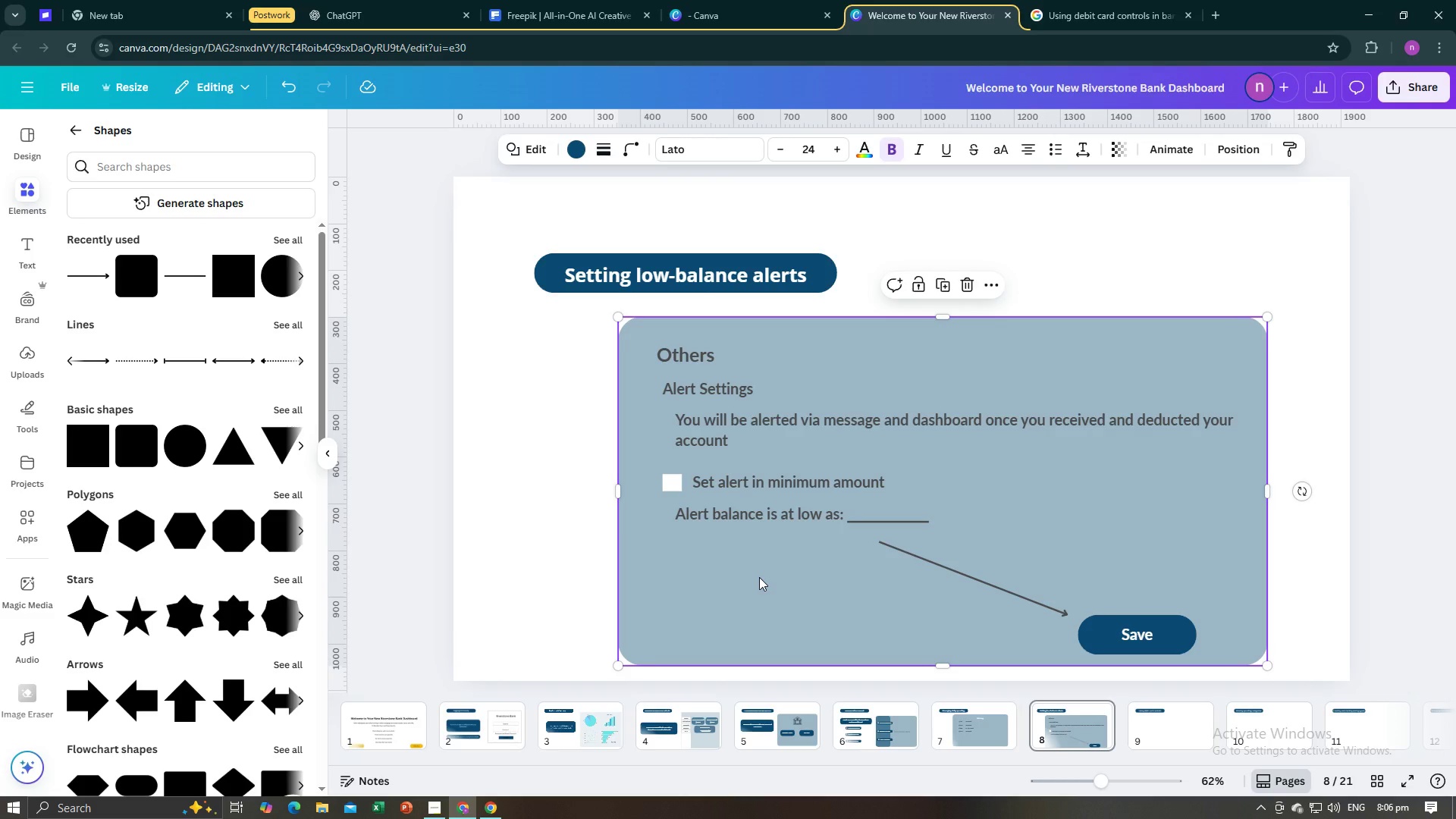 
key(Control+C)
 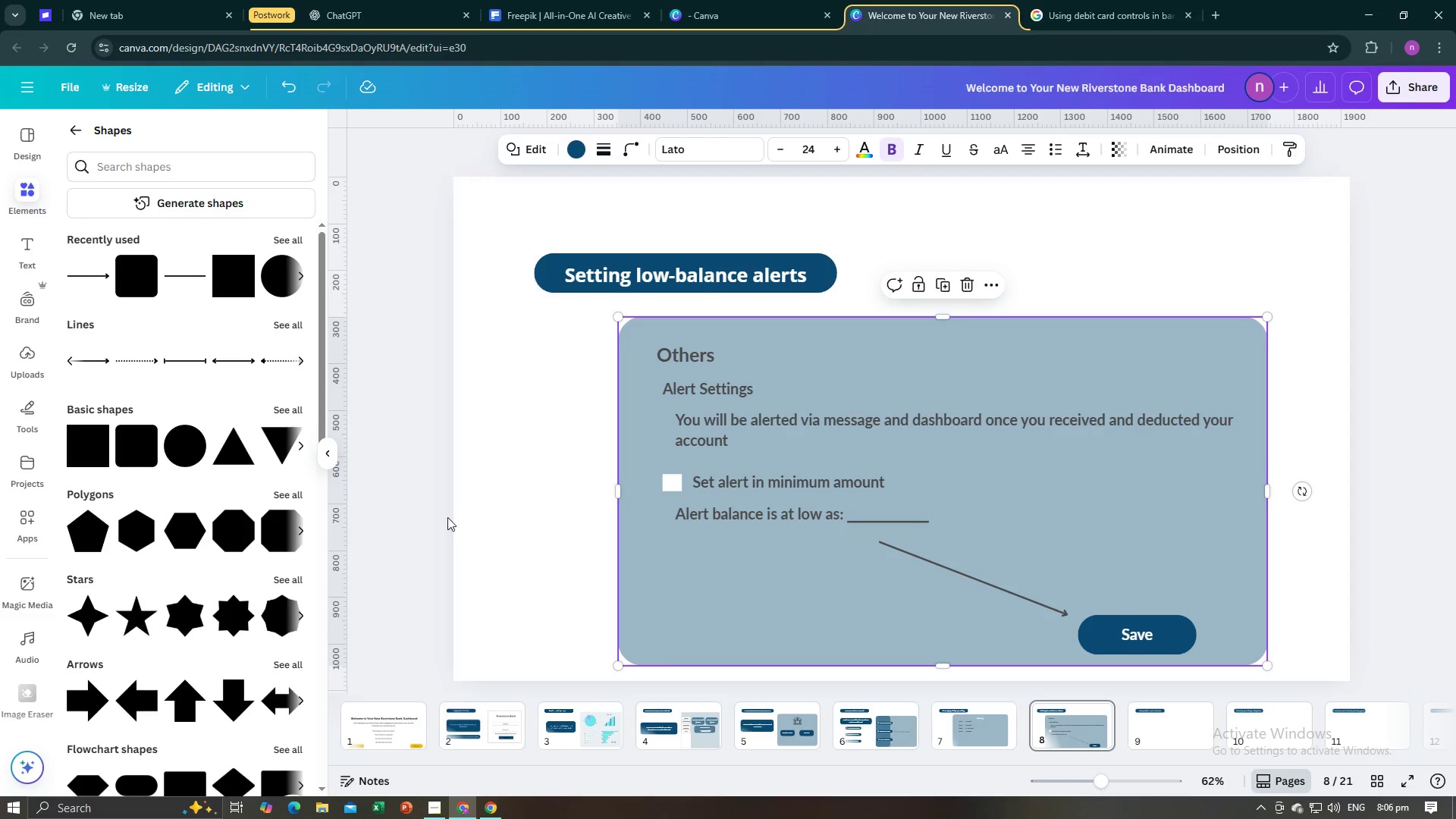 
left_click([447, 517])
 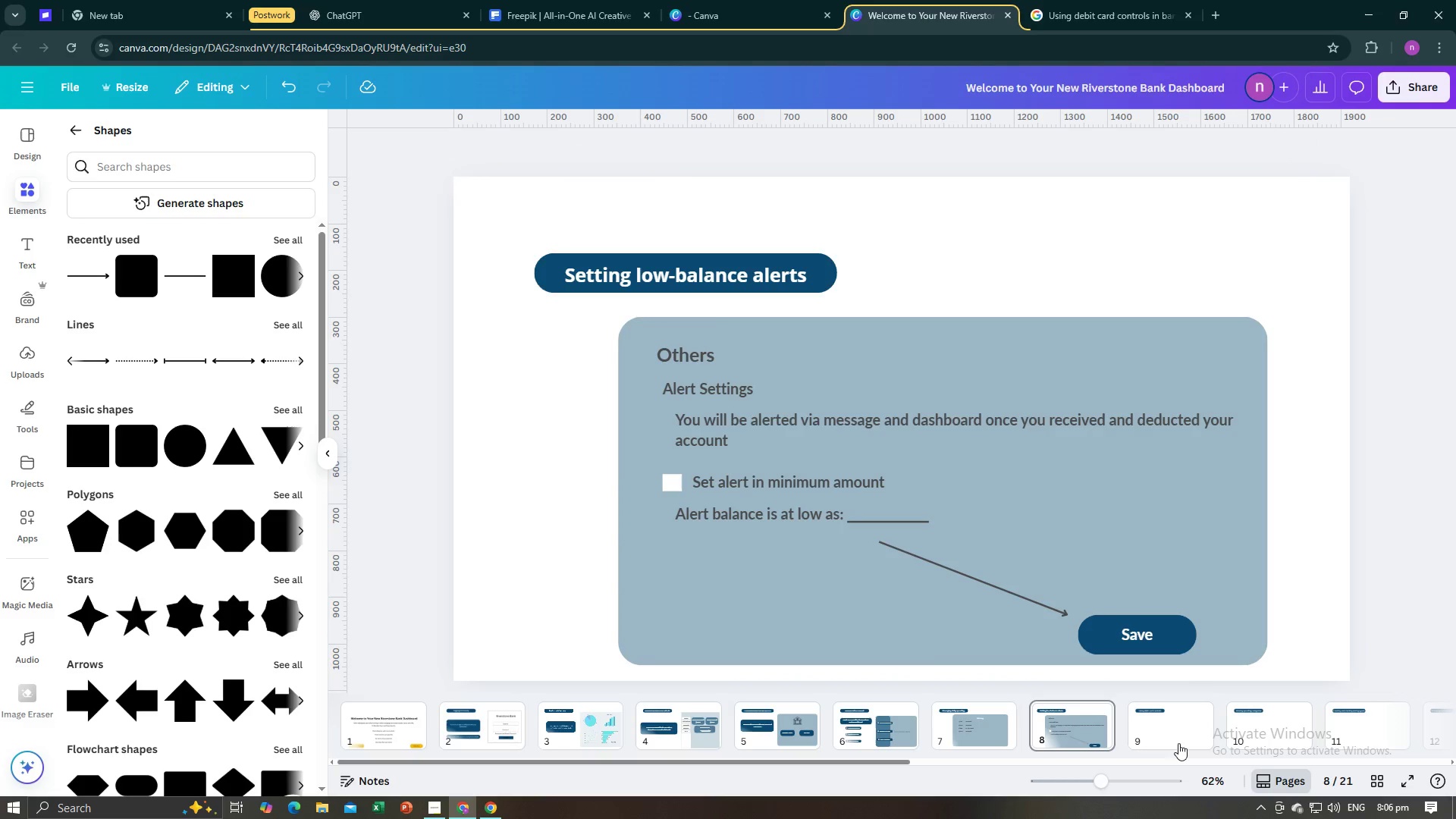 
left_click([1172, 722])
 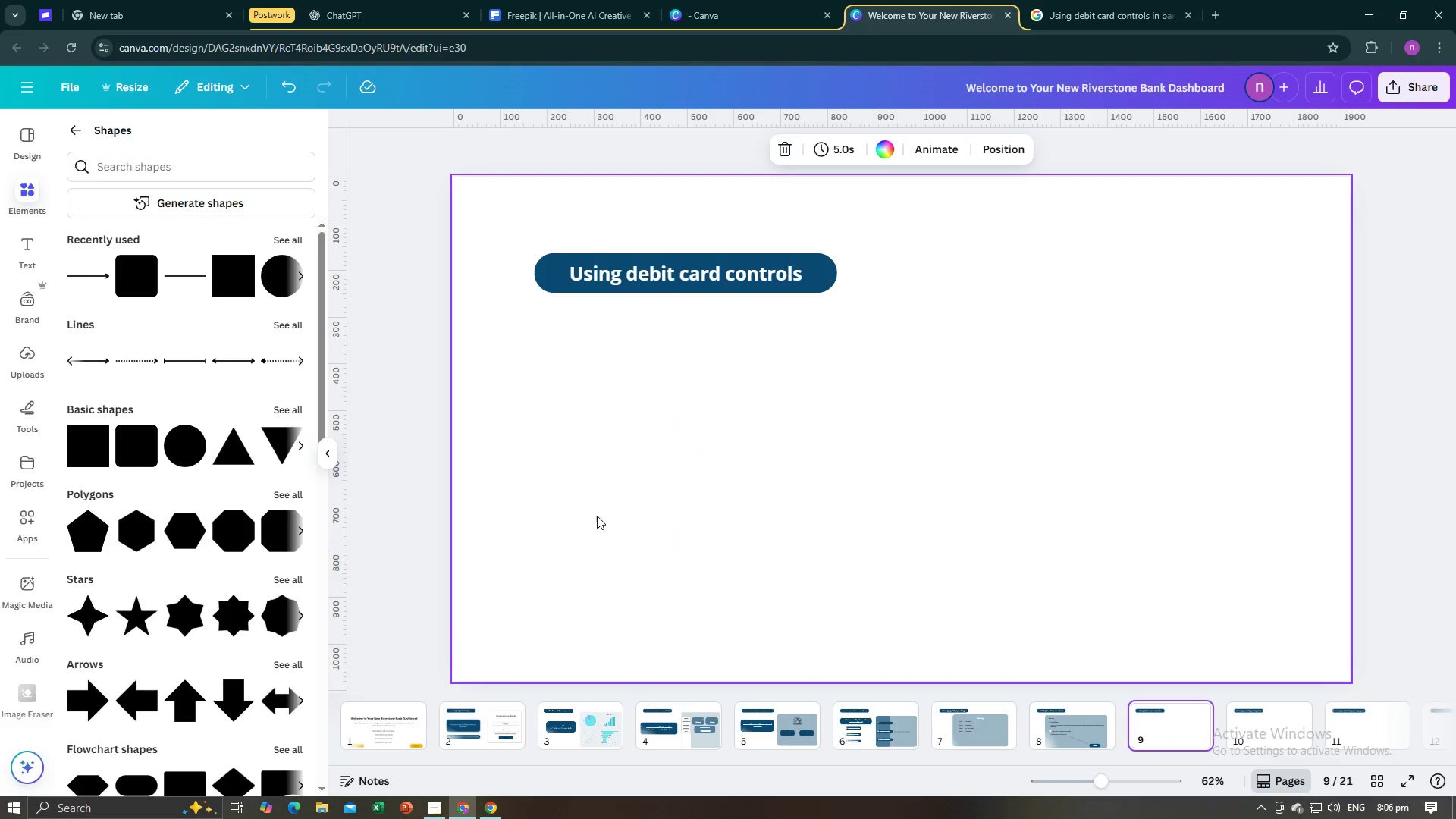 
left_click([596, 516])
 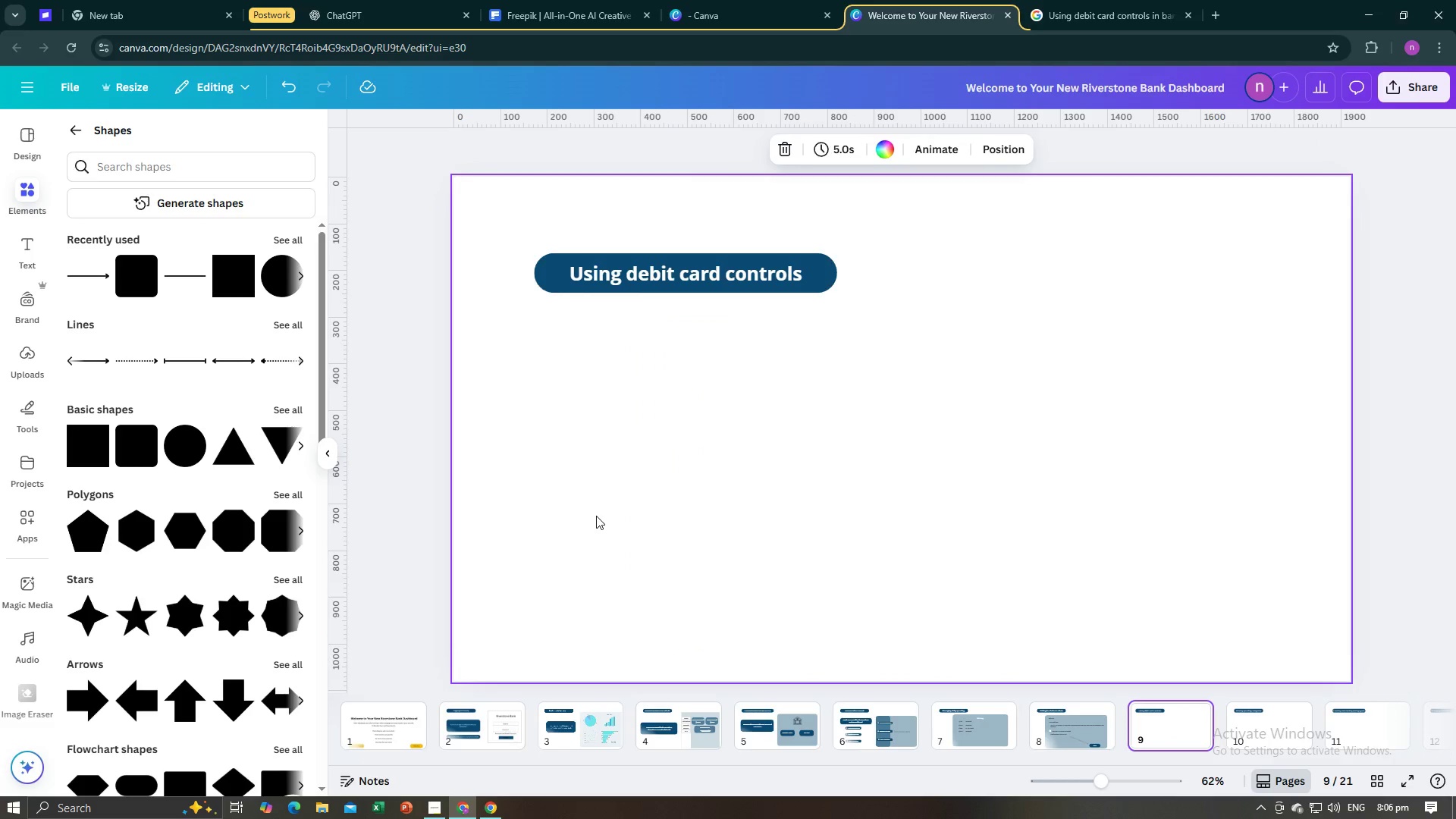 
key(Control+V)
 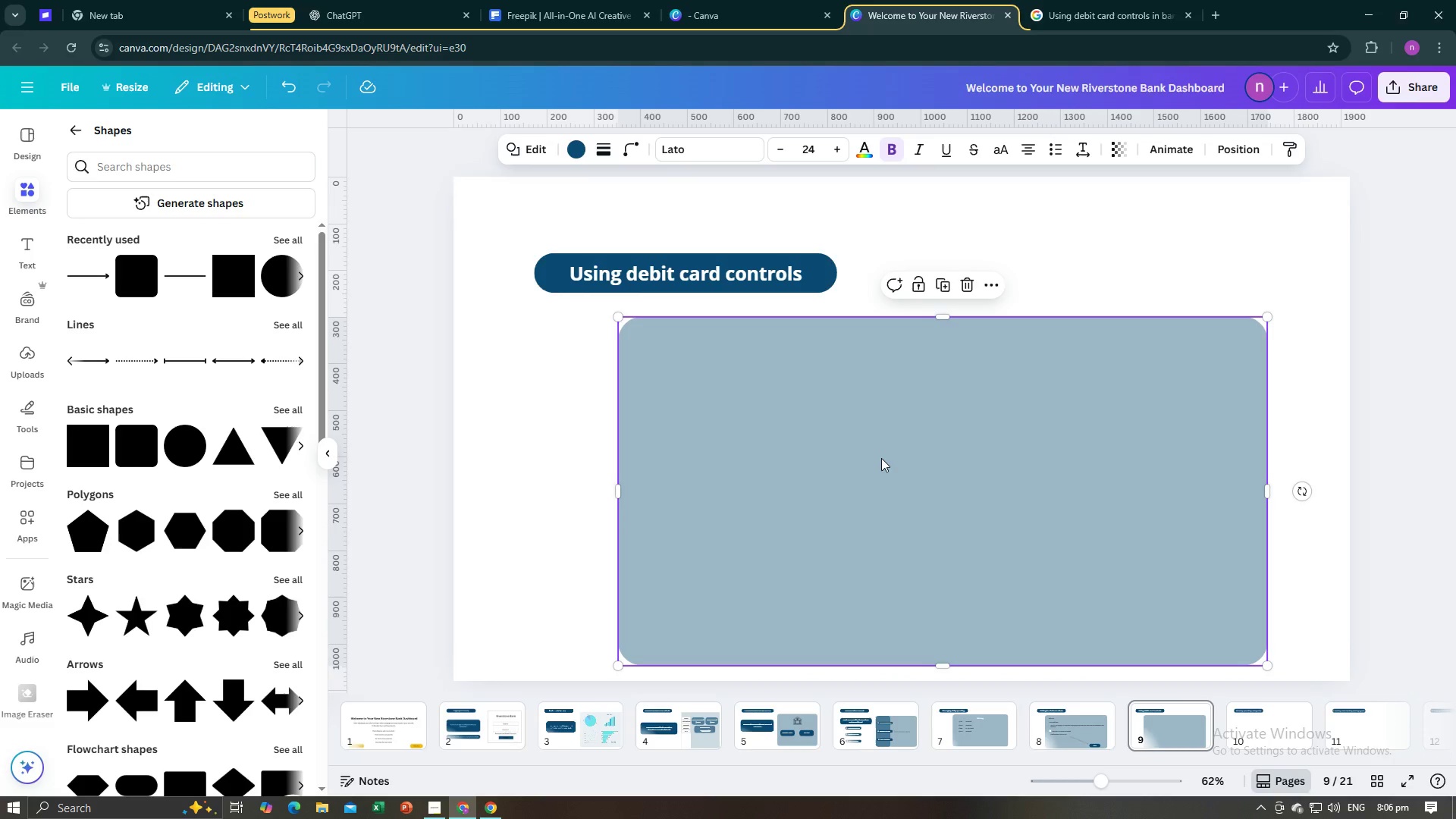 
left_click_drag(start_coordinate=[881, 458], to_coordinate=[839, 446])
 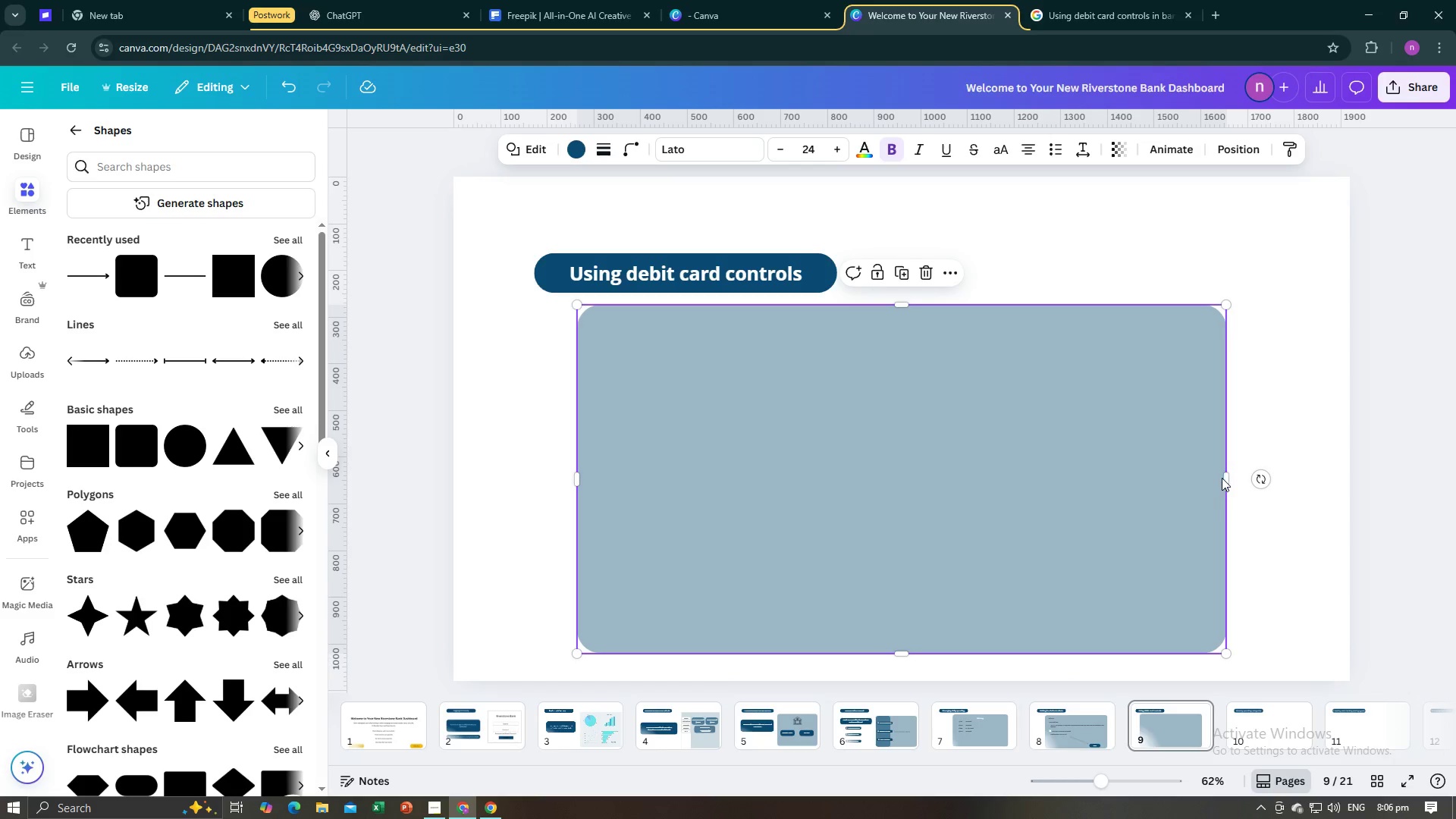 
left_click_drag(start_coordinate=[1222, 478], to_coordinate=[1249, 479])
 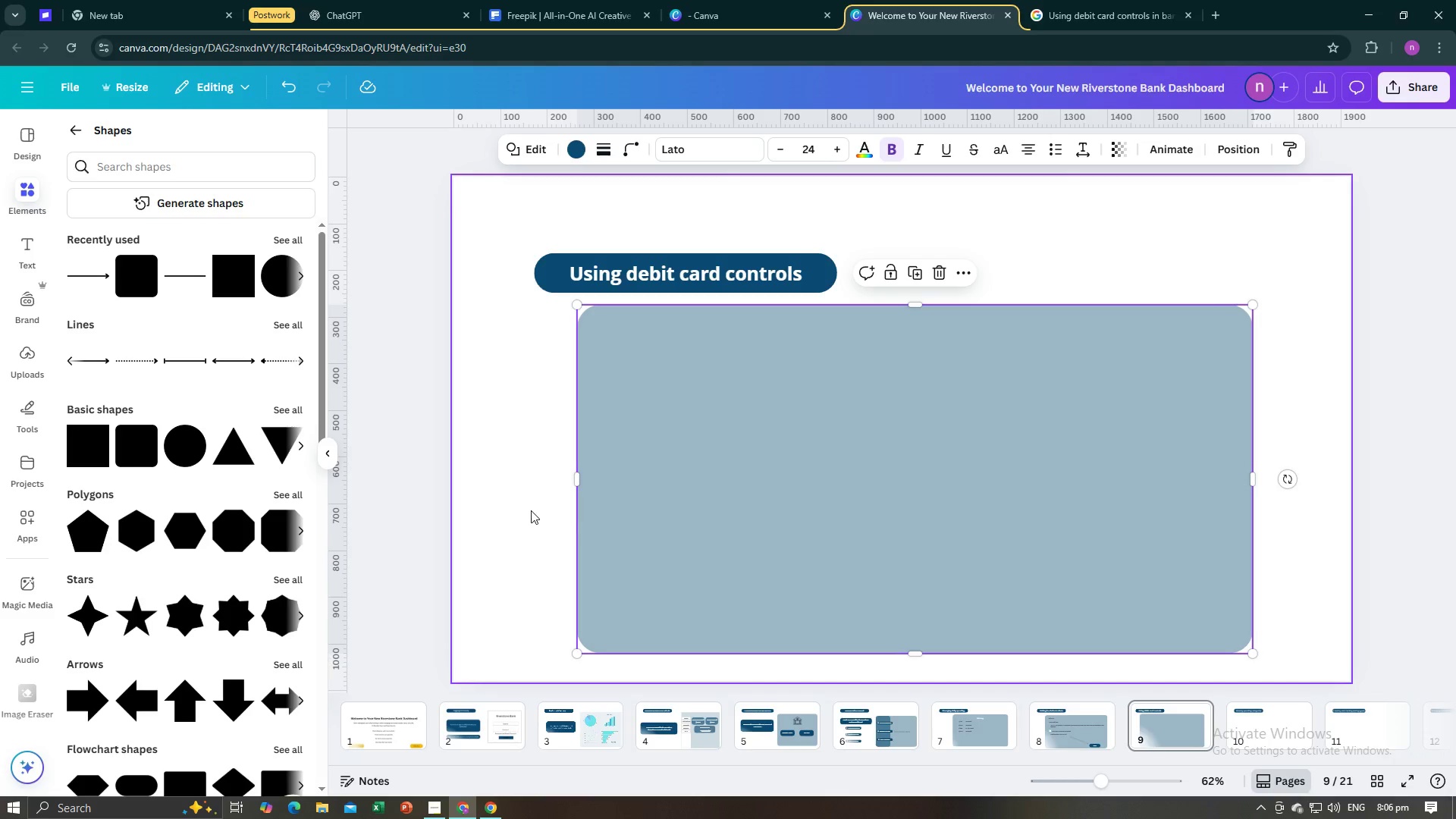 
left_click([530, 510])
 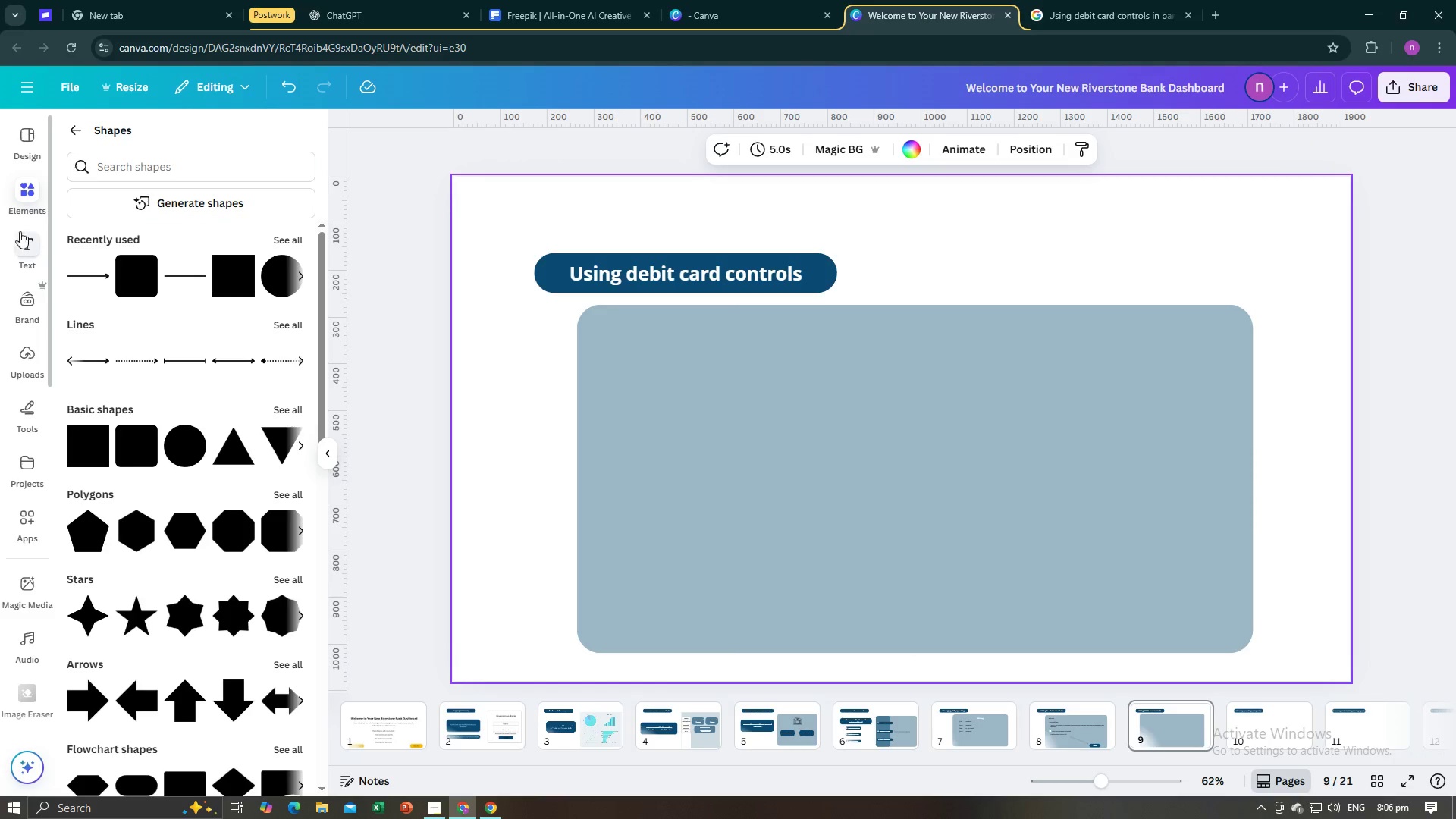 
left_click([107, 175])
 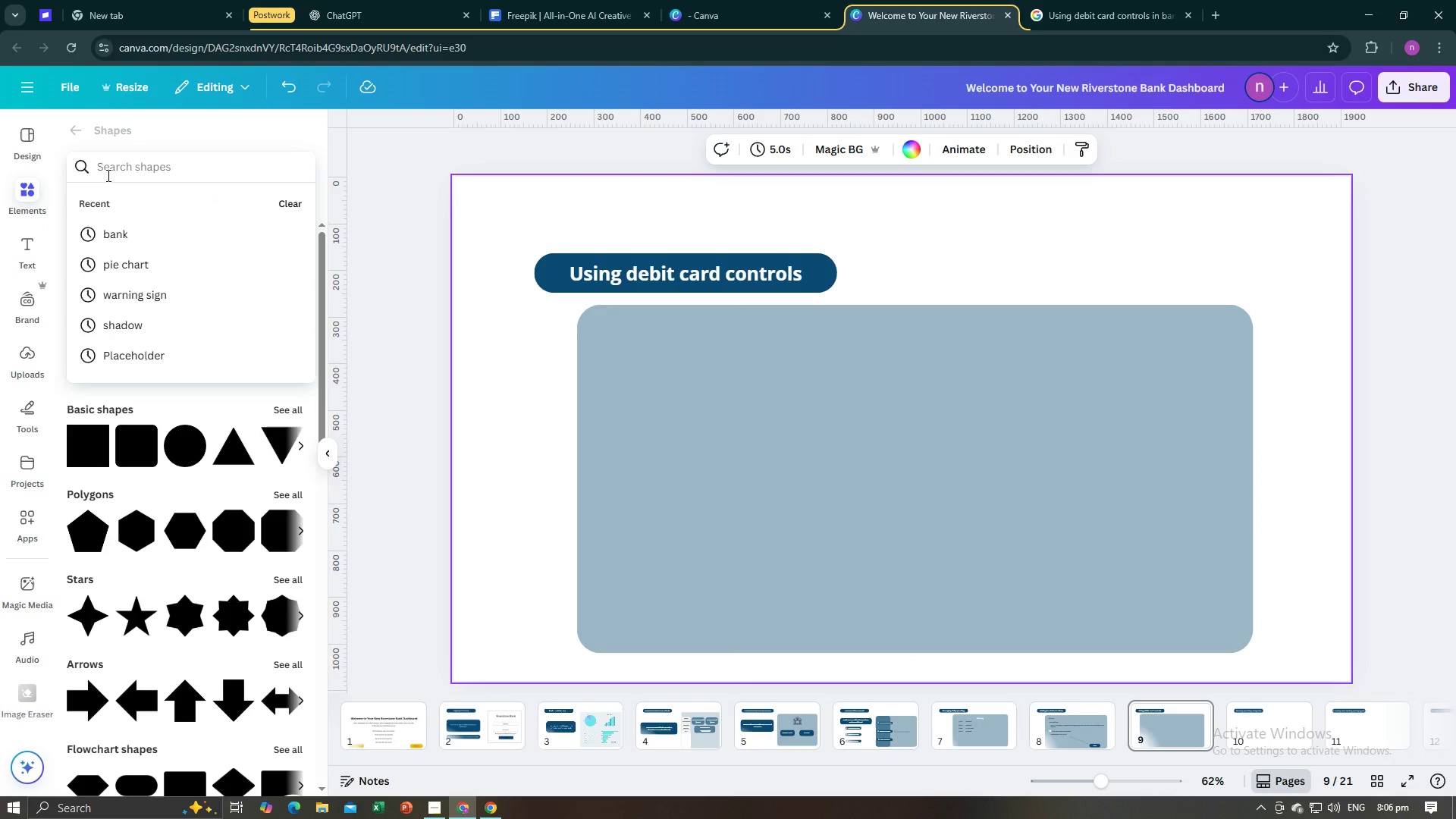 
type(ca)
key(Backspace)
key(Backspace)
key(Backspace)
 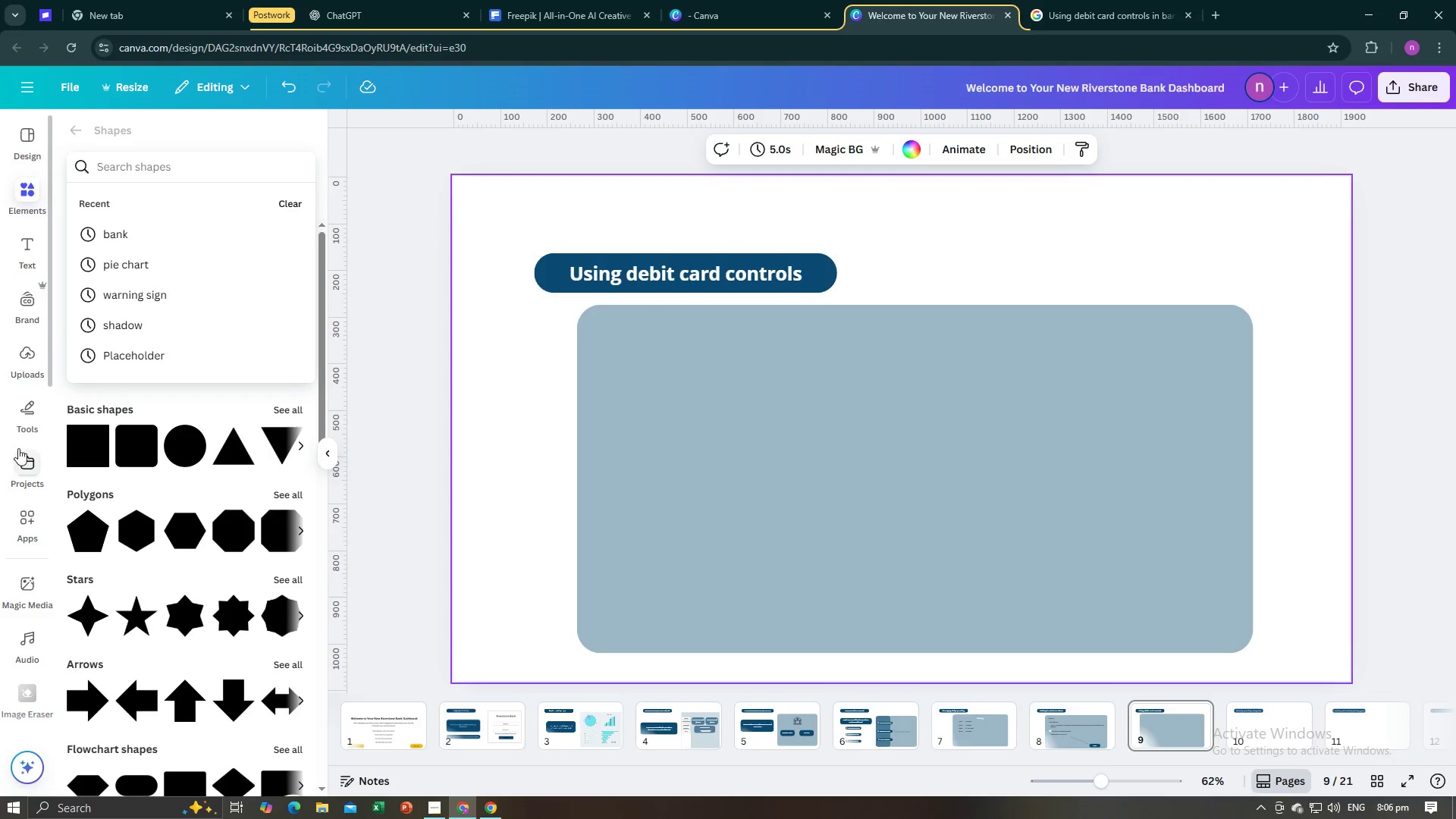 
left_click([23, 369])
 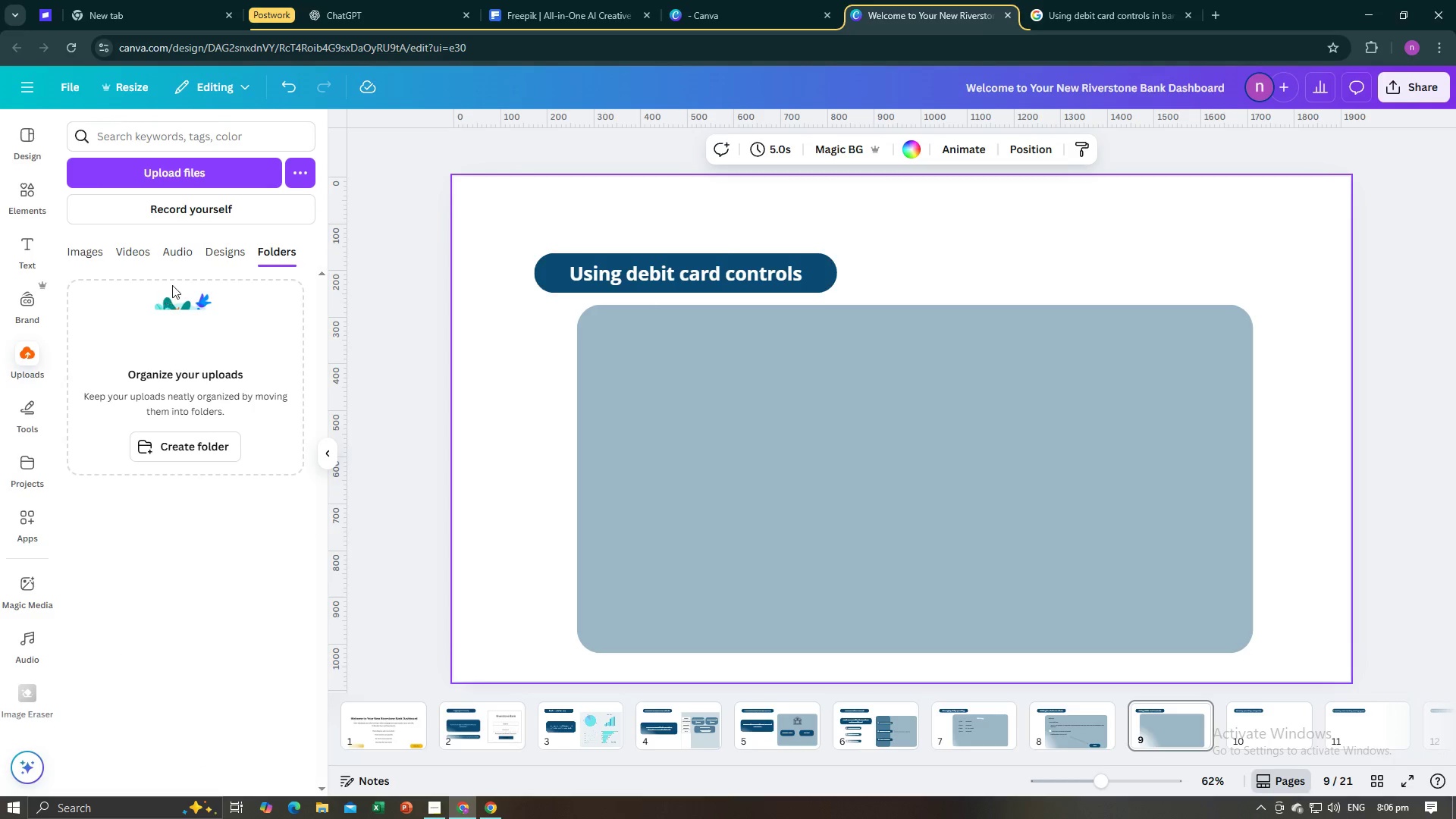 
left_click([108, 260])
 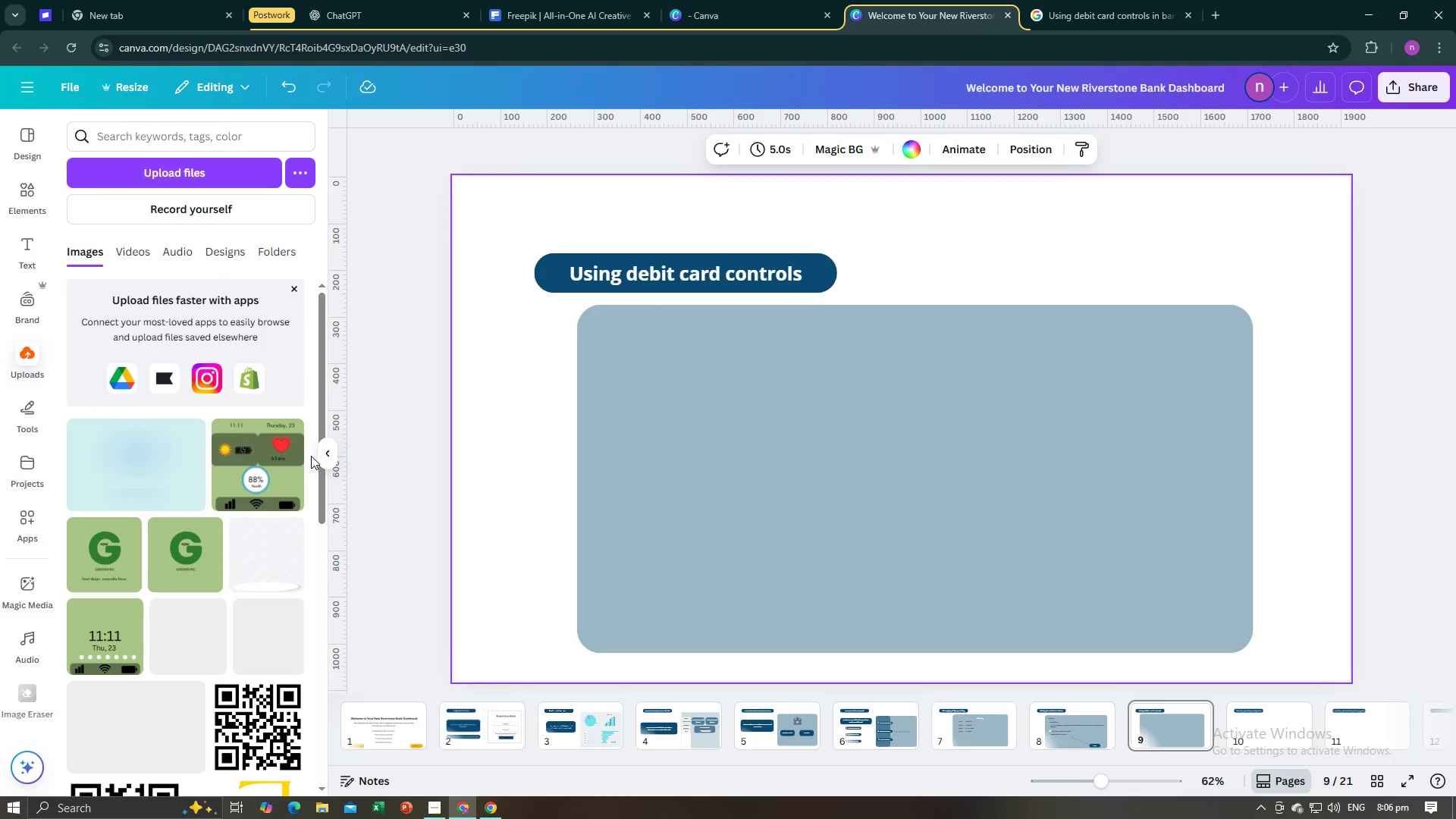 
left_click_drag(start_coordinate=[319, 488], to_coordinate=[331, 766])
 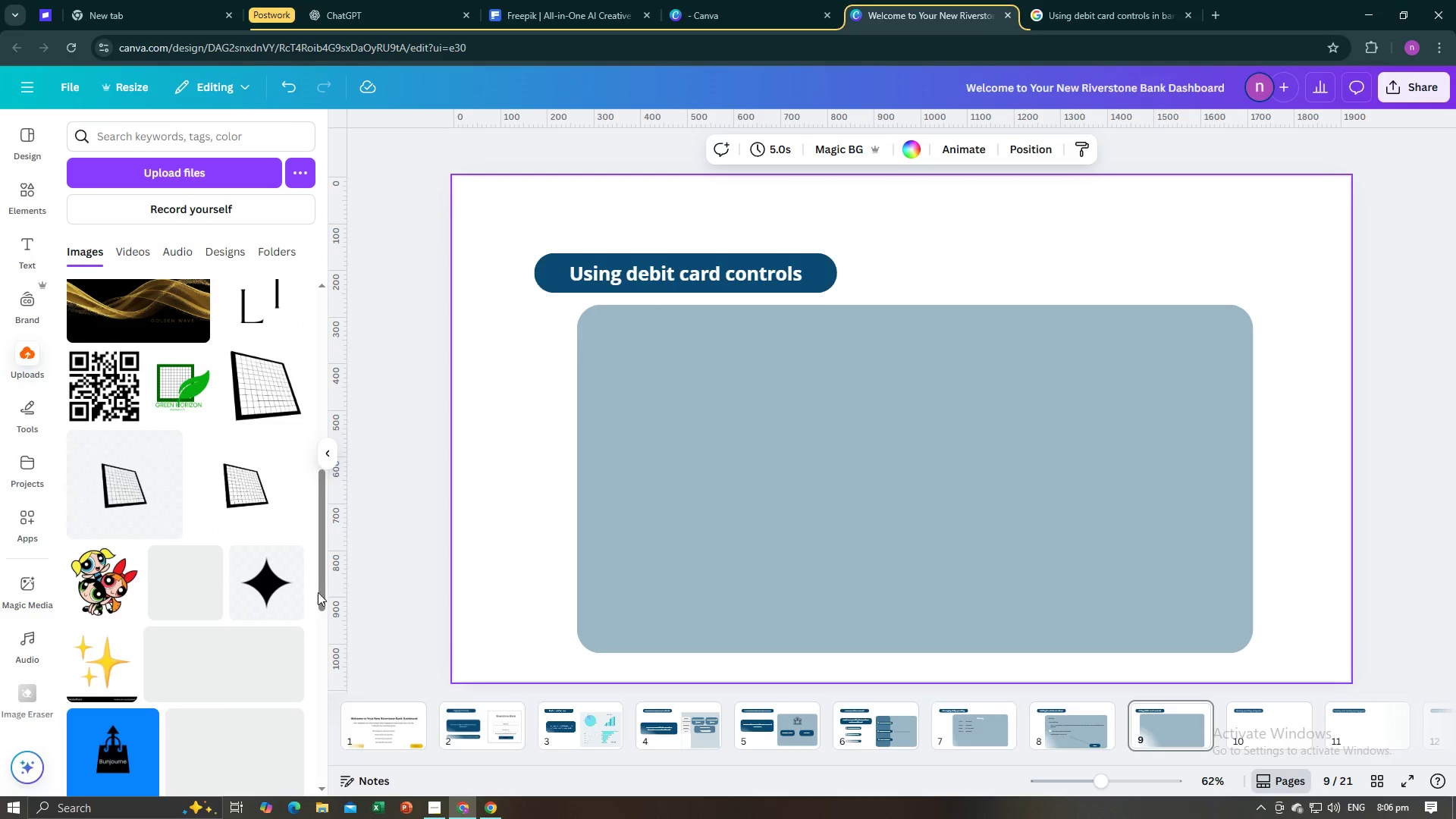 
left_click_drag(start_coordinate=[320, 592], to_coordinate=[320, 768])
 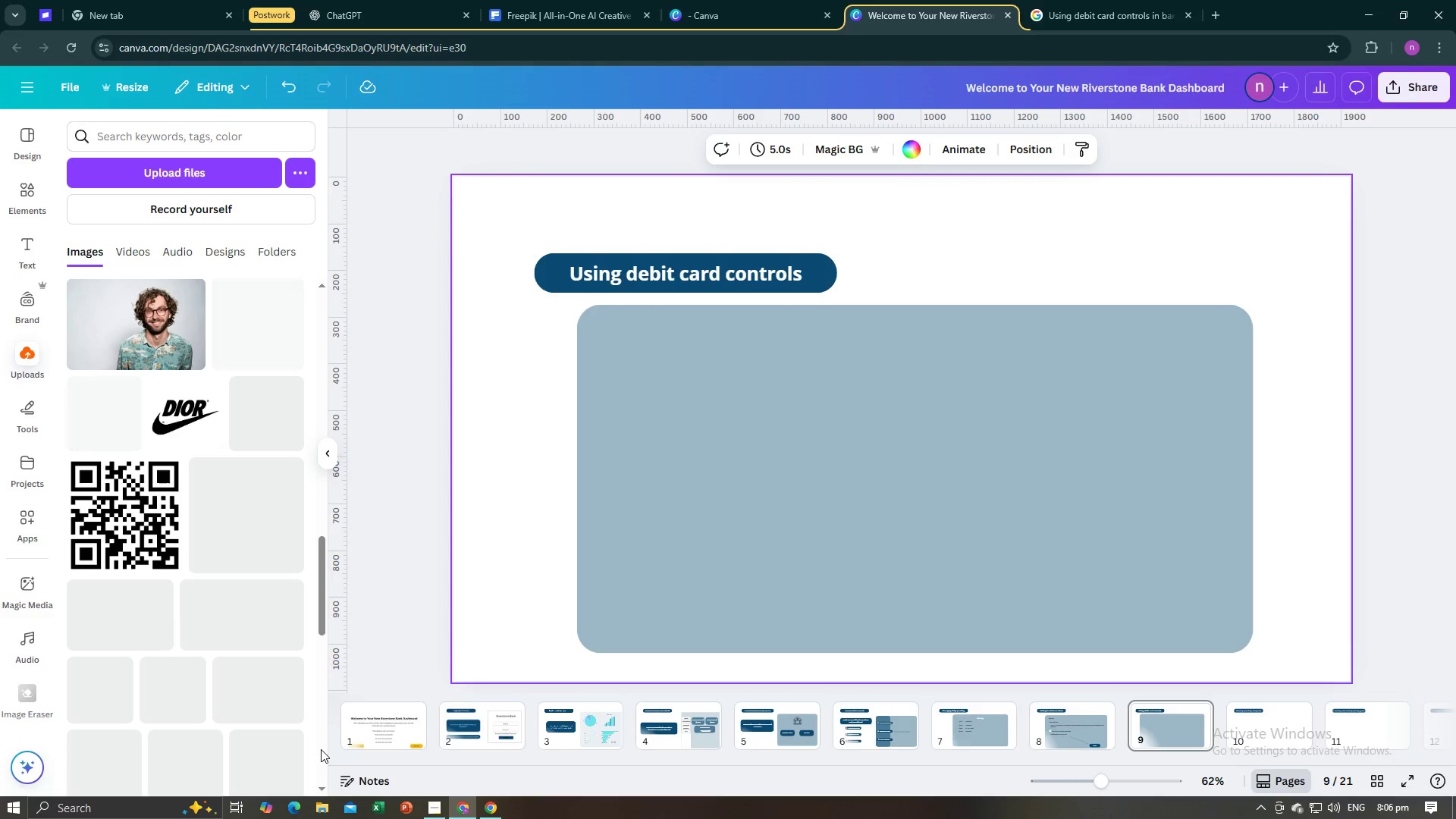 
left_click_drag(start_coordinate=[325, 629], to_coordinate=[329, 743])
 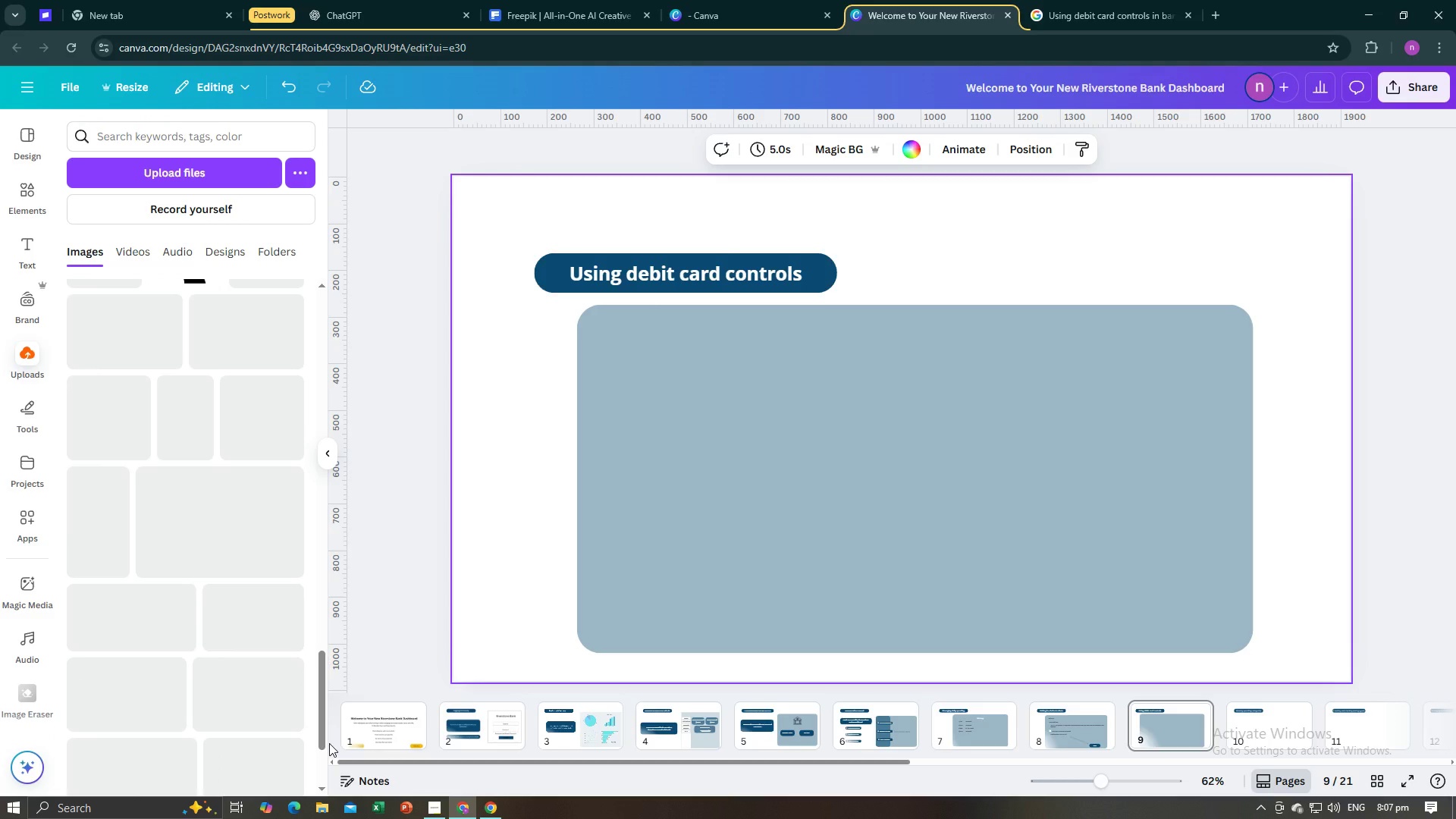 
scroll: coordinate [201, 655], scroll_direction: up, amount: 2.0
 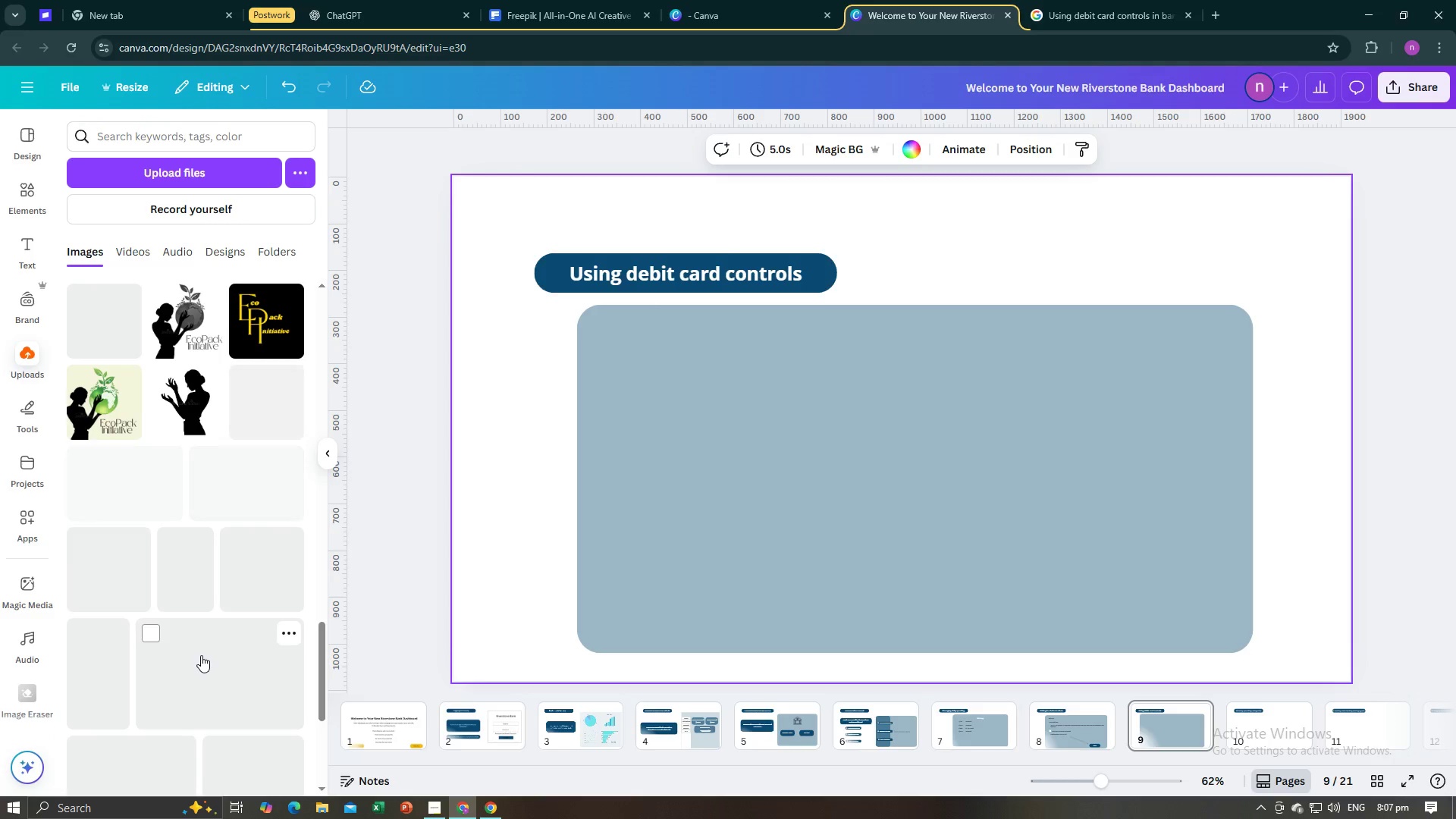 
scroll: coordinate [200, 654], scroll_direction: down, amount: 4.0
 